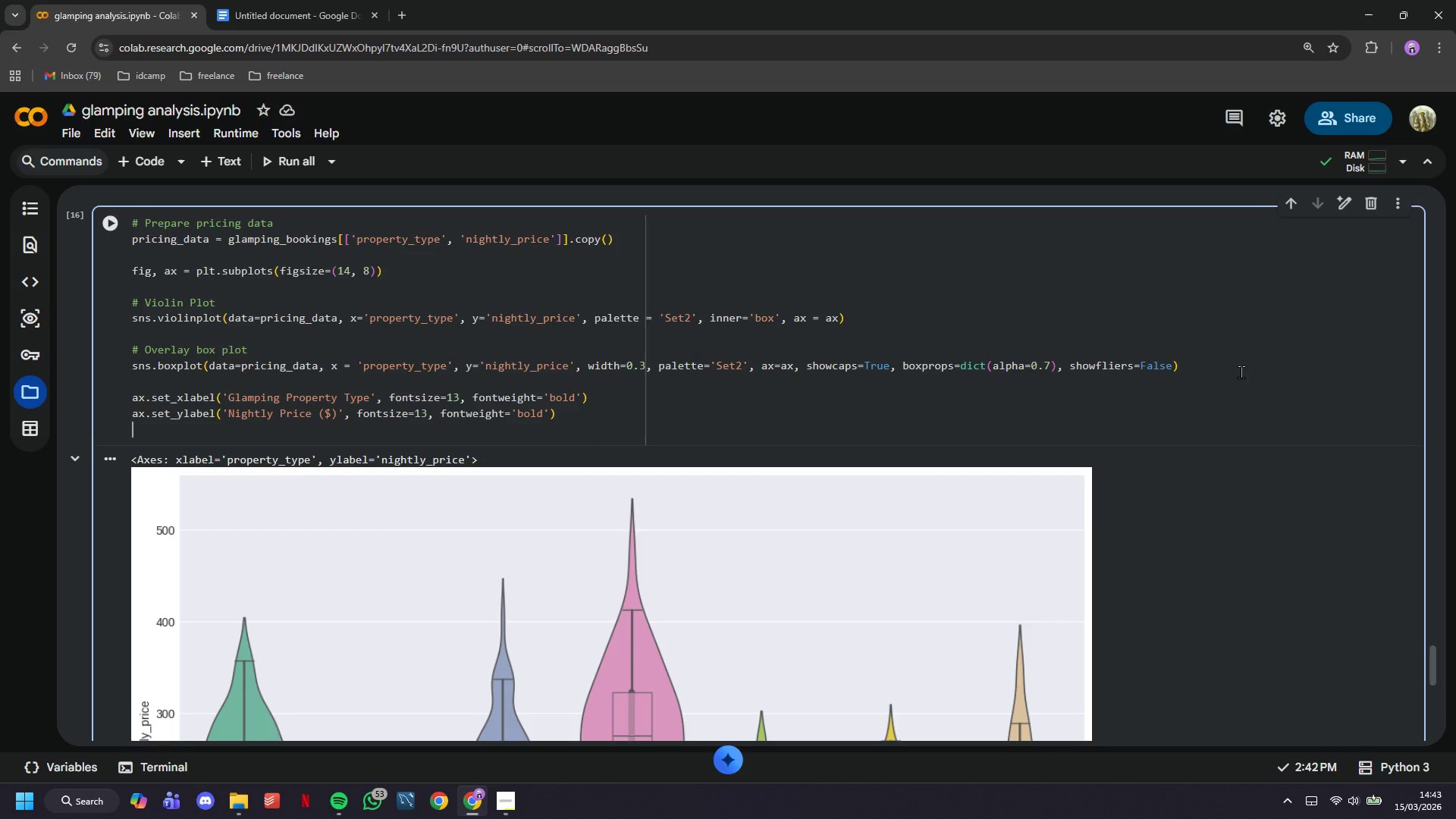 
key(Enter)
 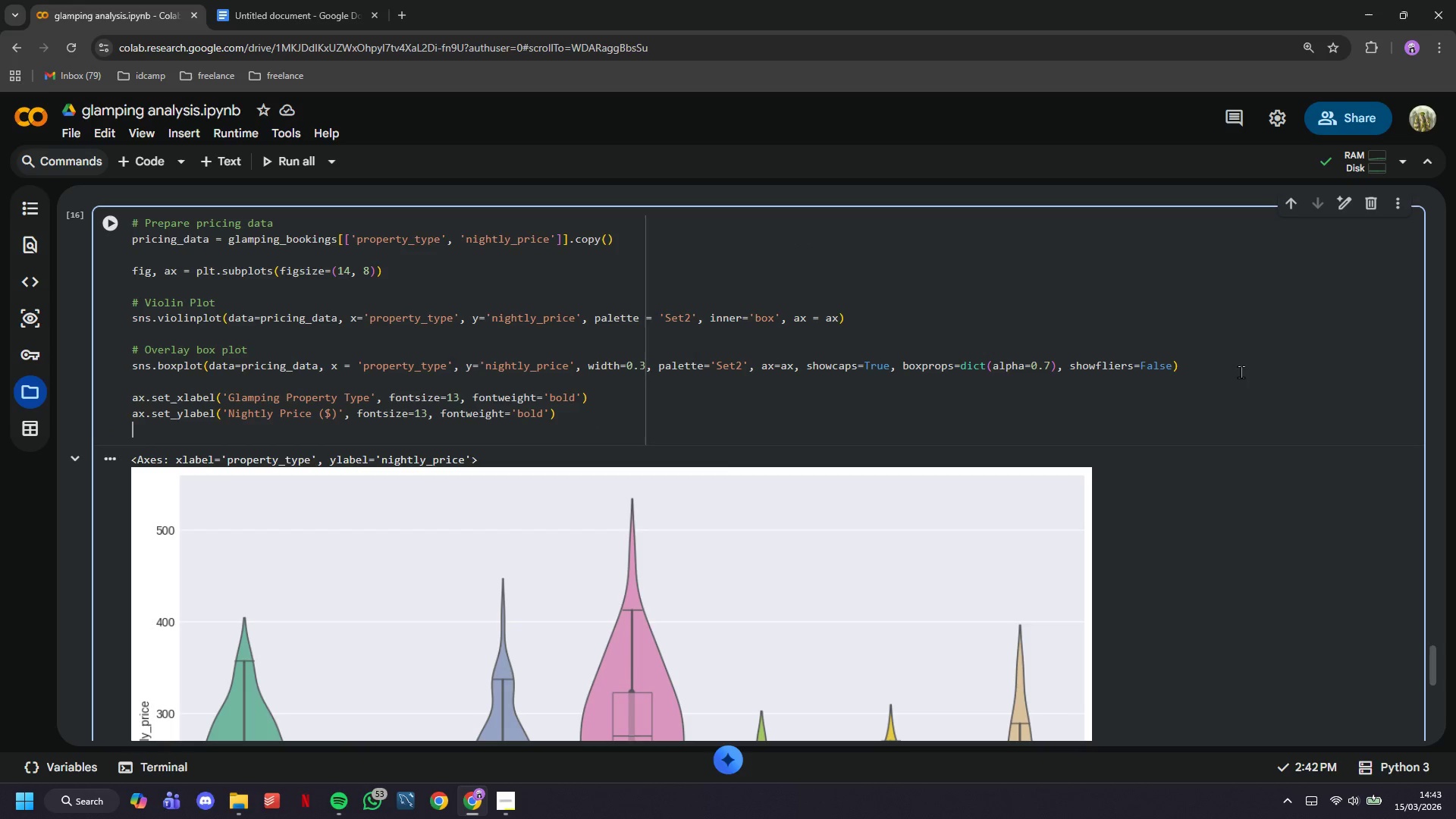 
type(ax.set_title('WILDWOOD GLAMPING: Price Distribution by Property Type\n)
 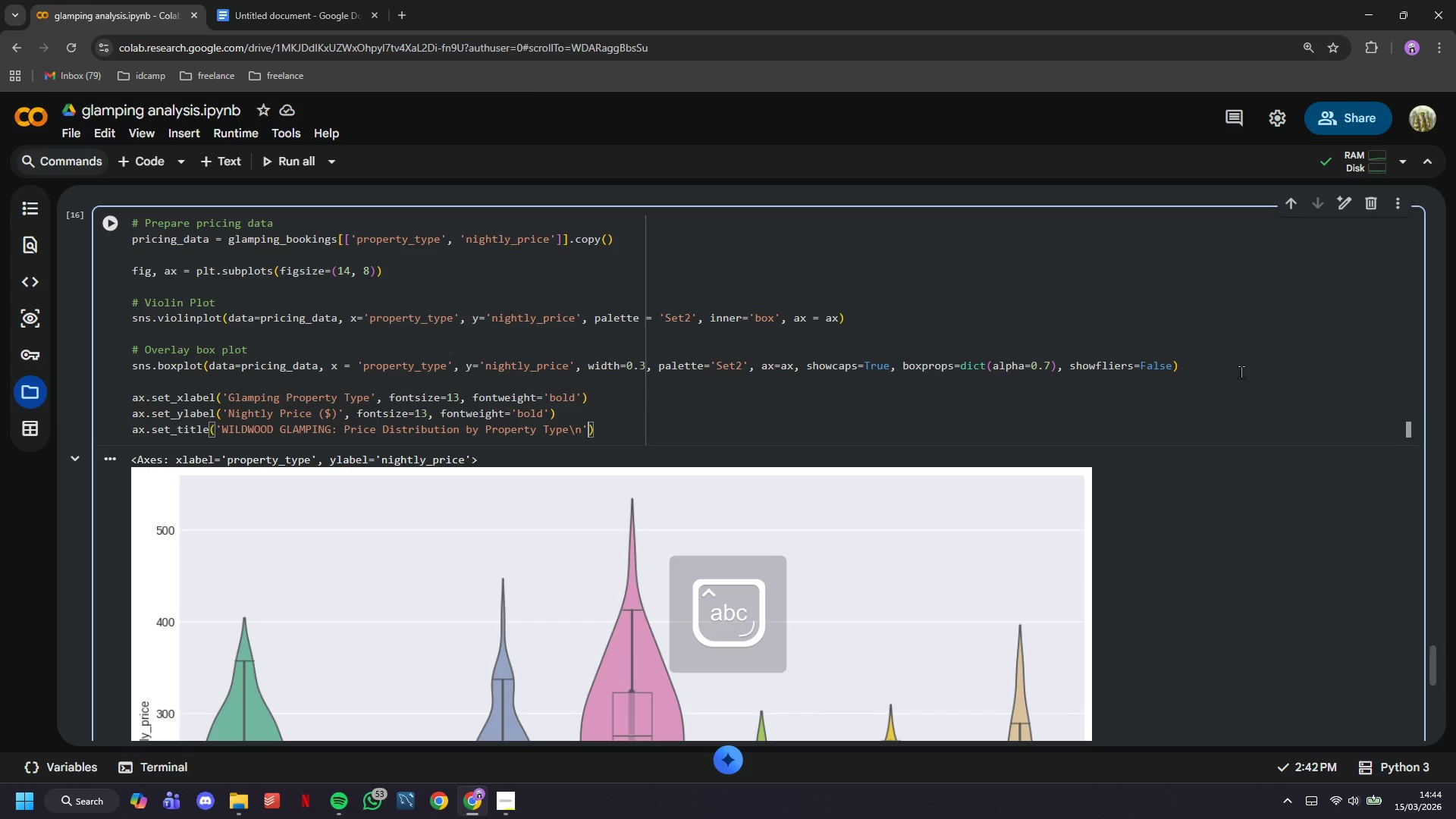 
 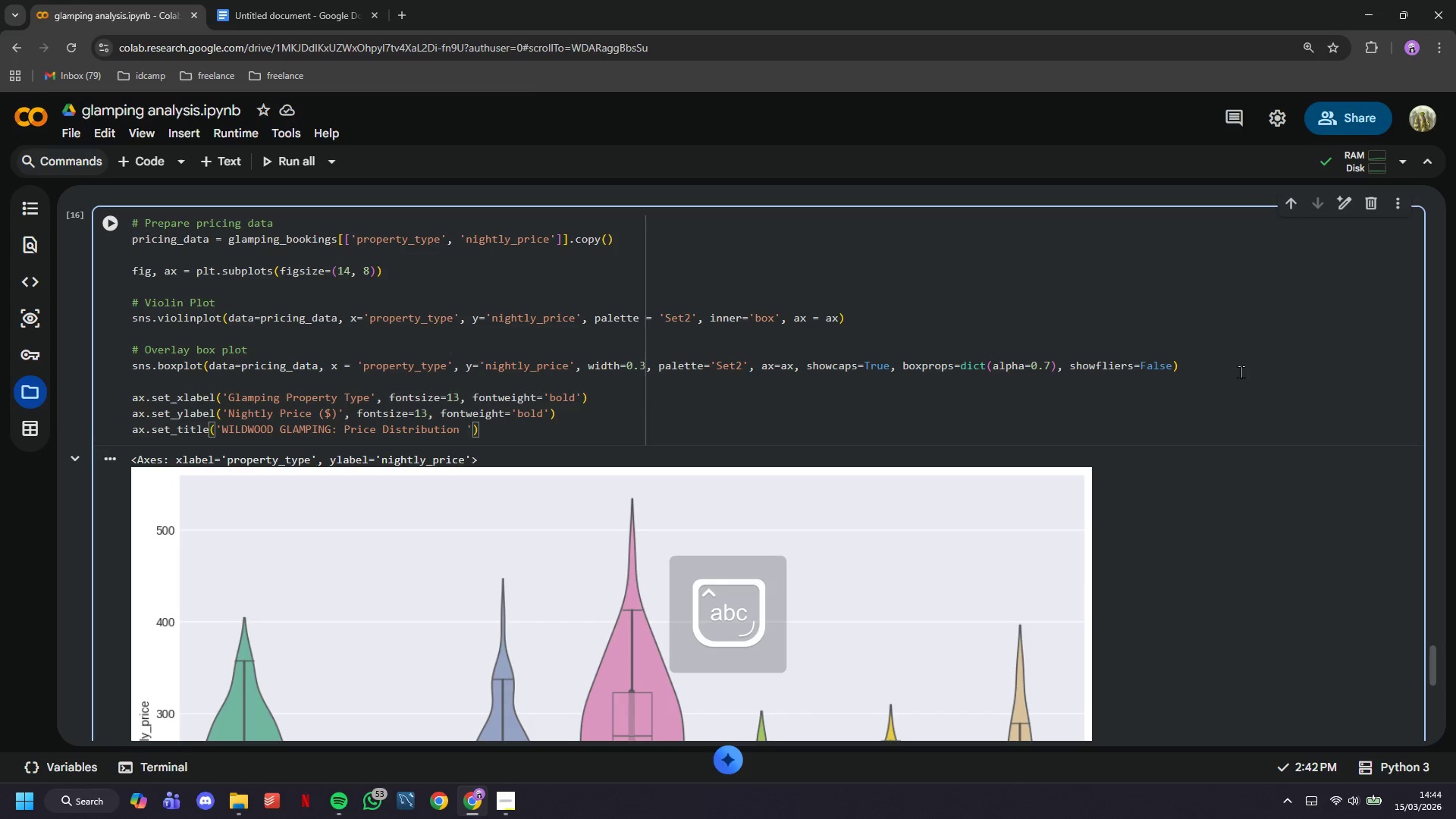 
key(ArrowRight)
 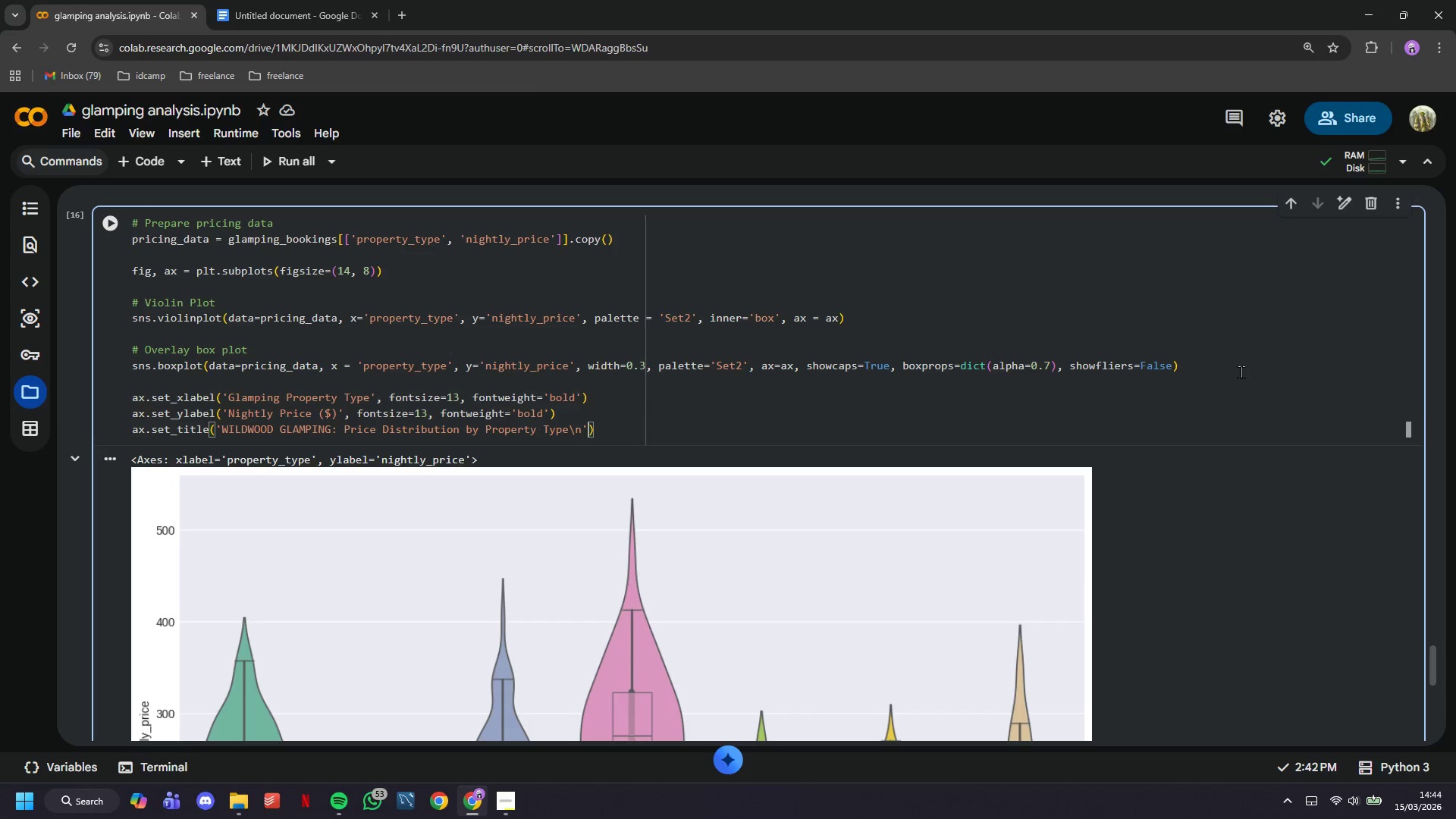 
key(Space)
 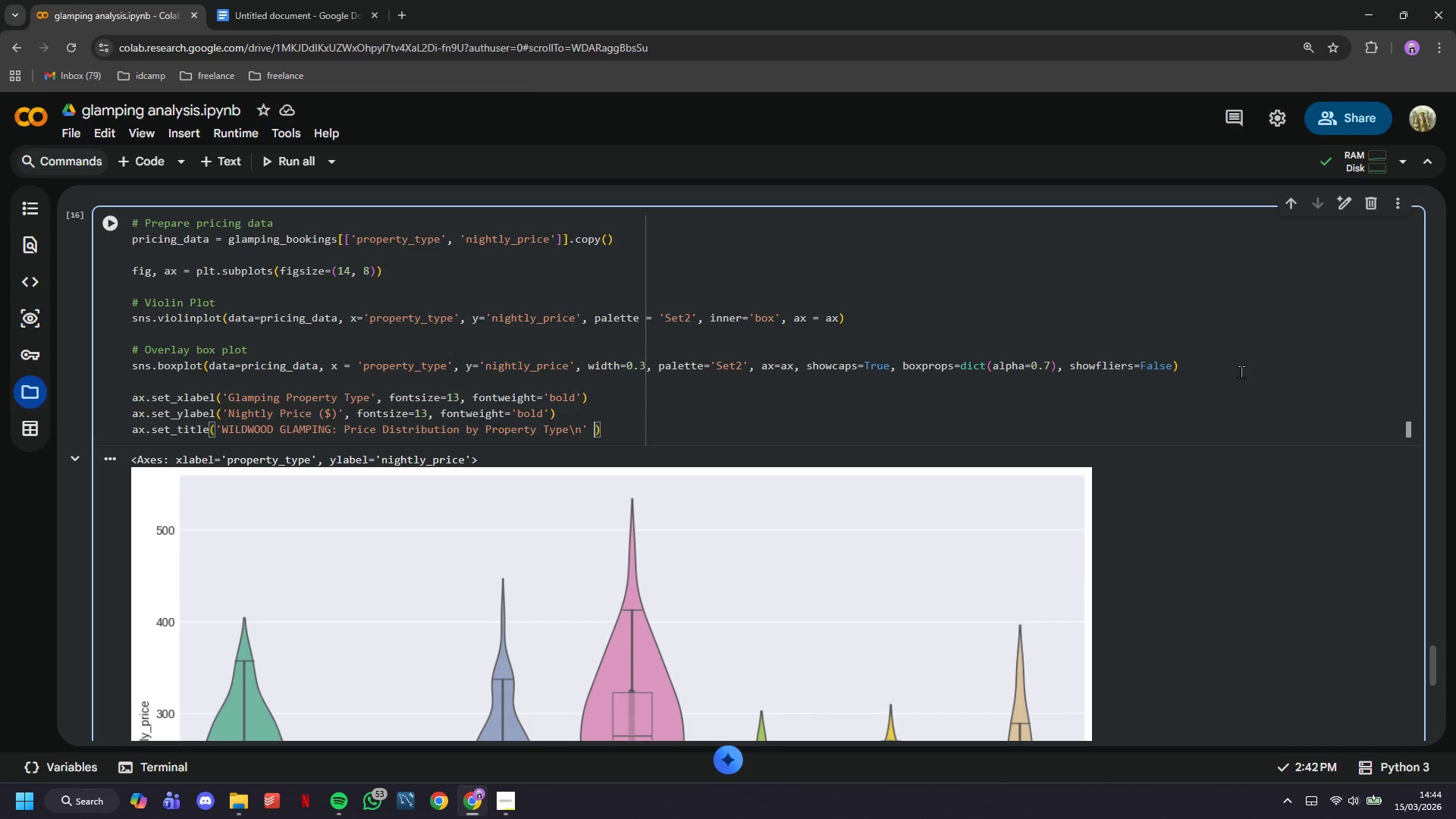 
key(Shift+ShiftLeft)
 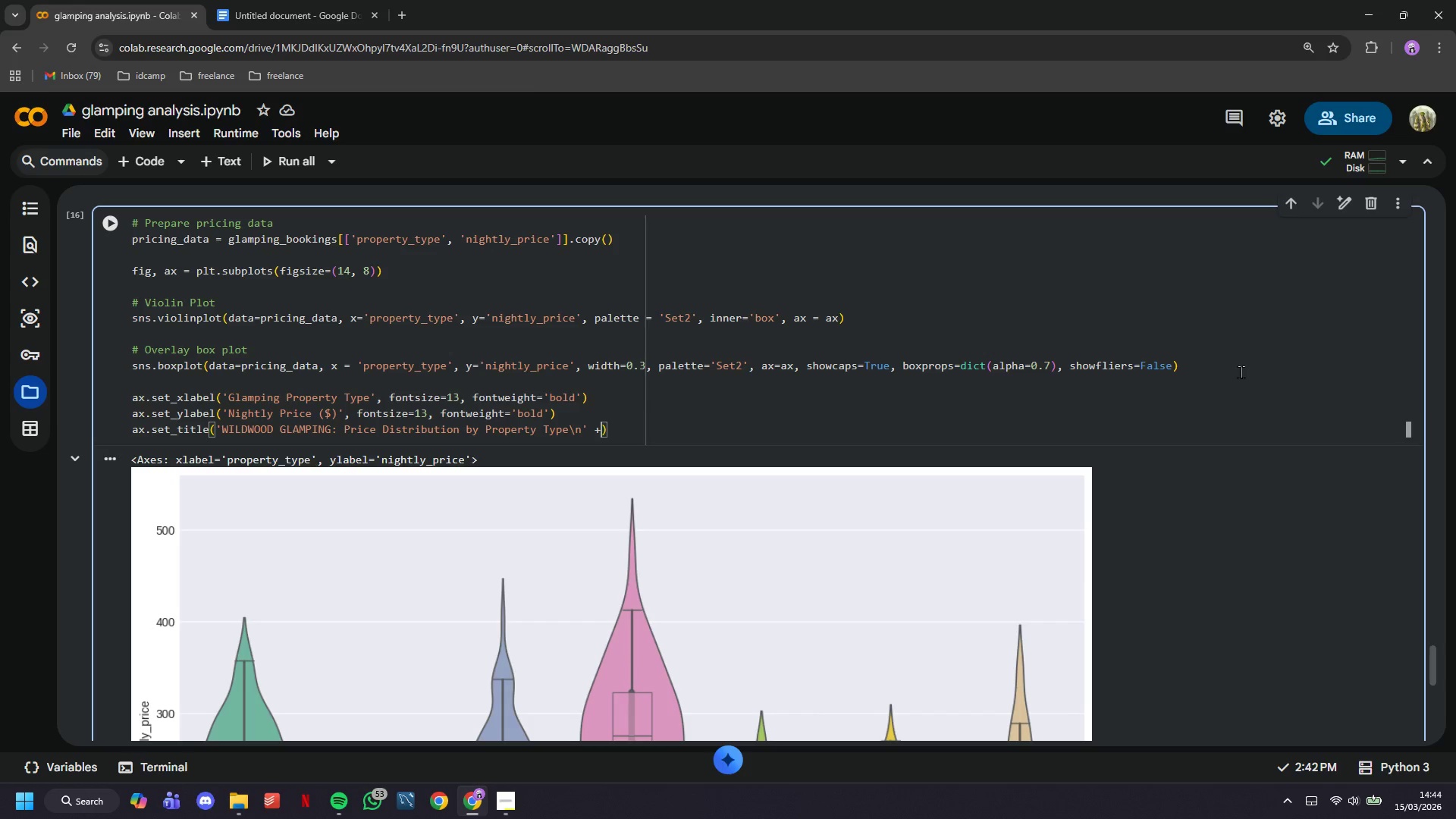 
key(Shift+Equal)
 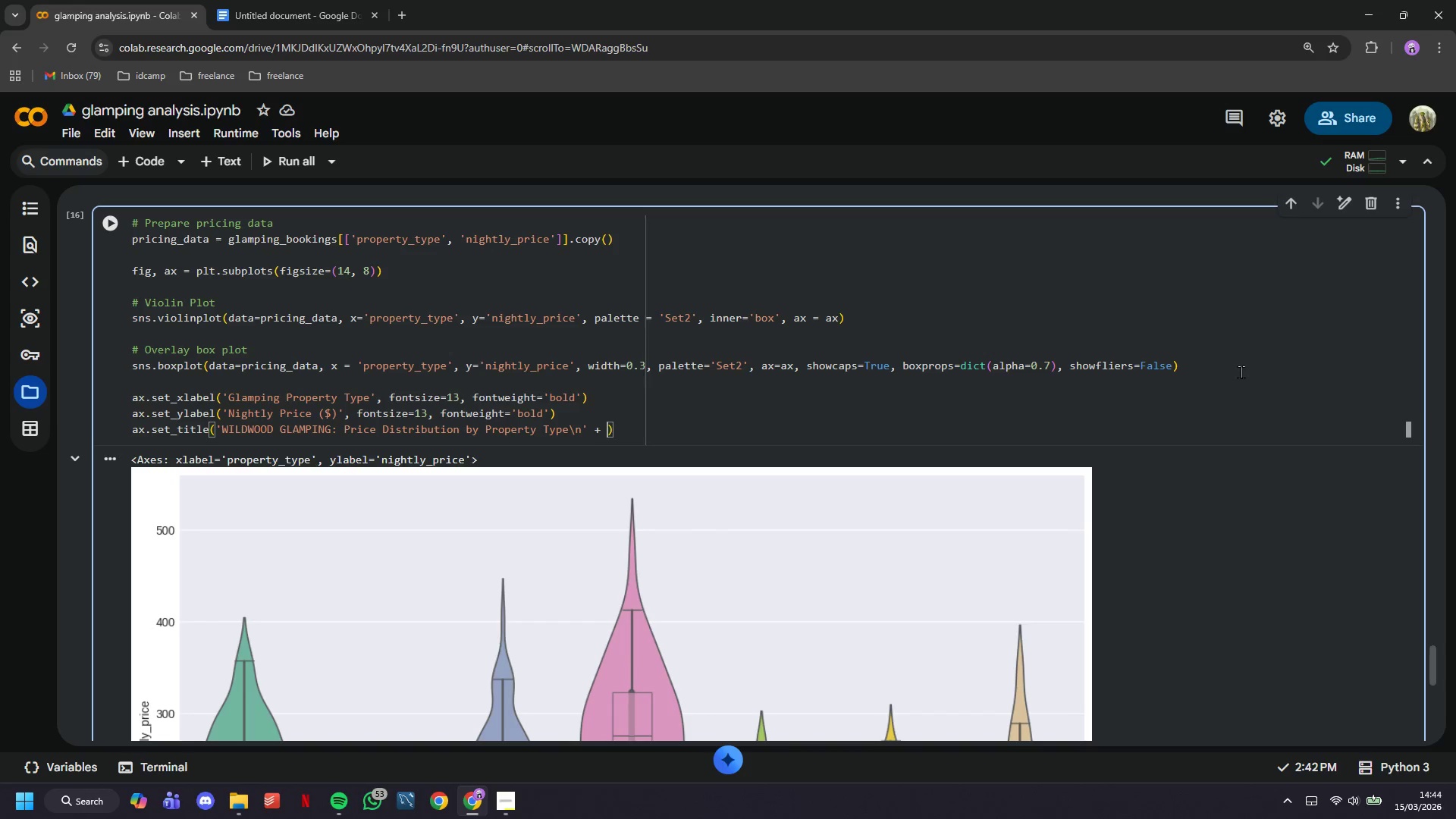 
key(Space)
 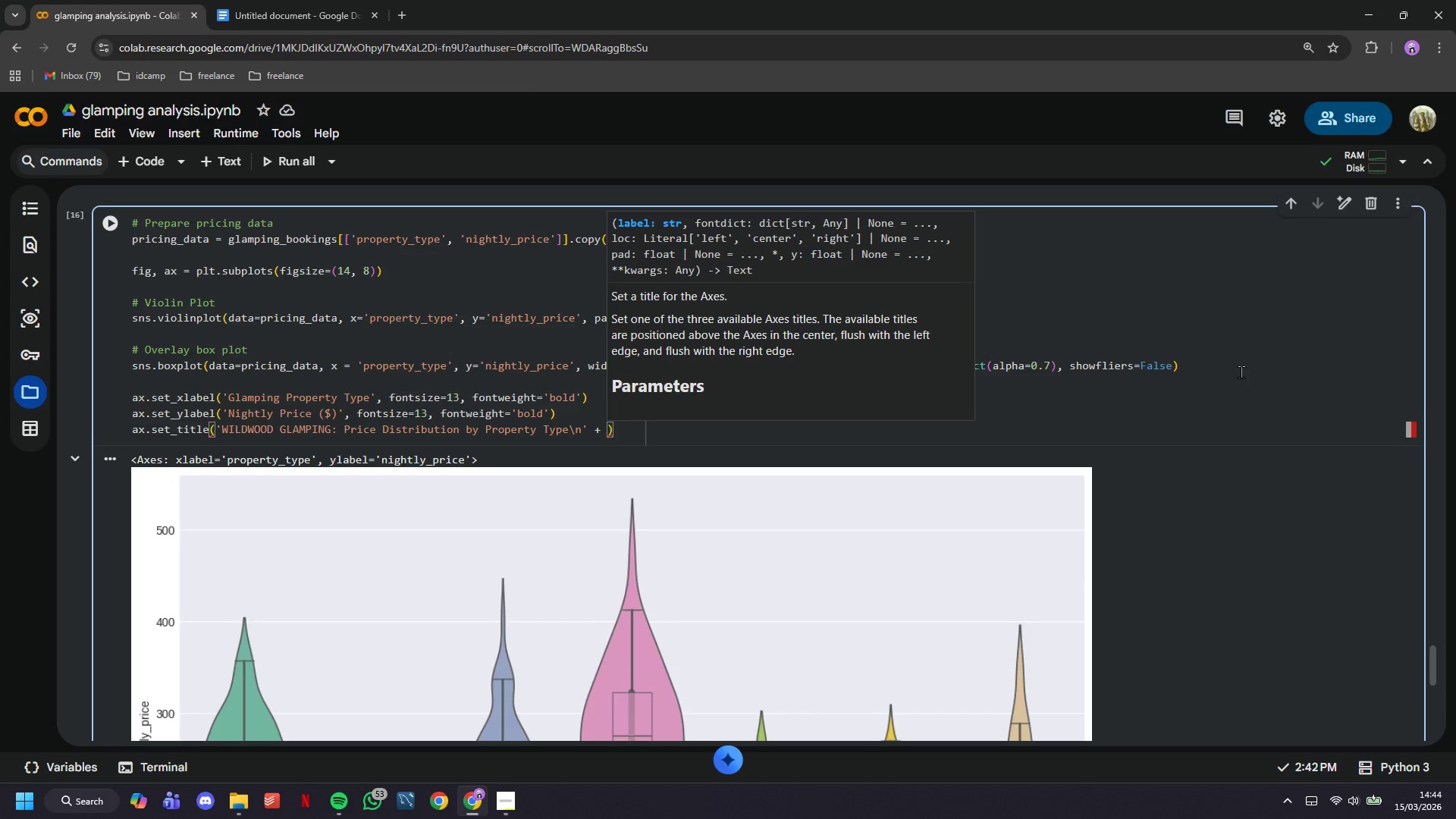 
key(Quote)
 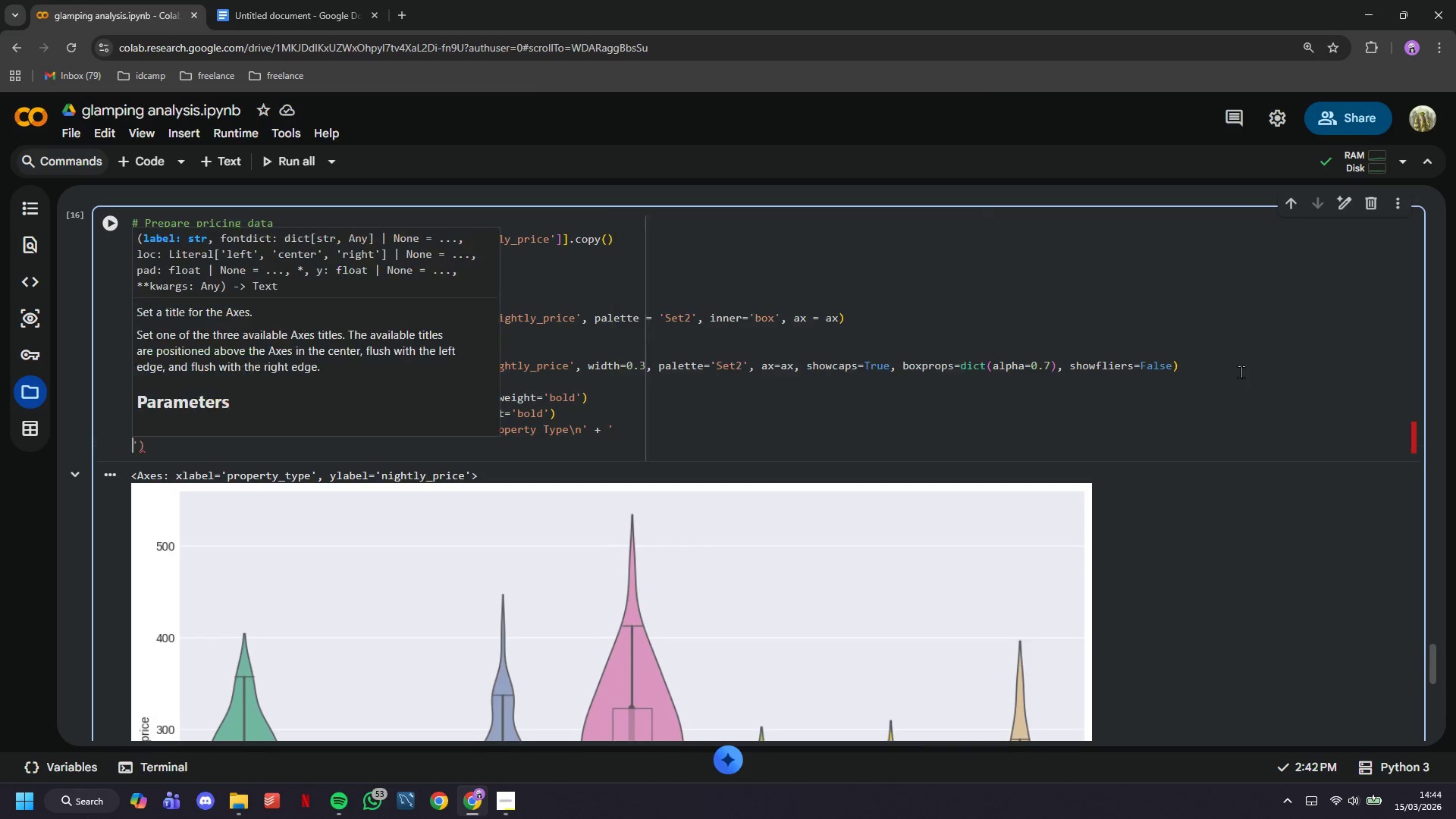 
key(Enter)
 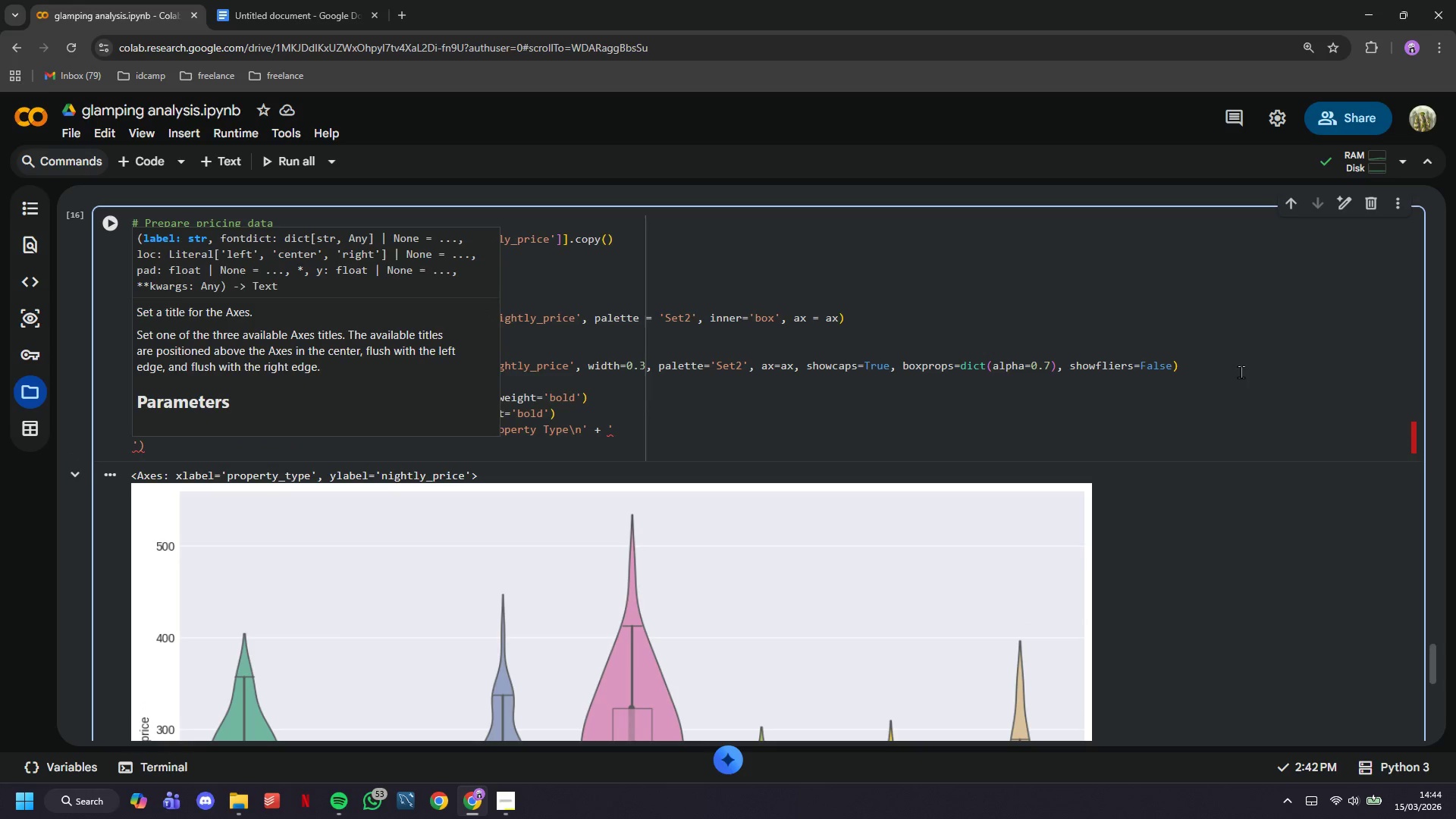 
key(Backspace)
type(ViolinPlot)
 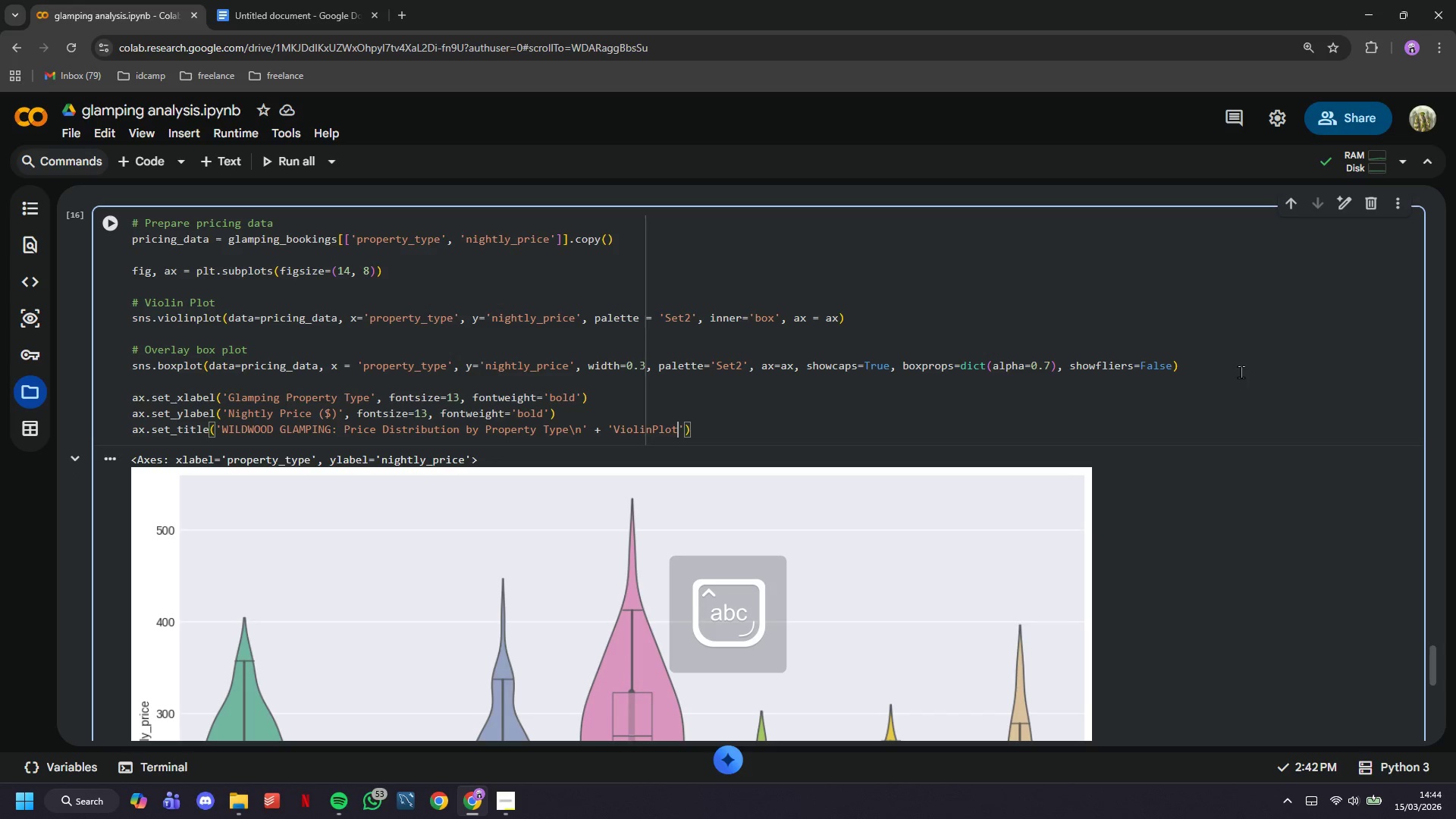 
key(ArrowLeft)
 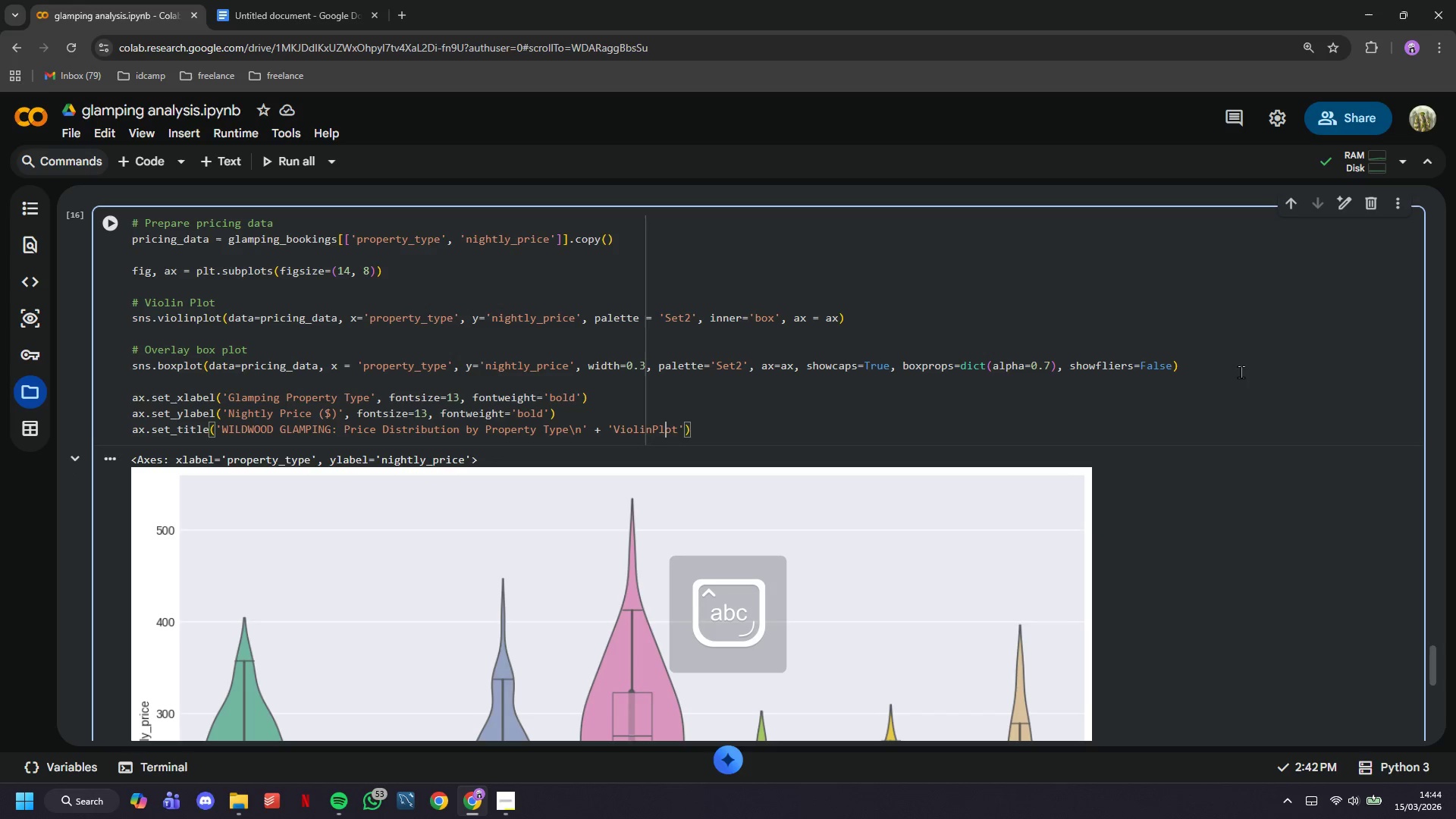 
key(ArrowLeft)
 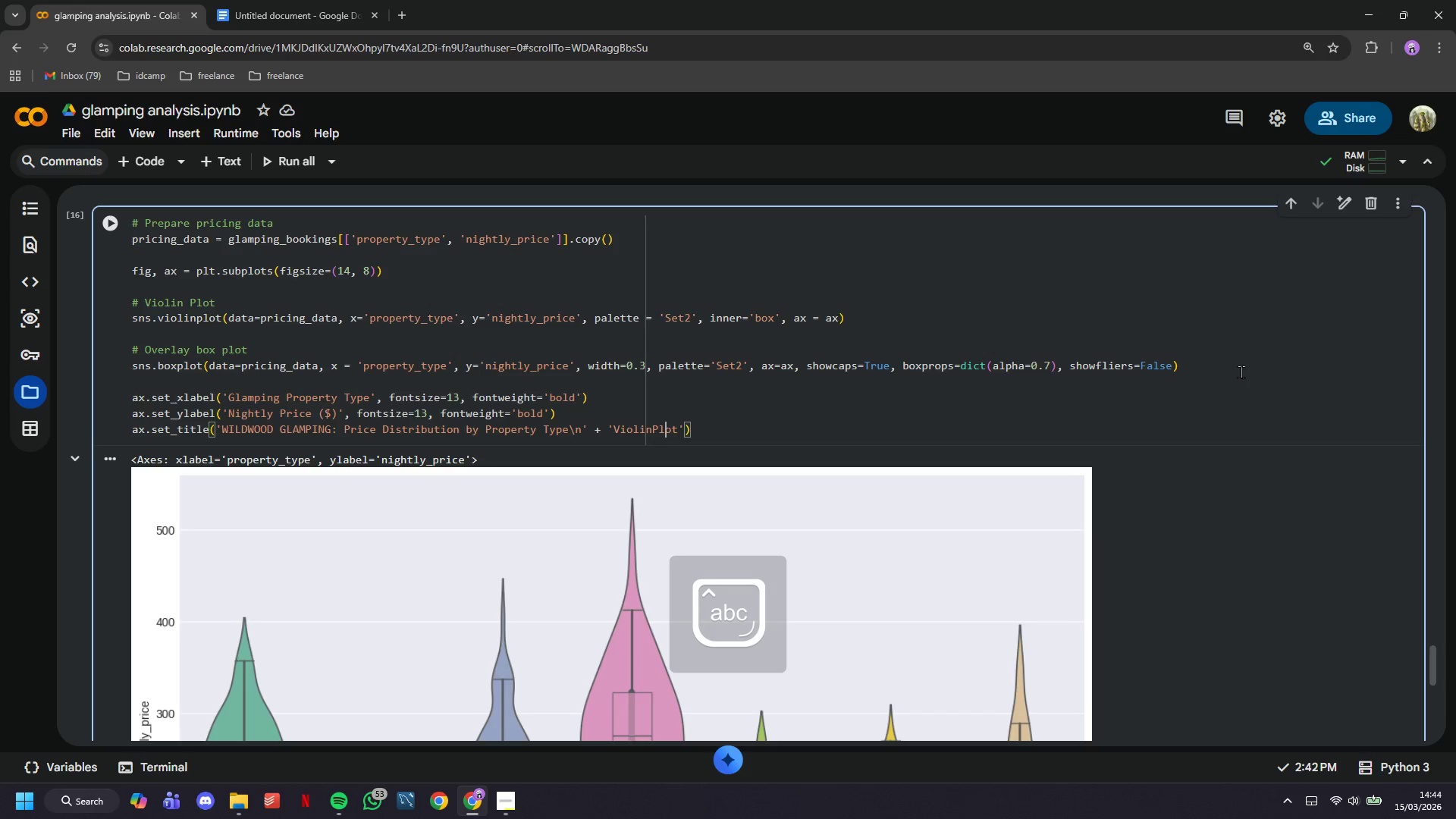 
key(ArrowLeft)
 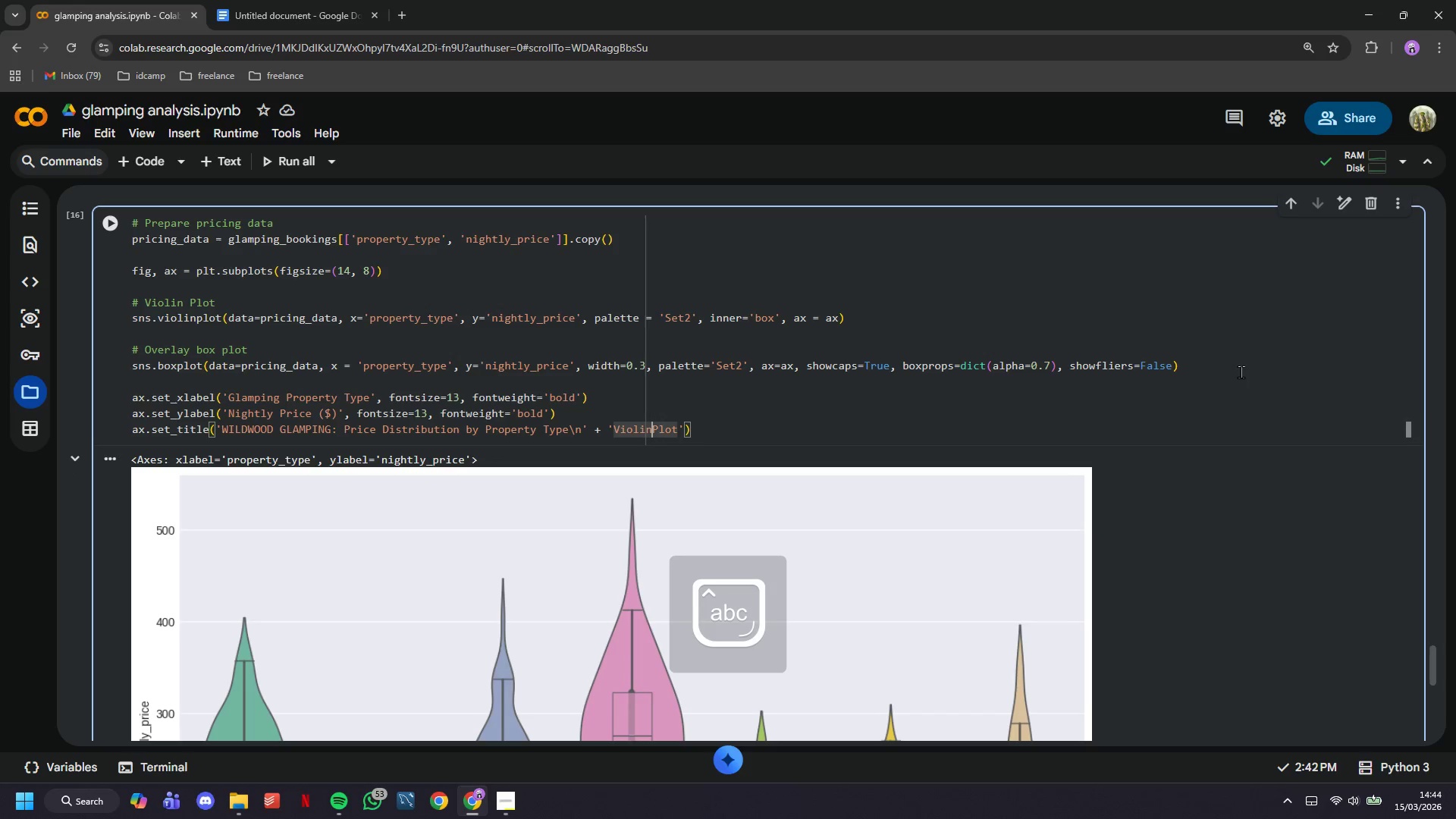 
key(ArrowLeft)
 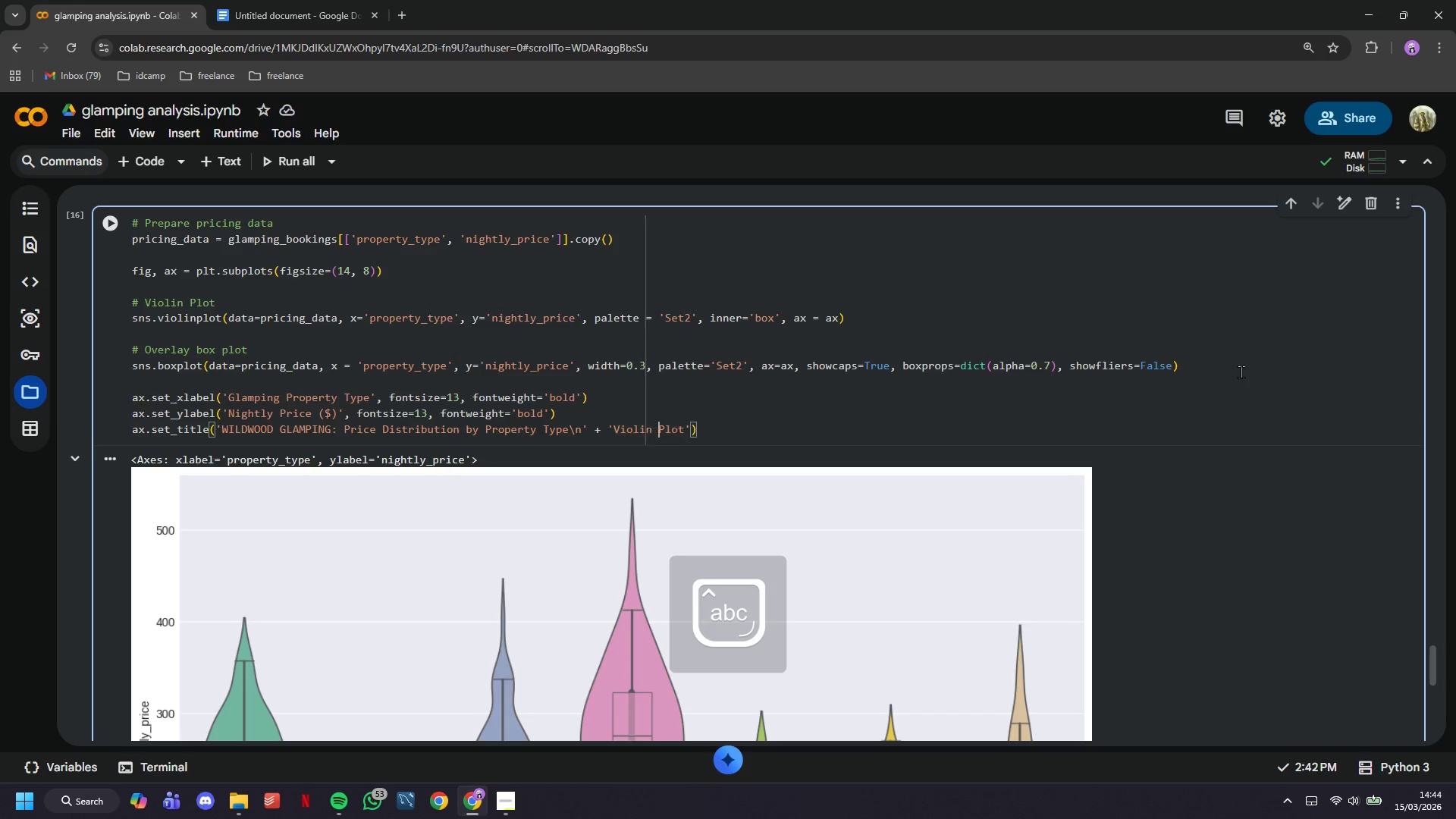 
key(Space)
 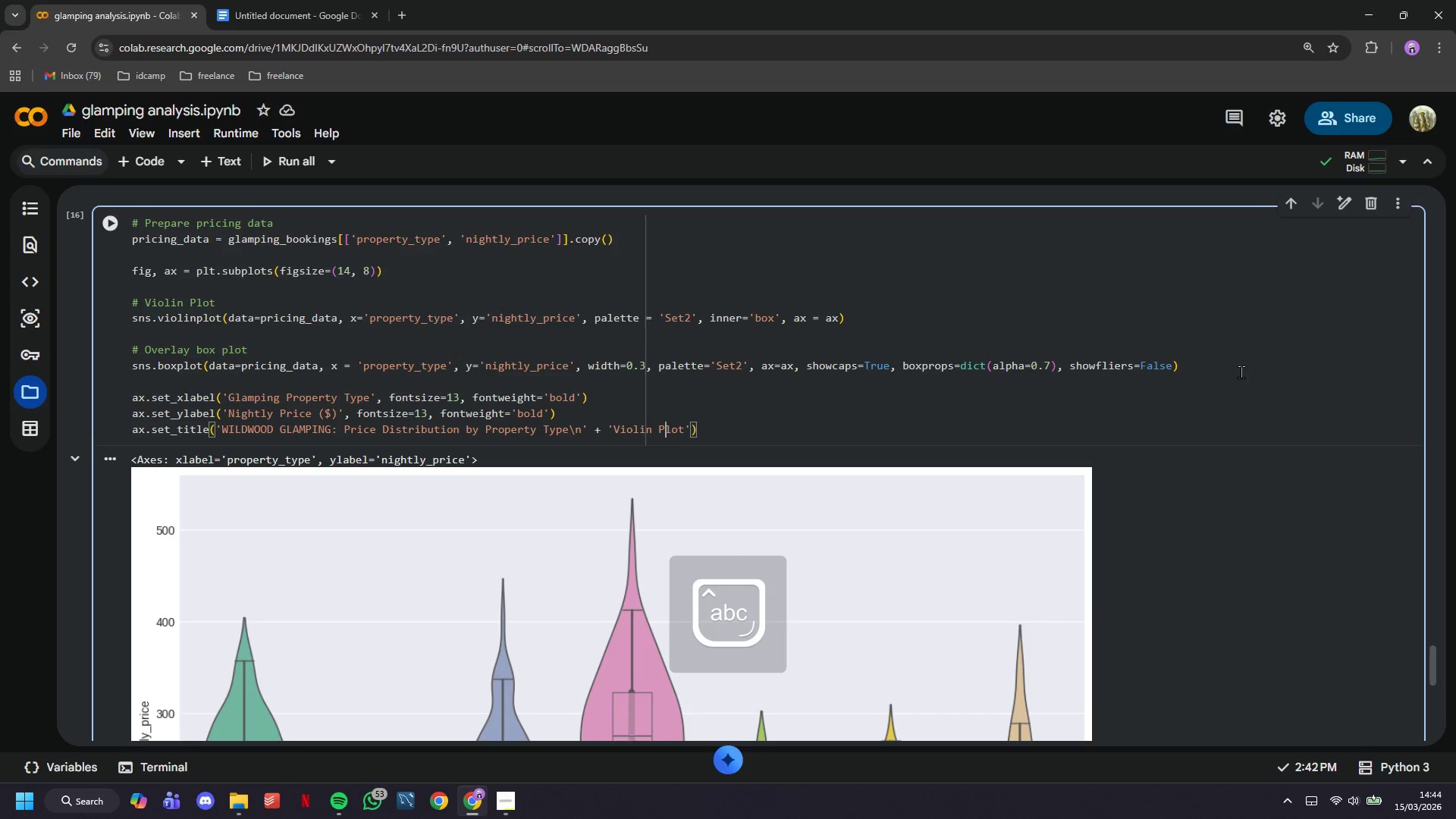 
key(ArrowRight)
 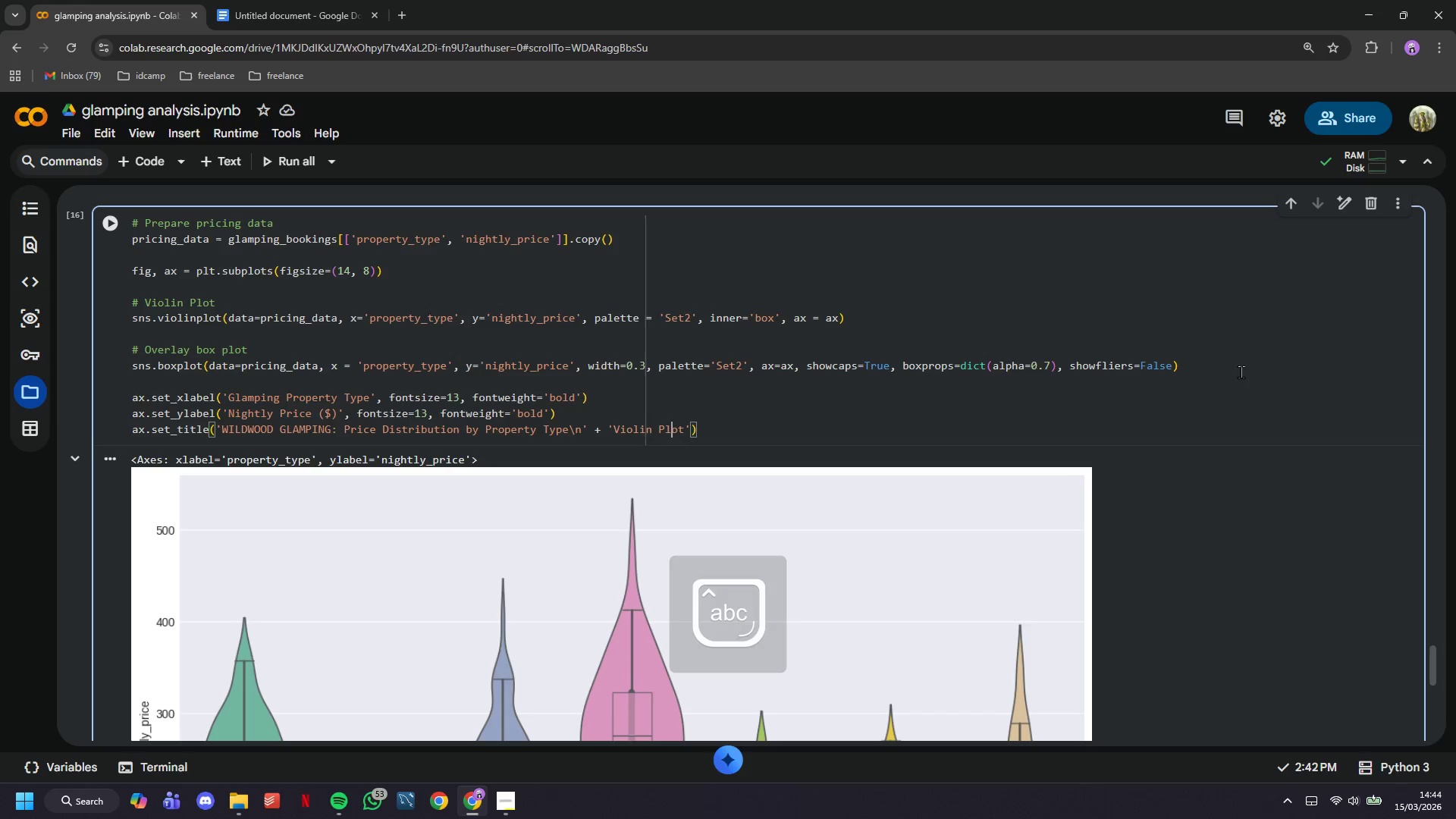 
key(ArrowRight)
 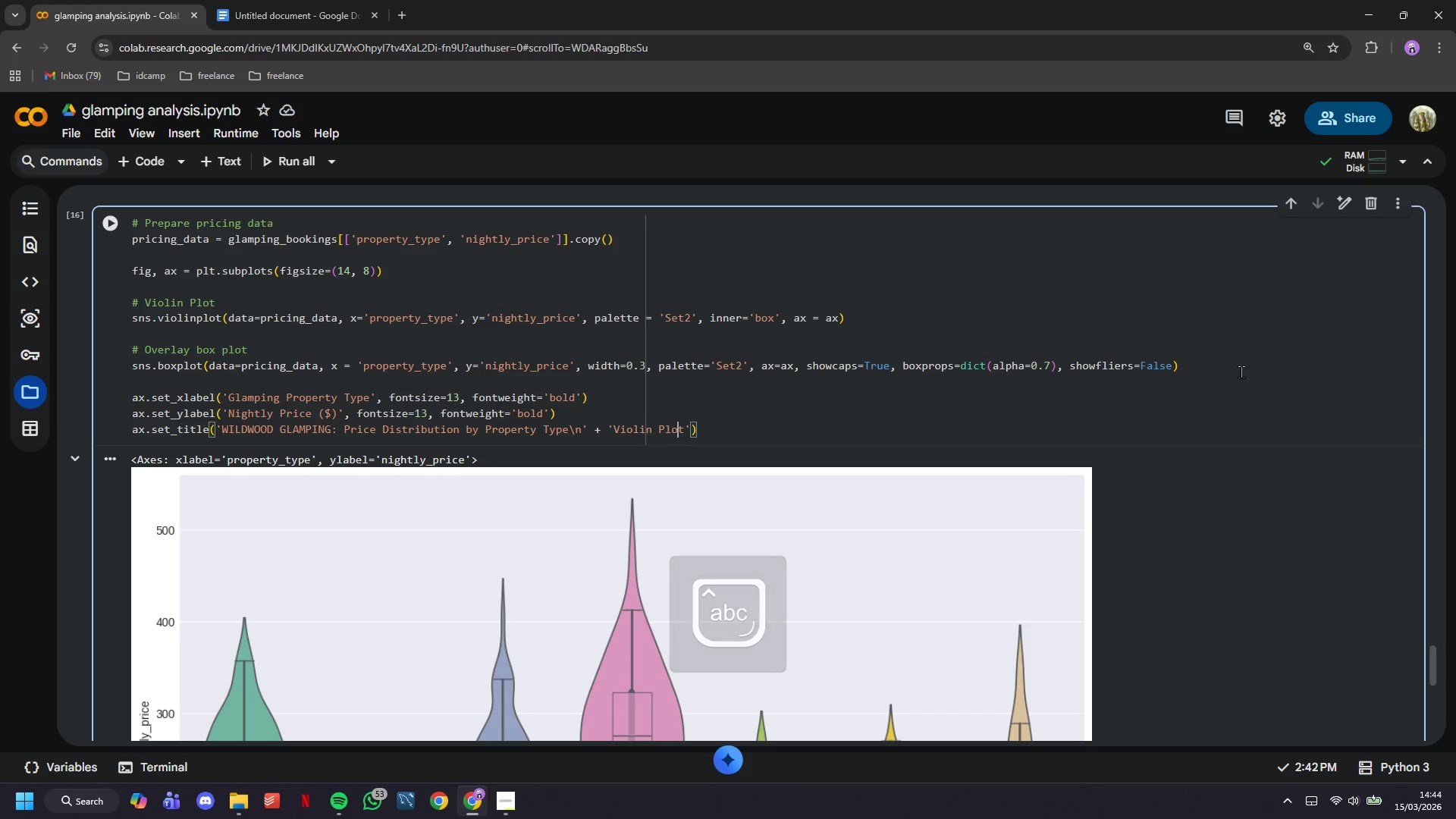 
key(ArrowRight)
 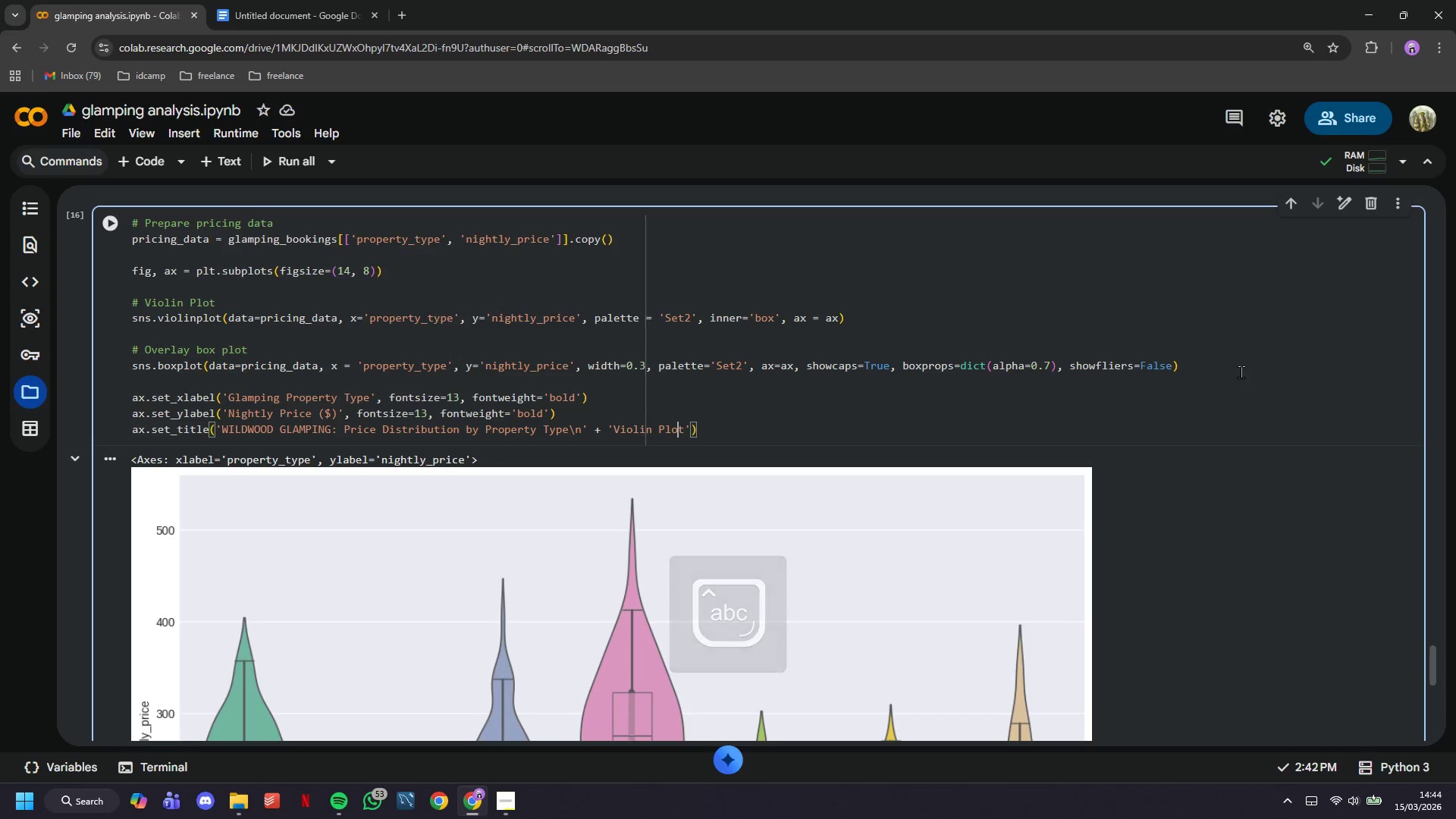 
key(ArrowRight)
 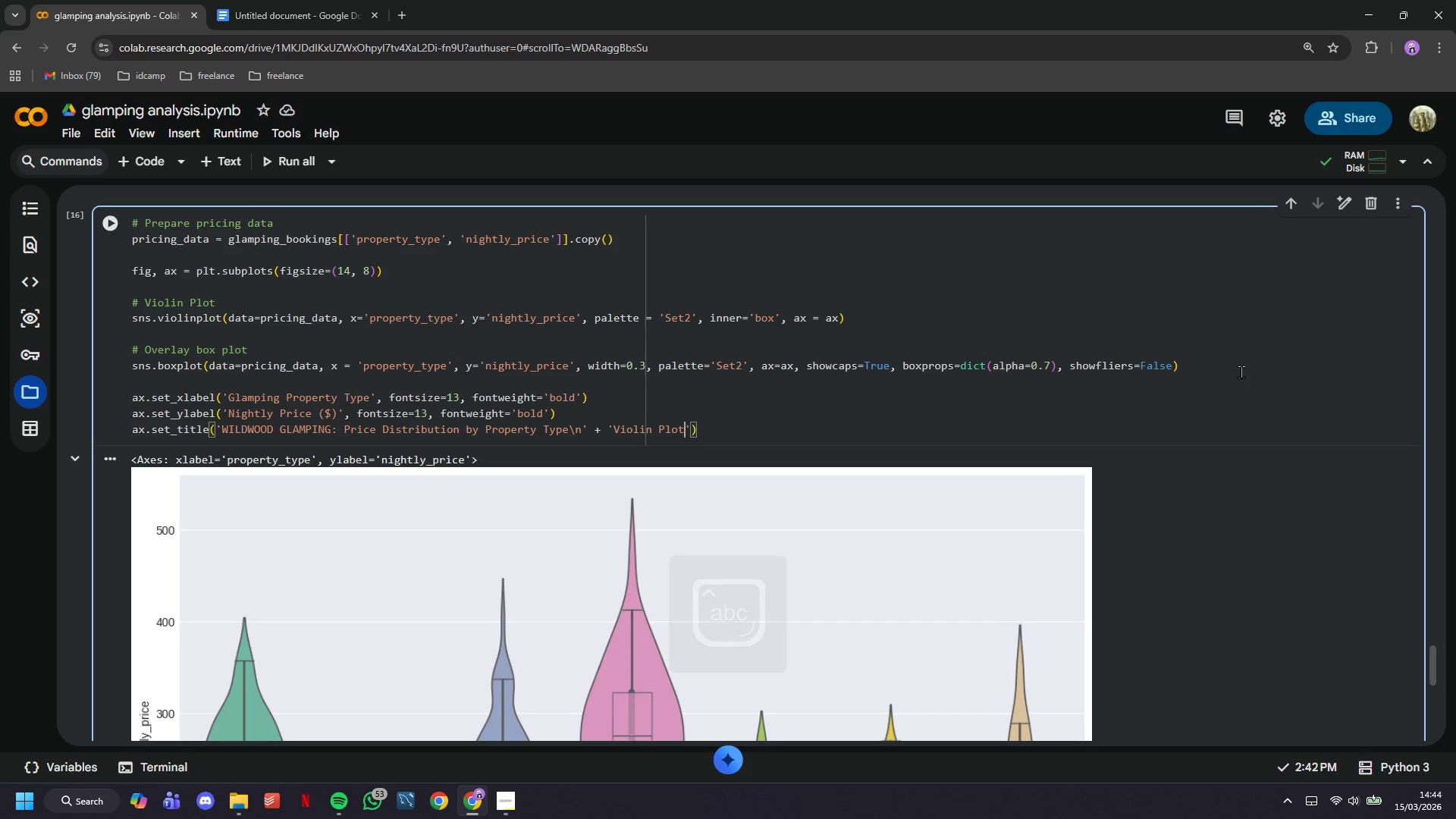 
type( with Box Plot Overlay (H)
key(Backspace)
type(Glamping Properties Only)
 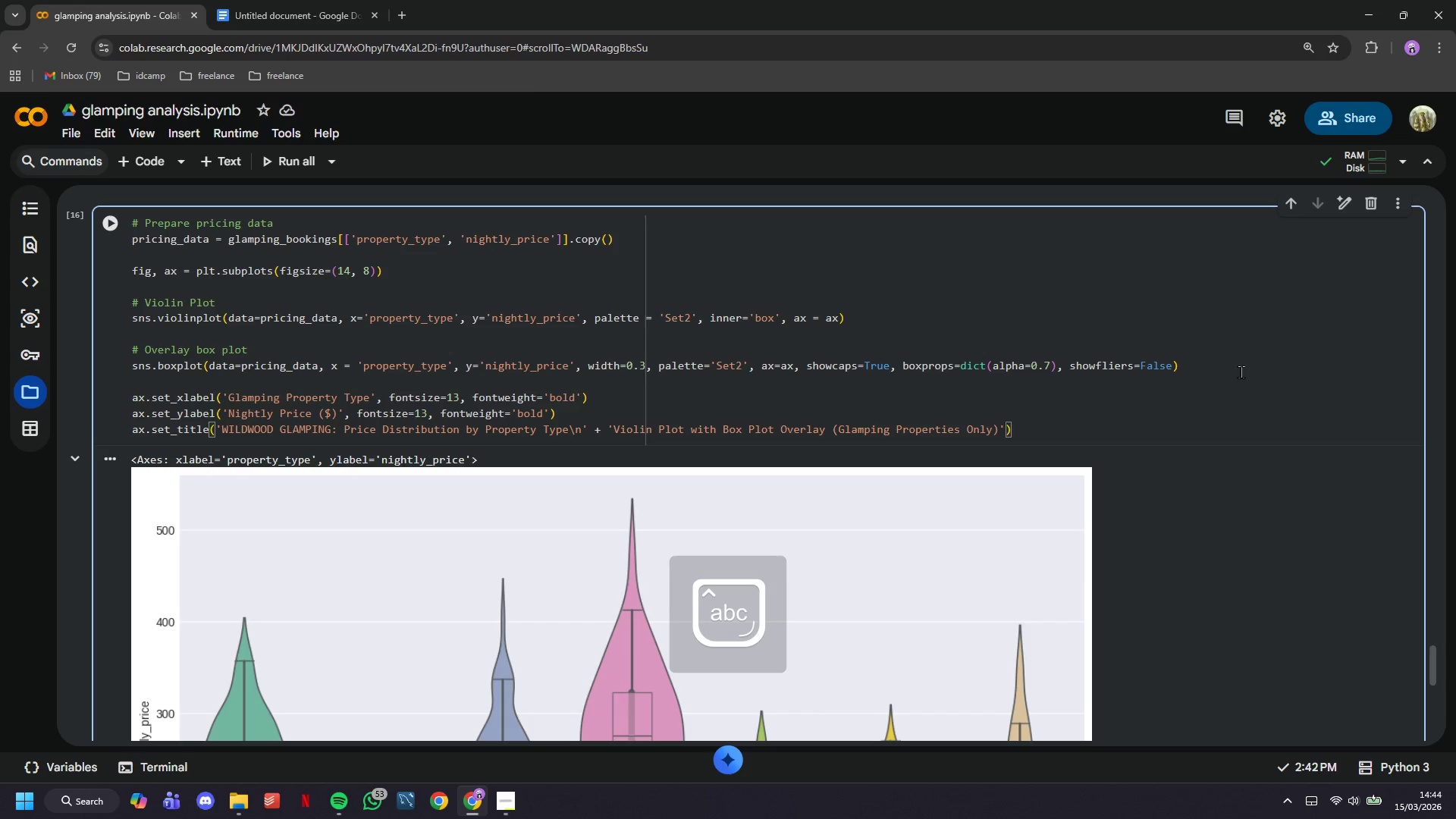 
 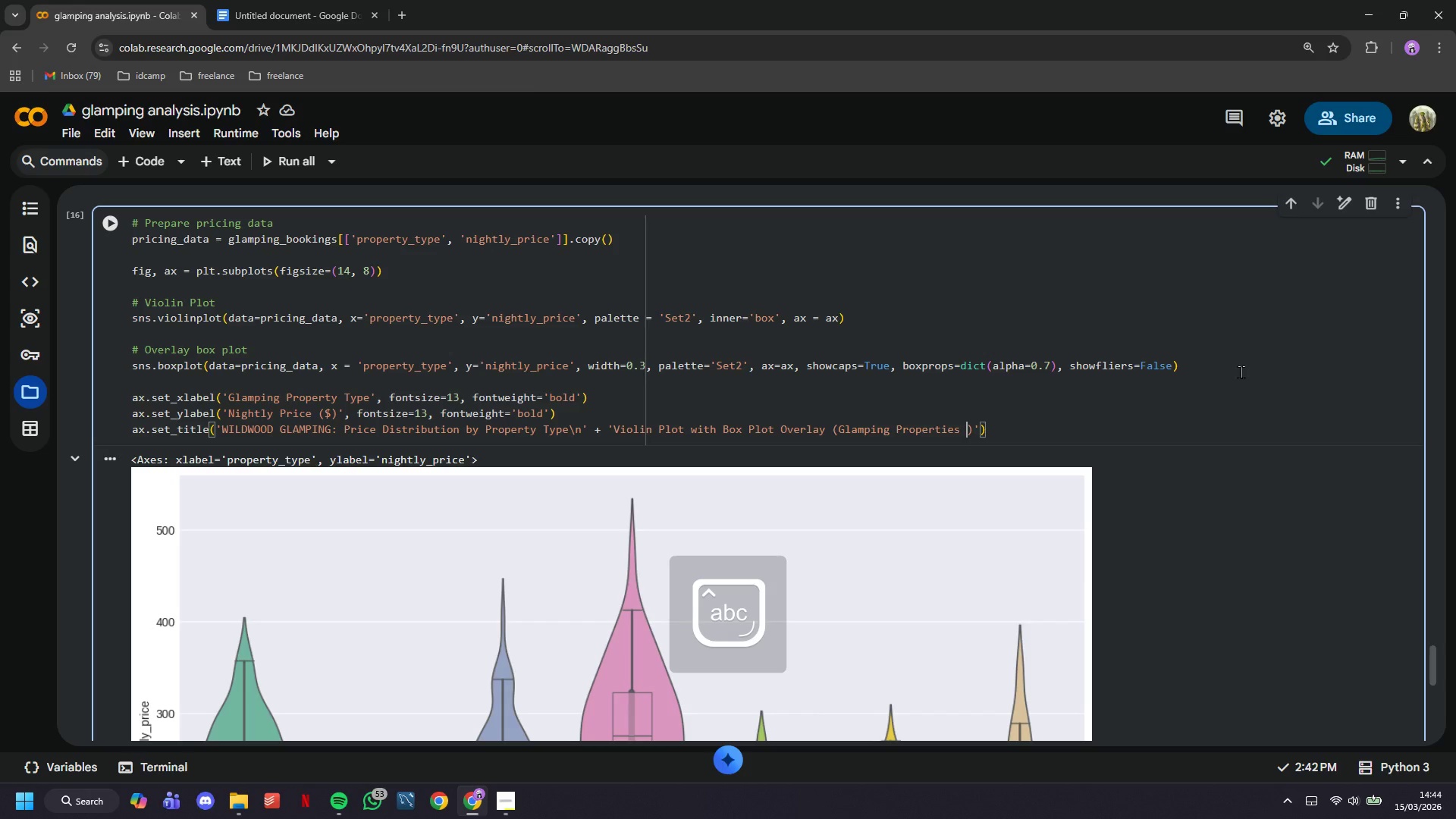 
key(ArrowRight)
 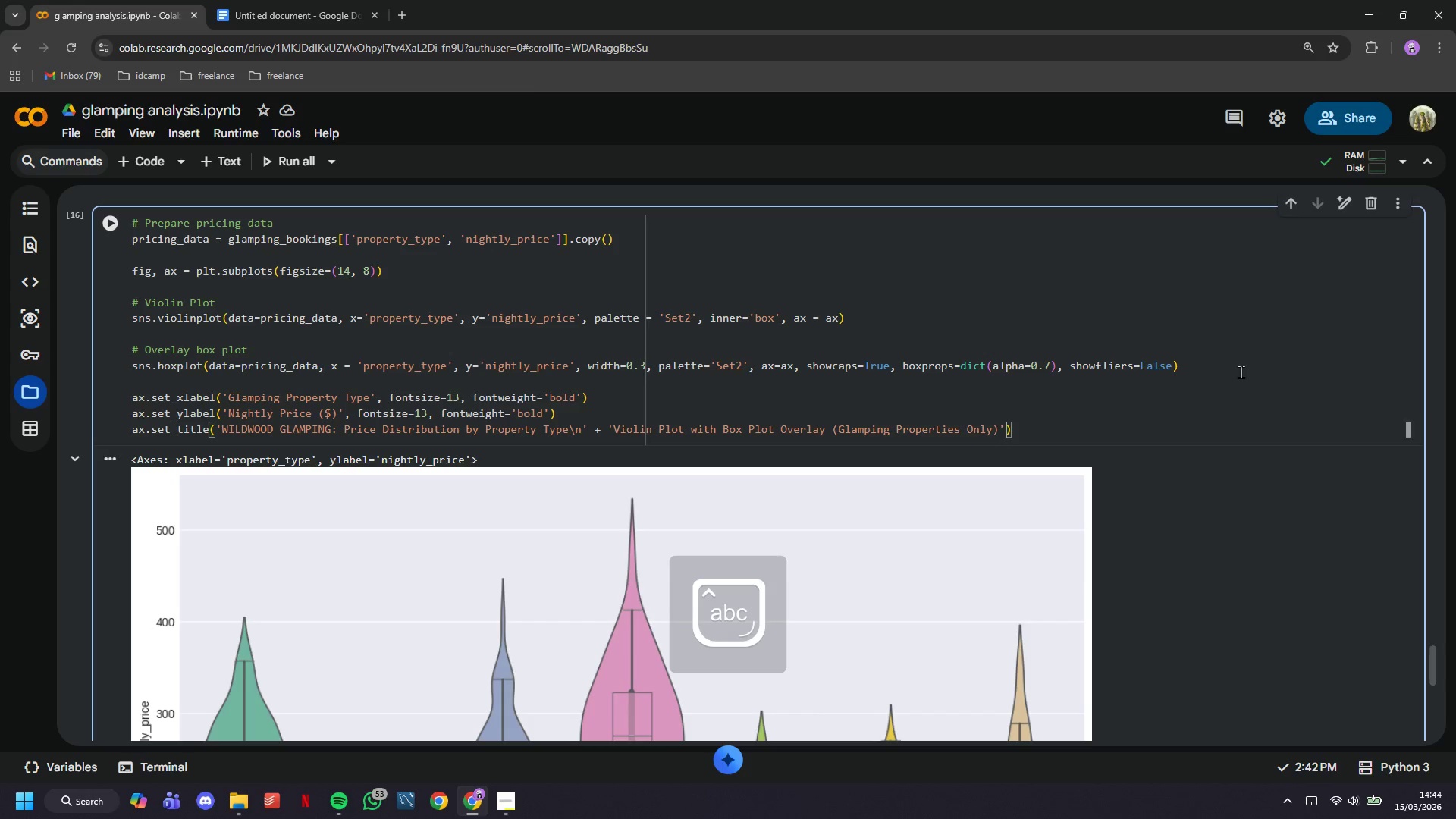 
key(ArrowRight)
 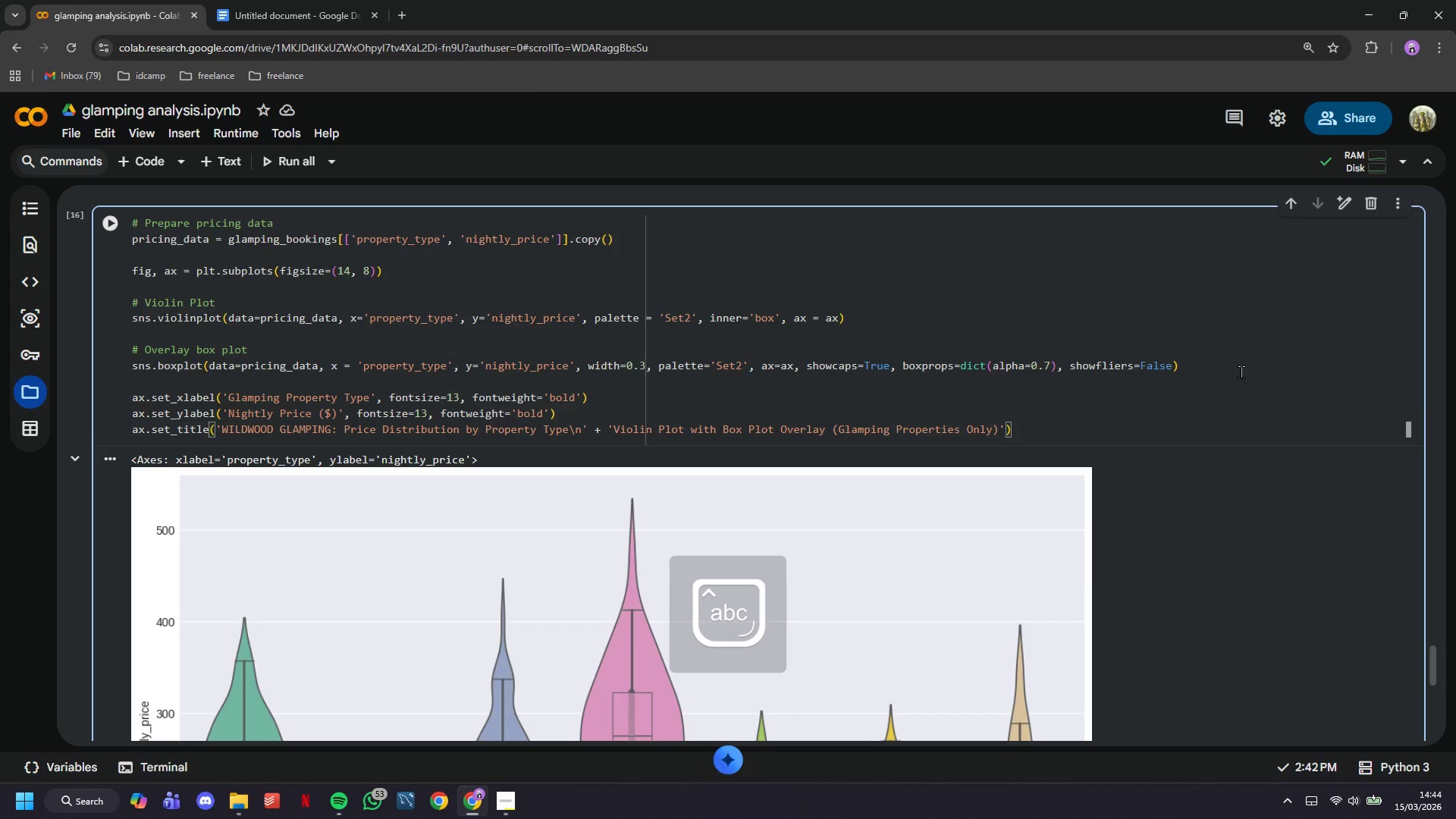 
type(, fontsize=16, fontweight='bold)
 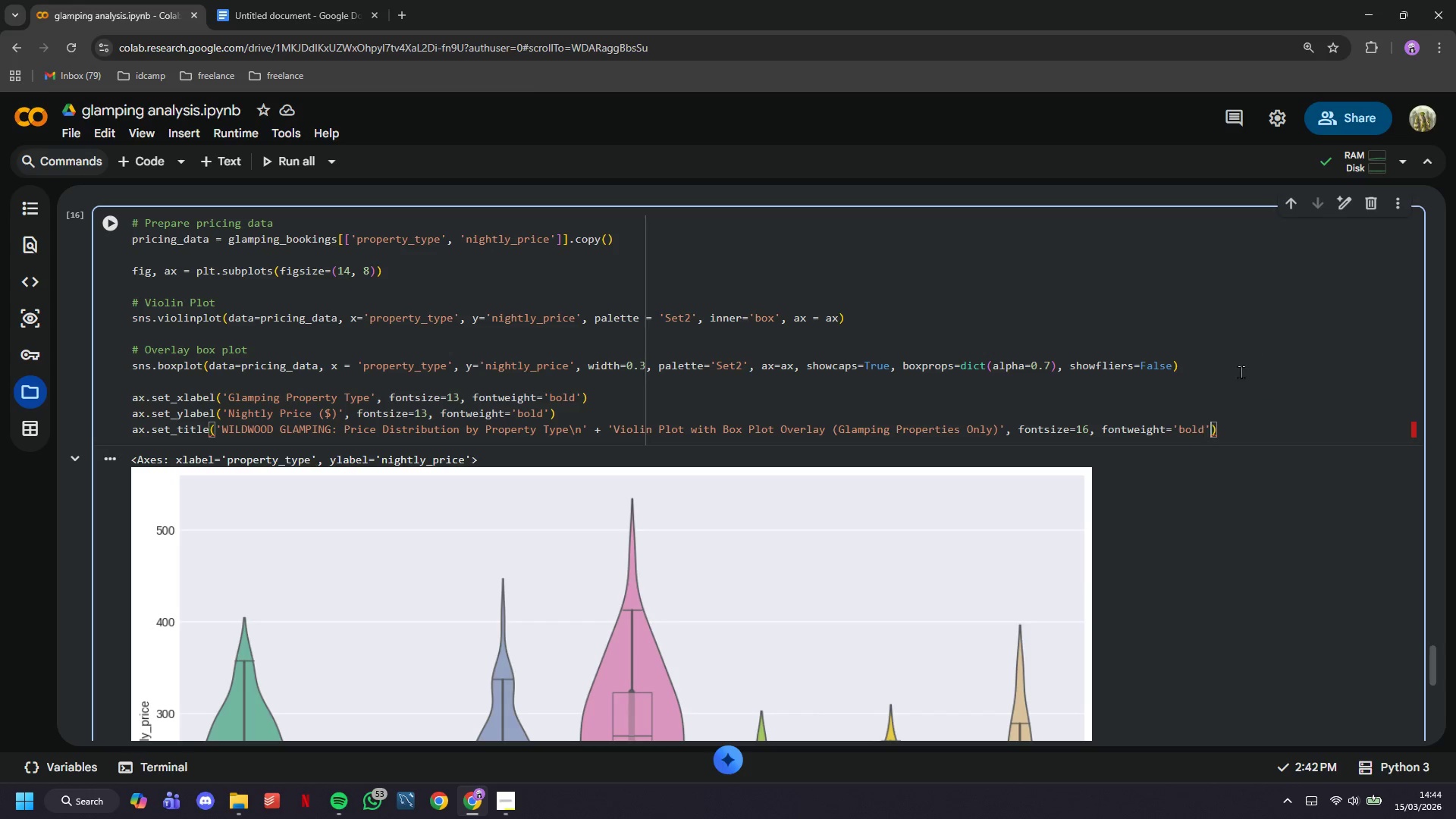 
key(ArrowRight)
 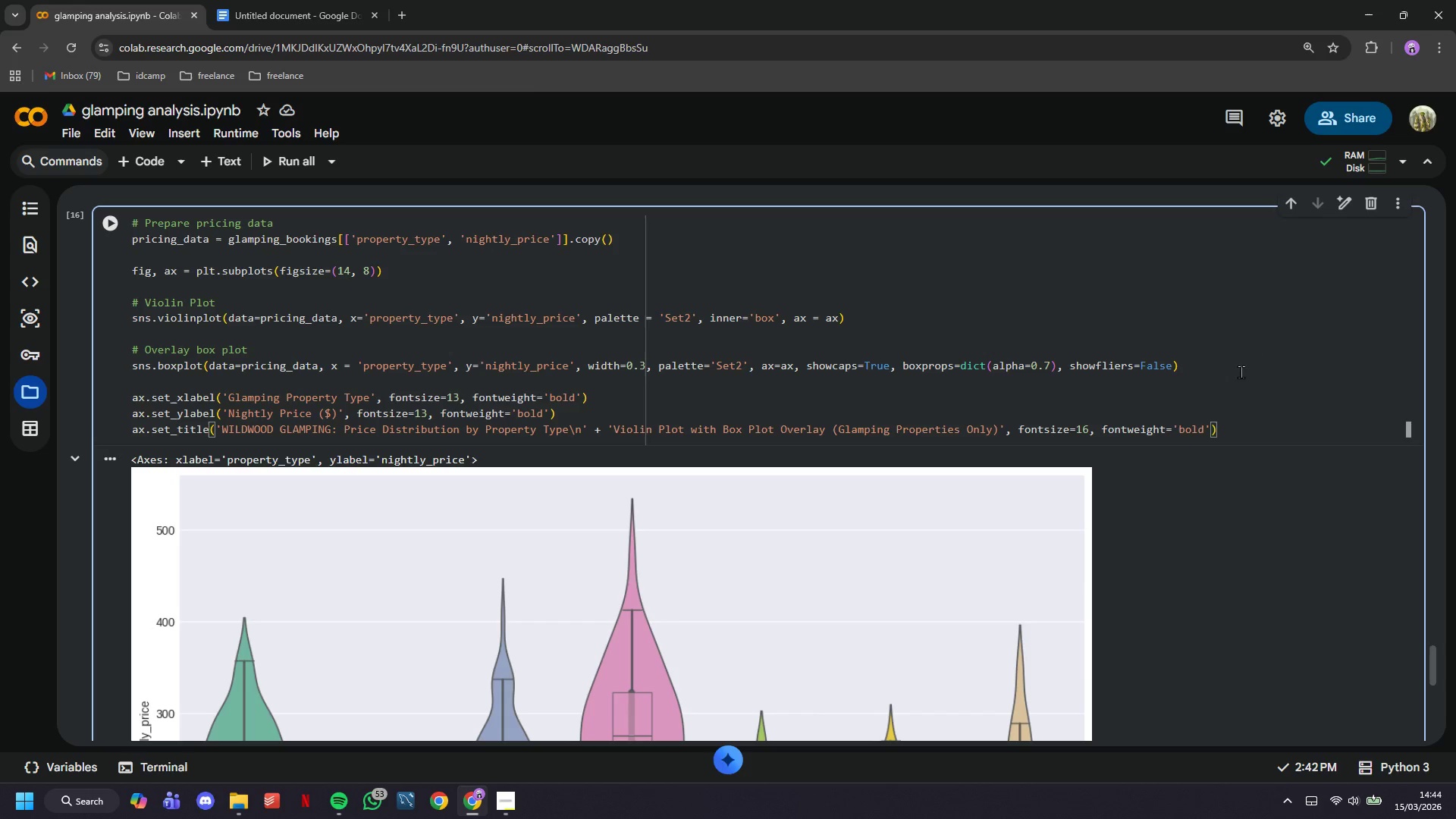 
type(,pad=2-)
key(Backspace)
type(0)
 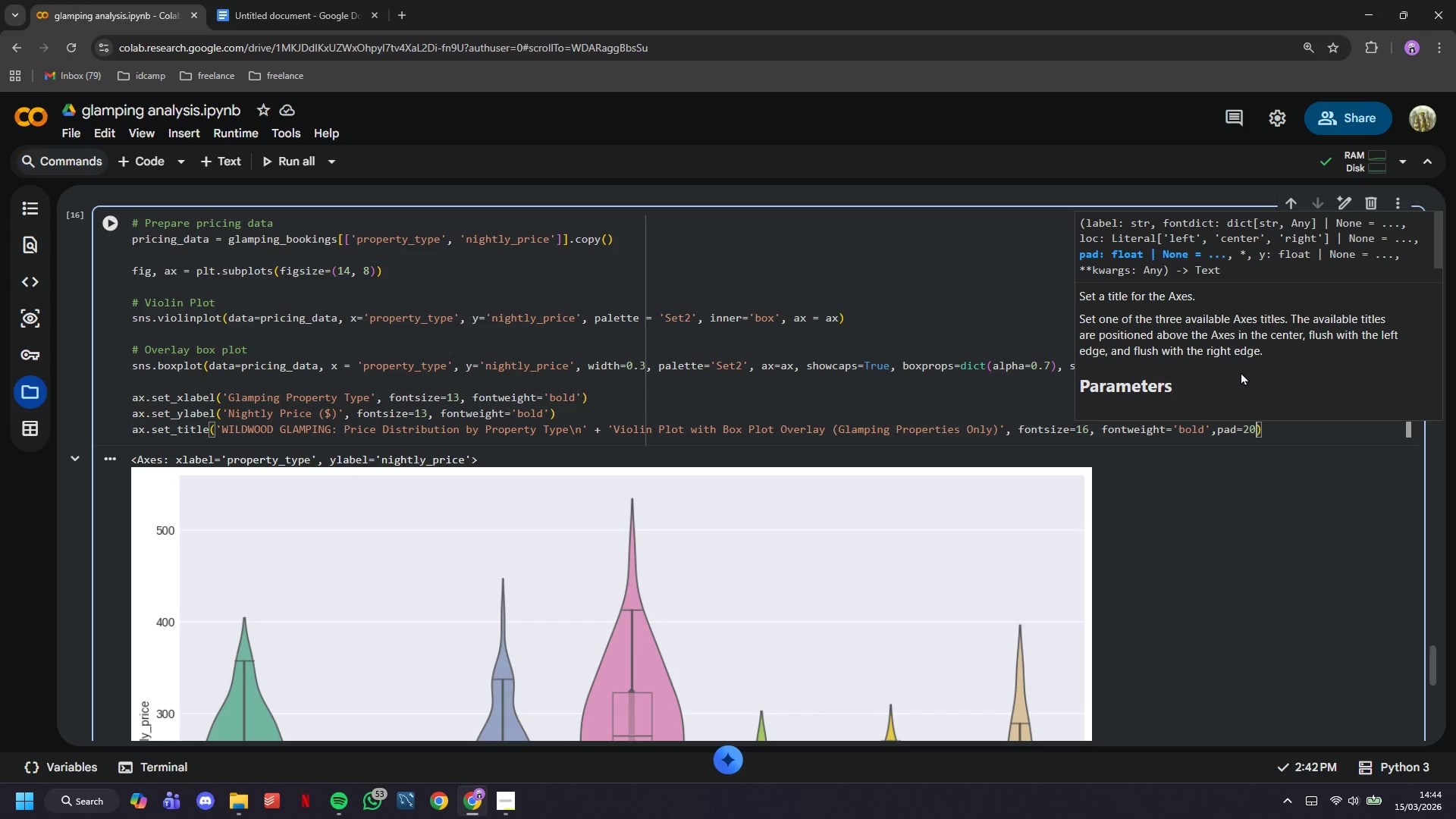 
key(ArrowRight)
 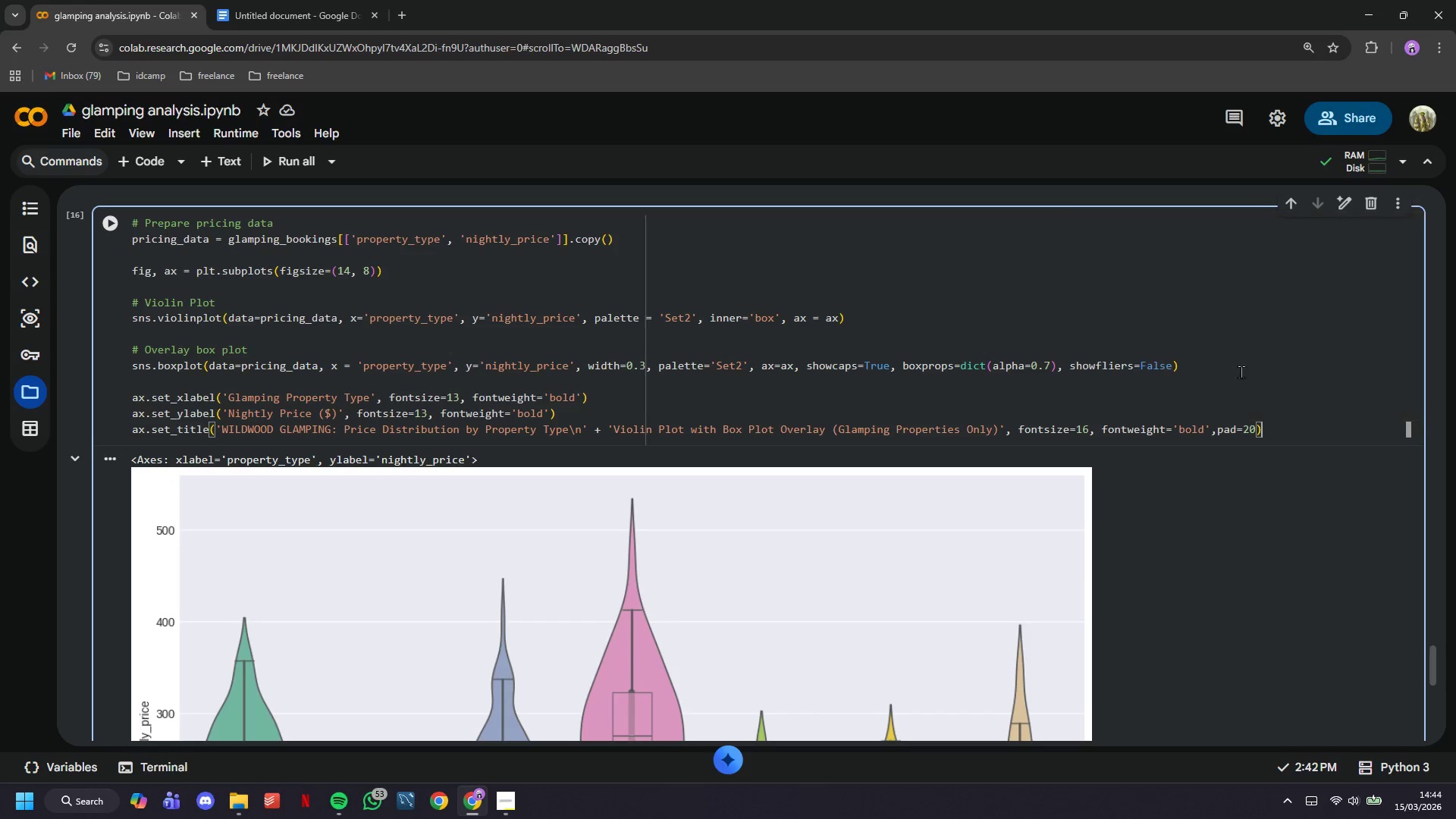 
key(ArrowRight)
 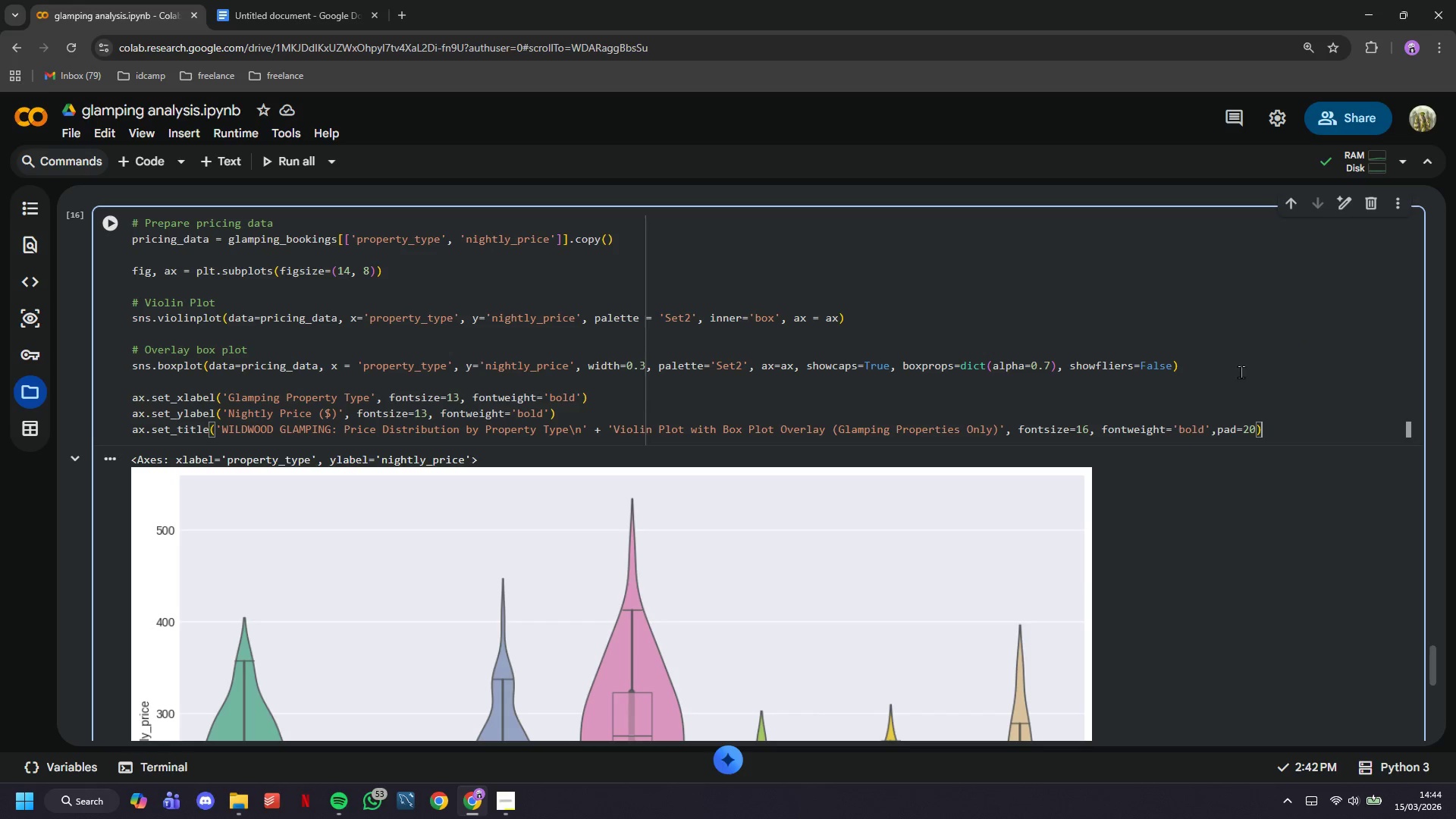 
key(Enter)
 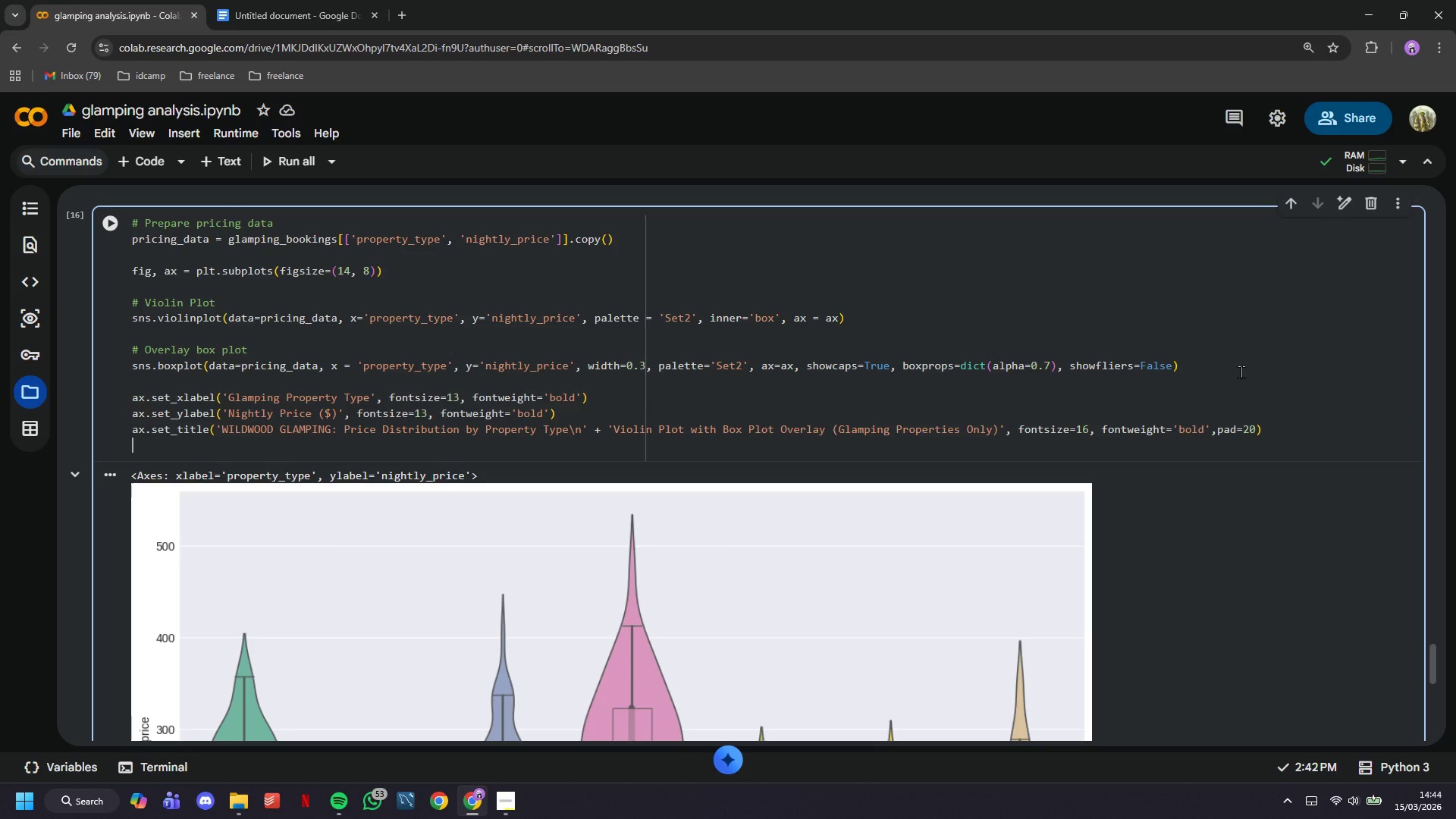 
key(Enter)
 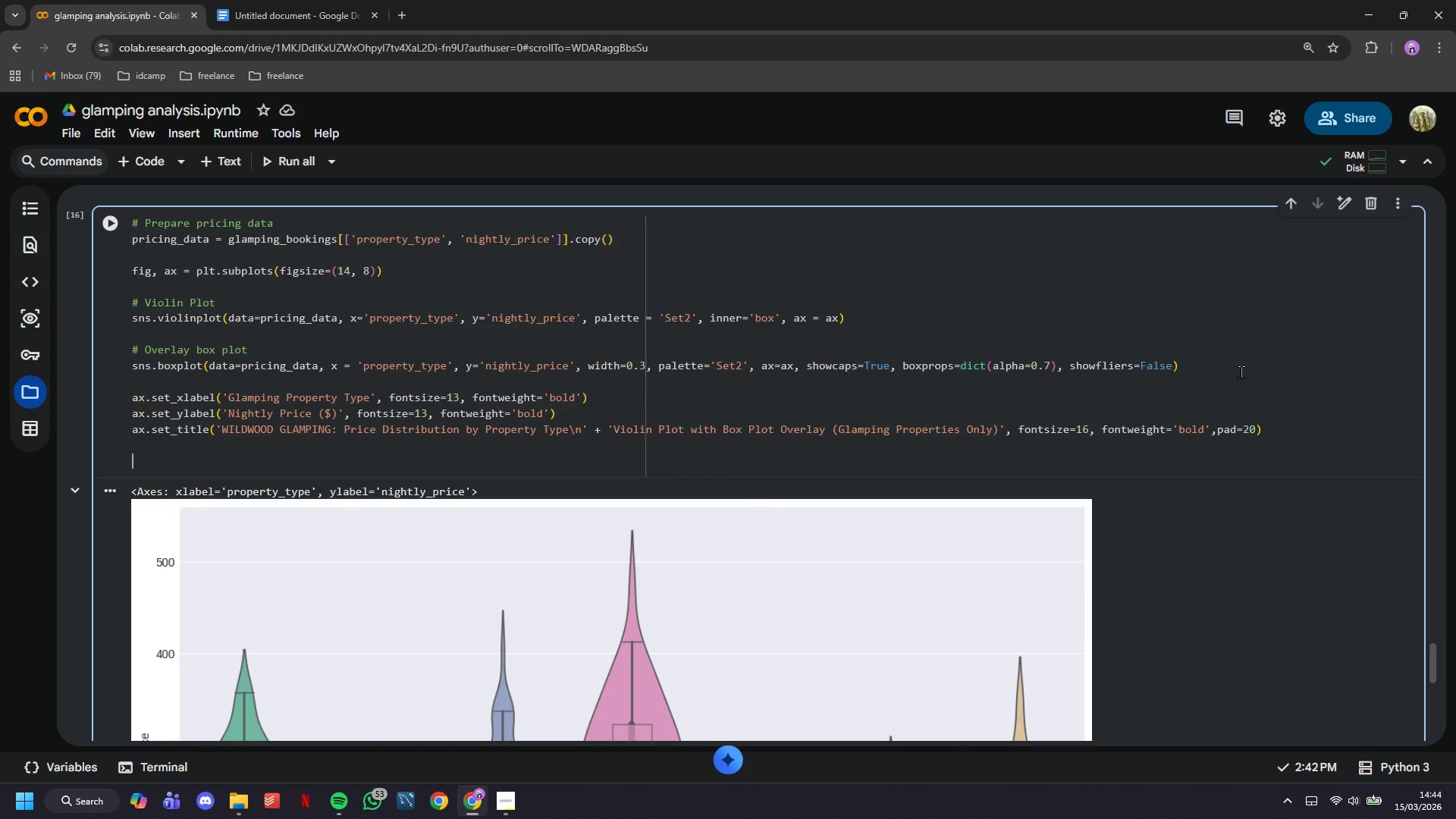 
type(ax.set_xticklabels(ax.get_xticklabels()
 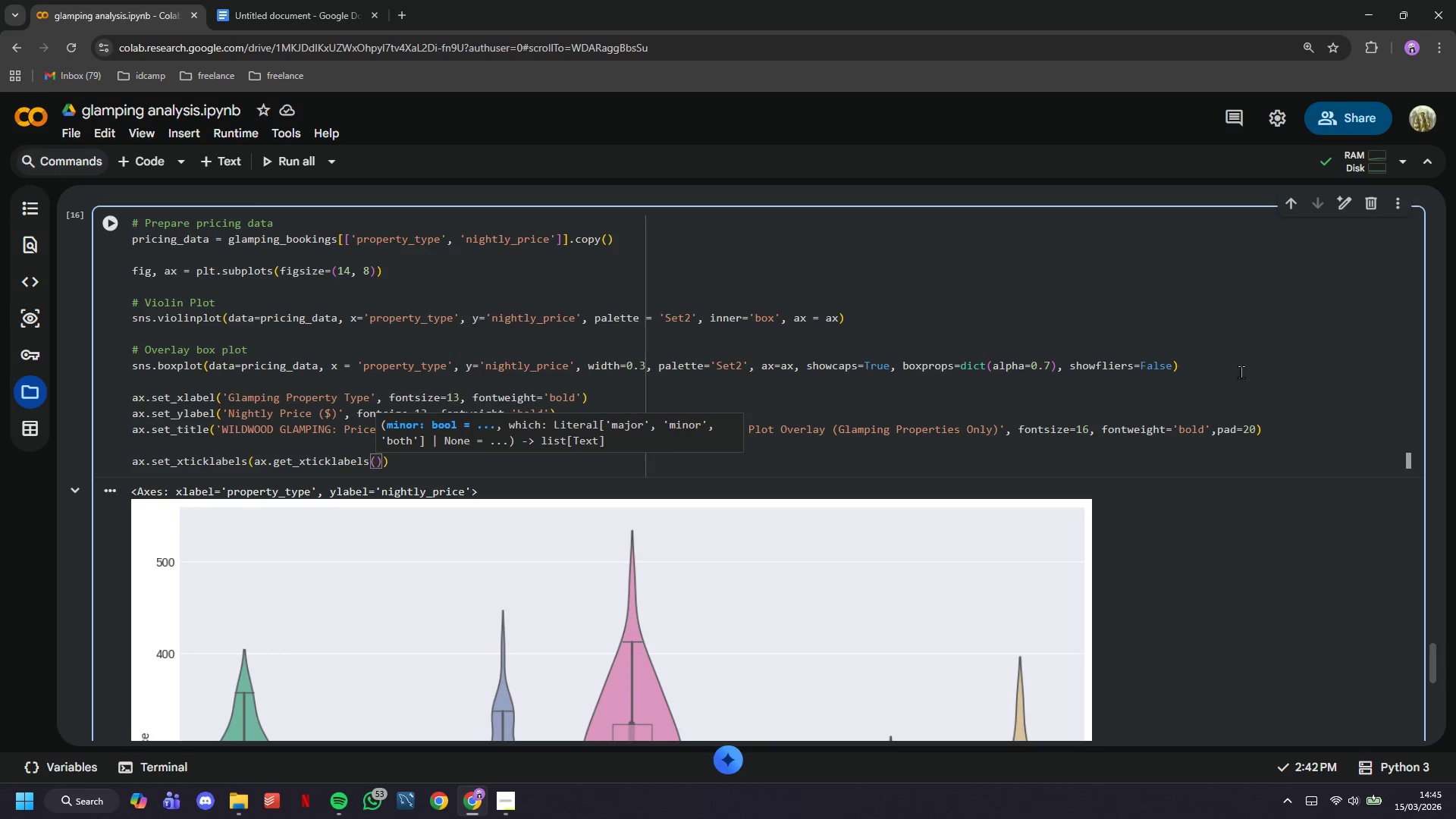 
key(ArrowRight)
 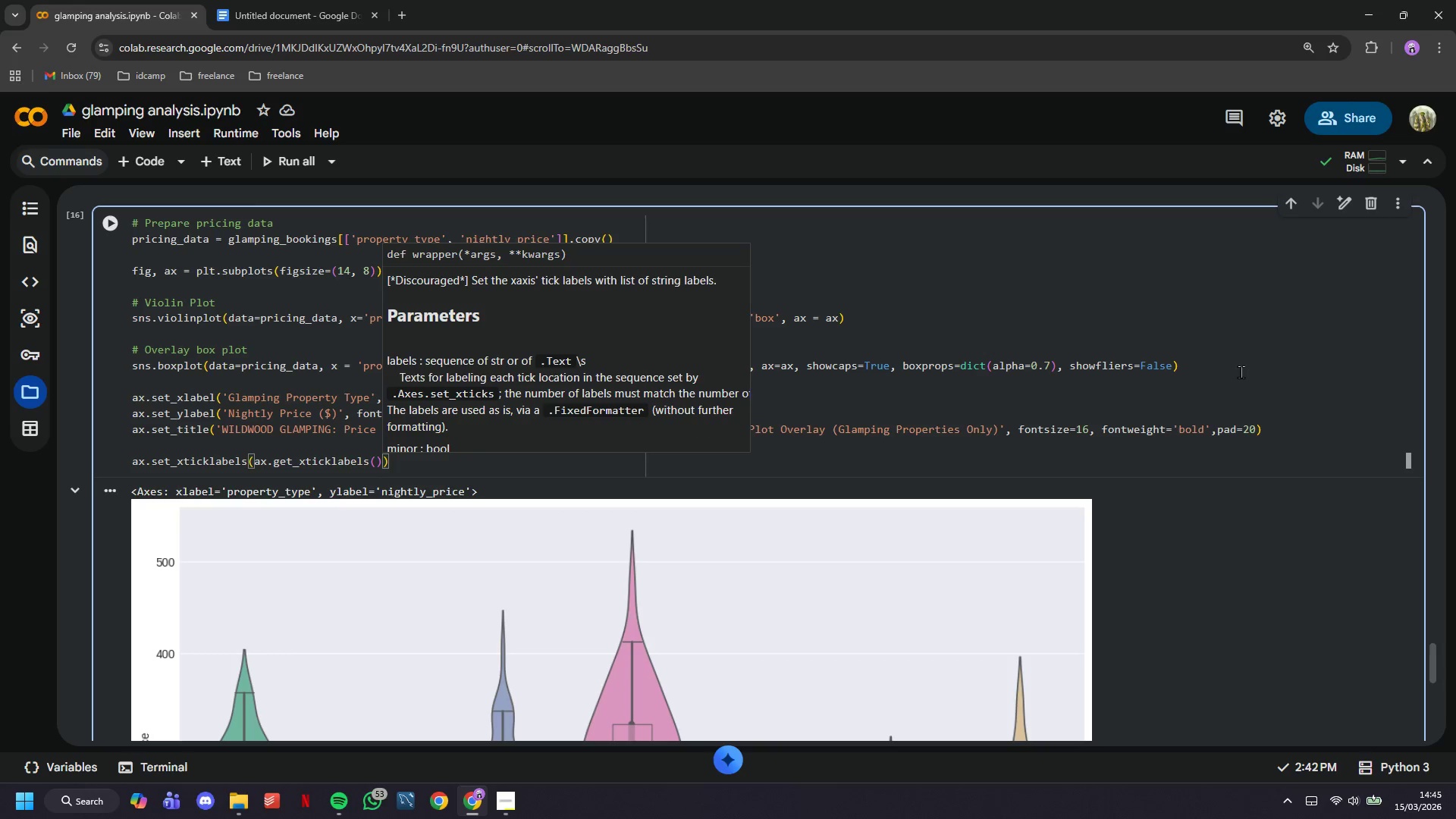 
type(, rotation=30, ha='right)
 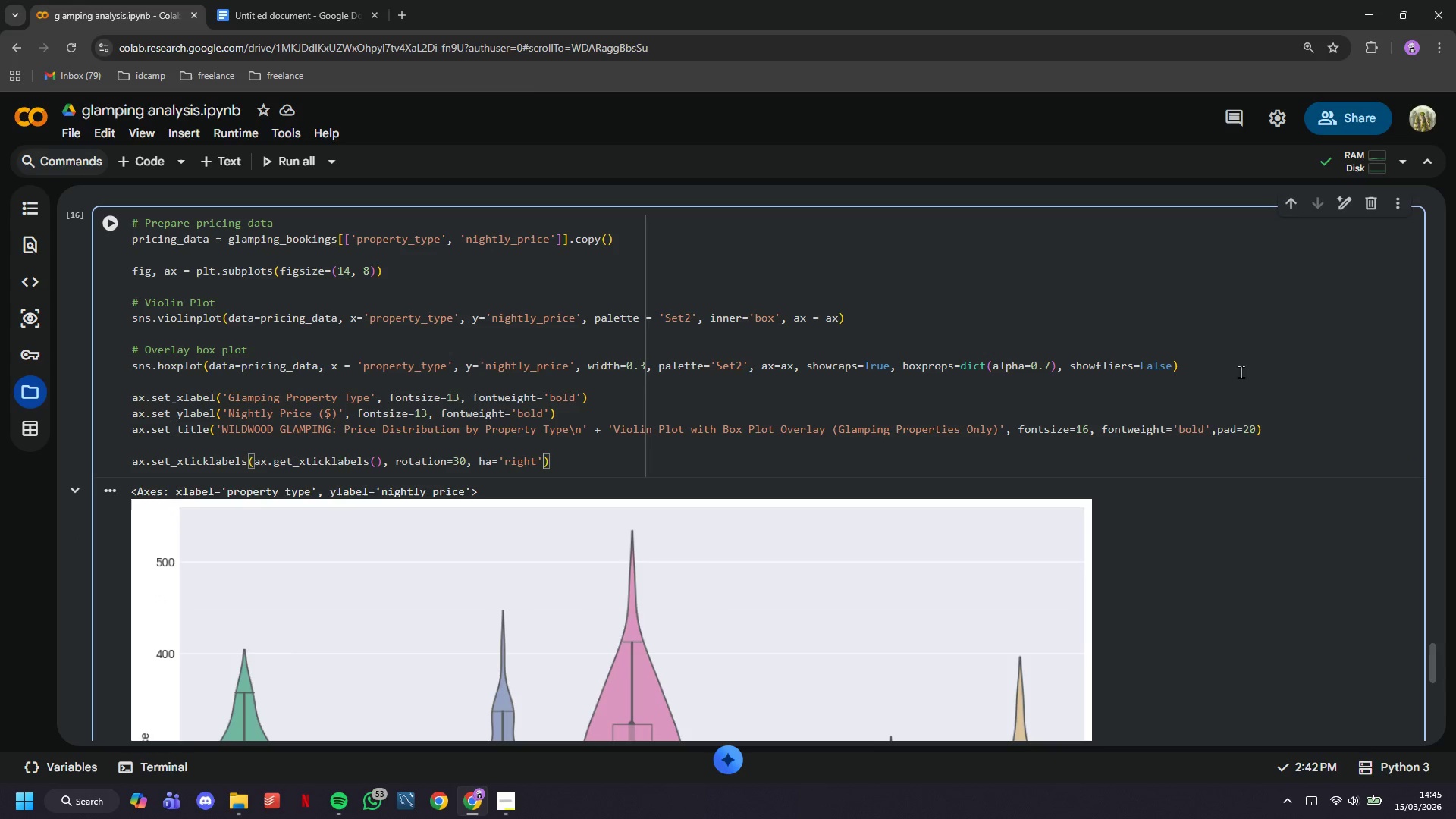 
key(ArrowRight)
 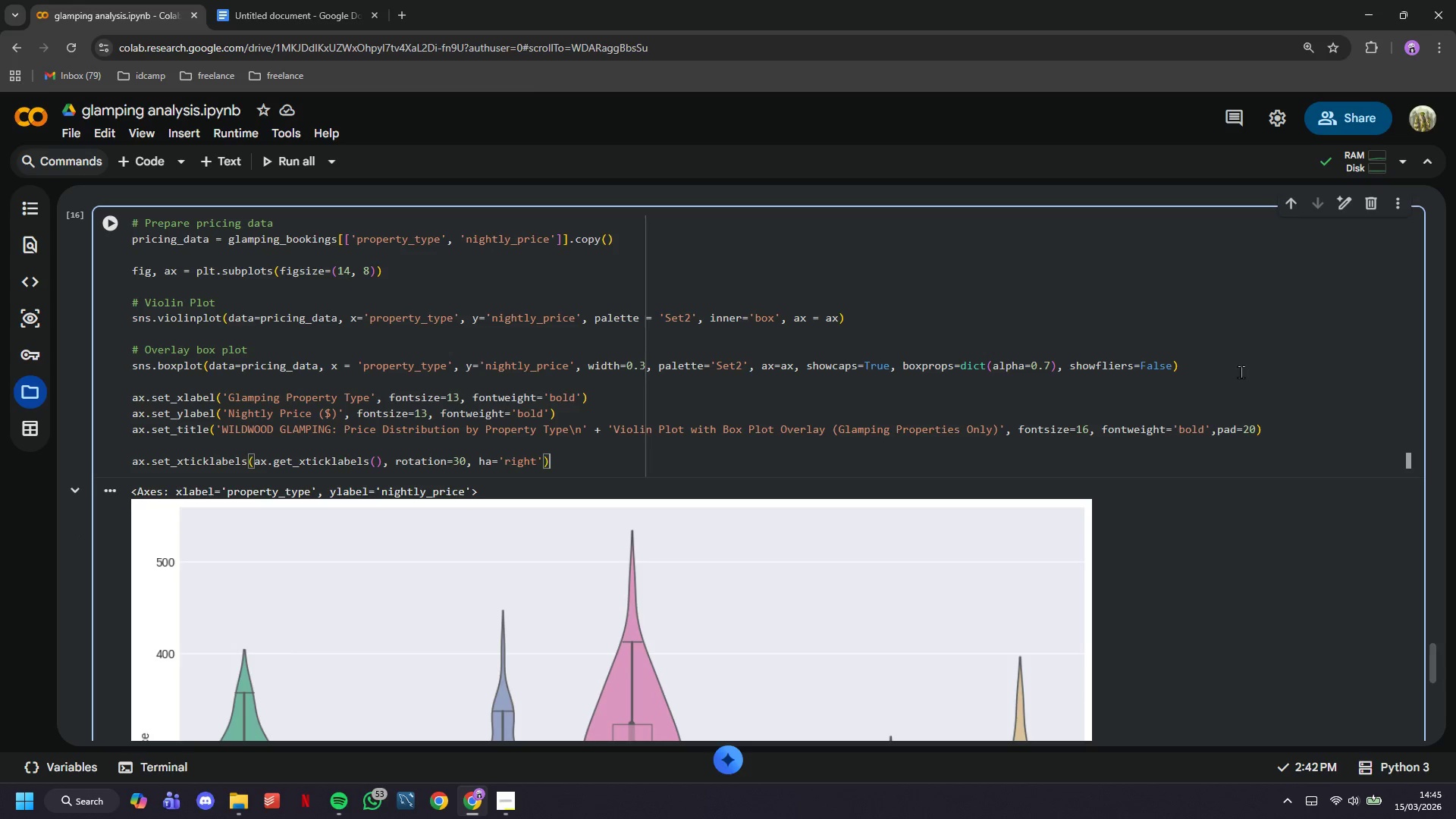 
key(ArrowRight)
 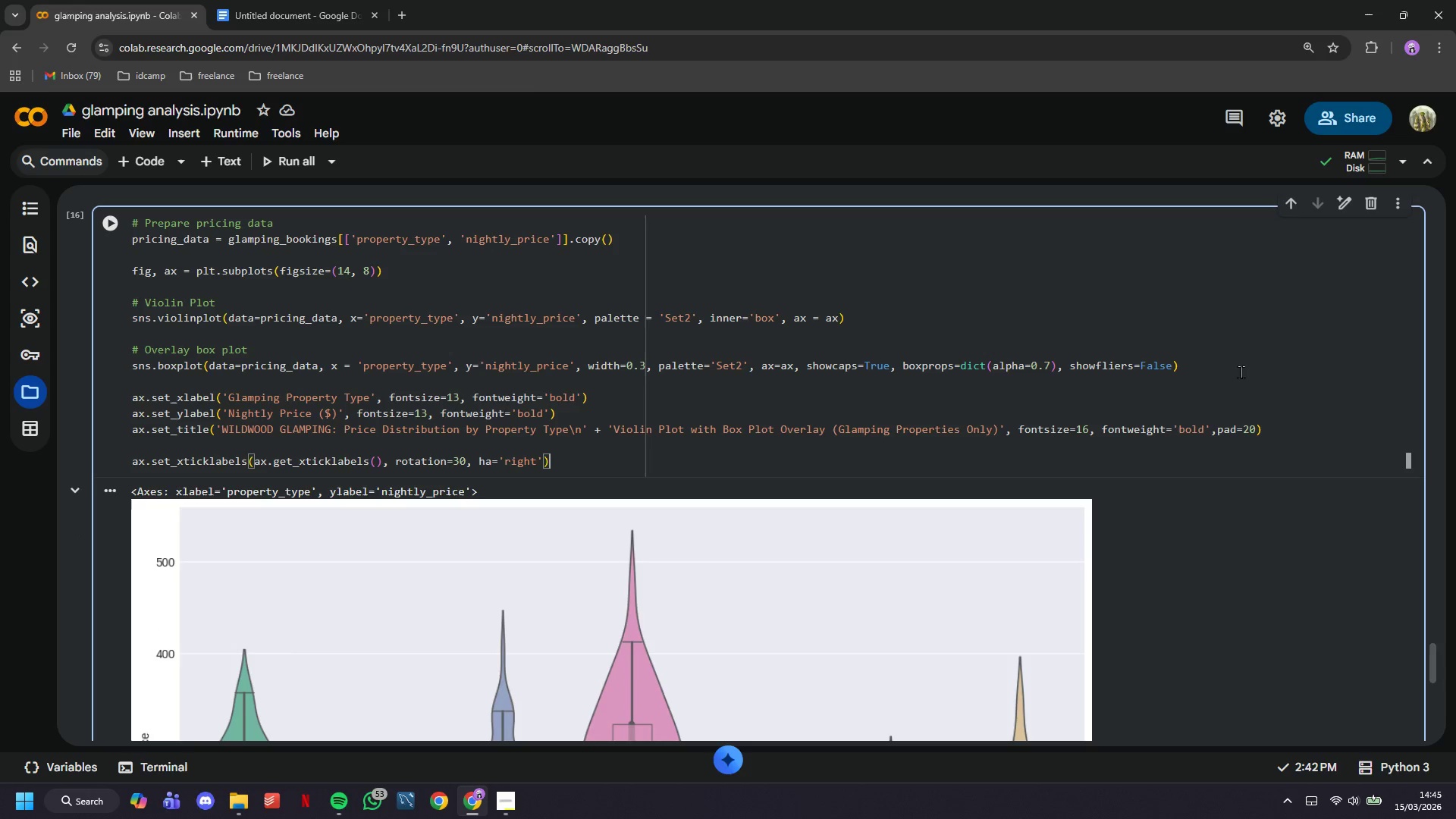 
key(Enter)
 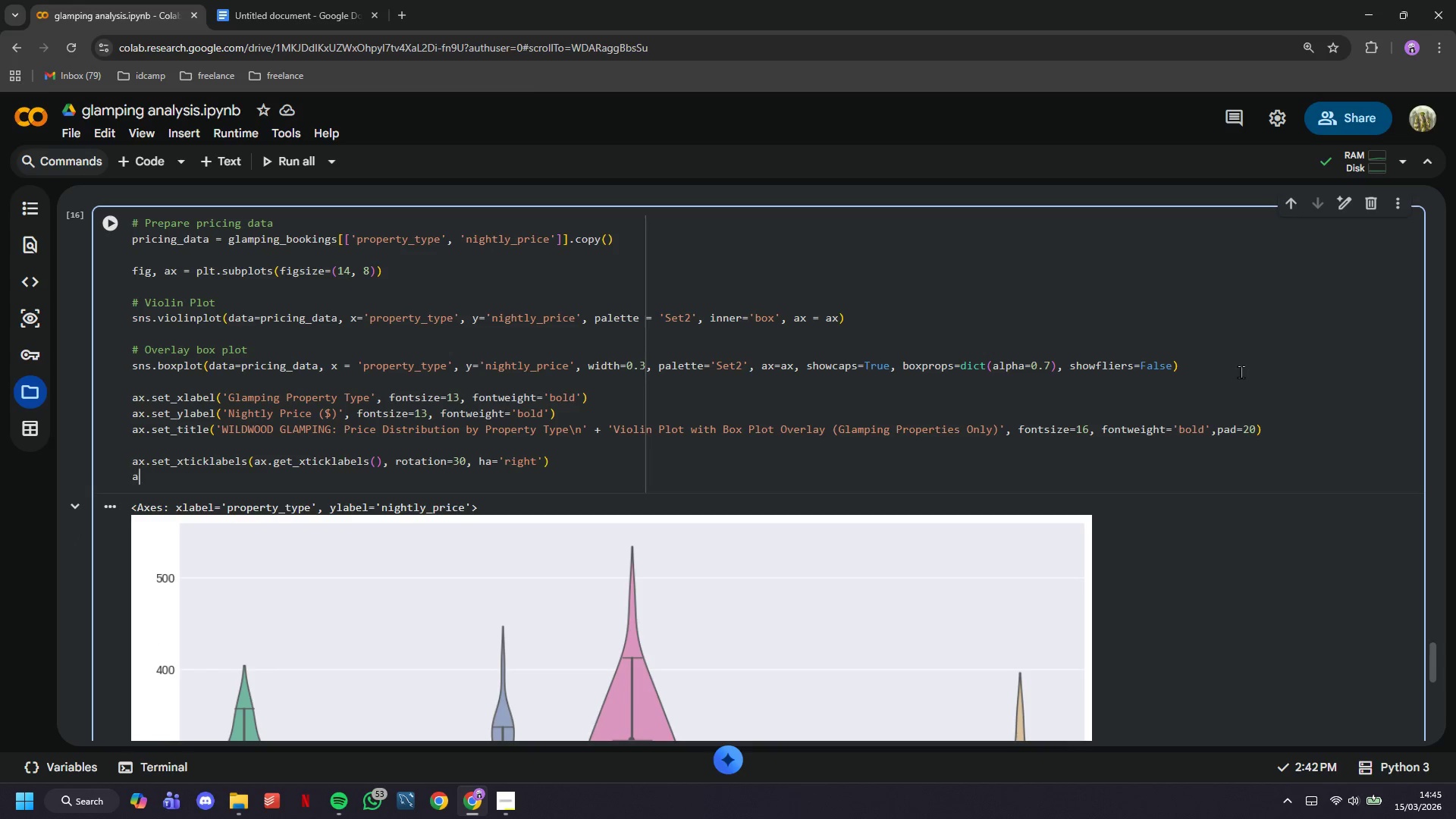 
type(ax.grid(axis='y)
 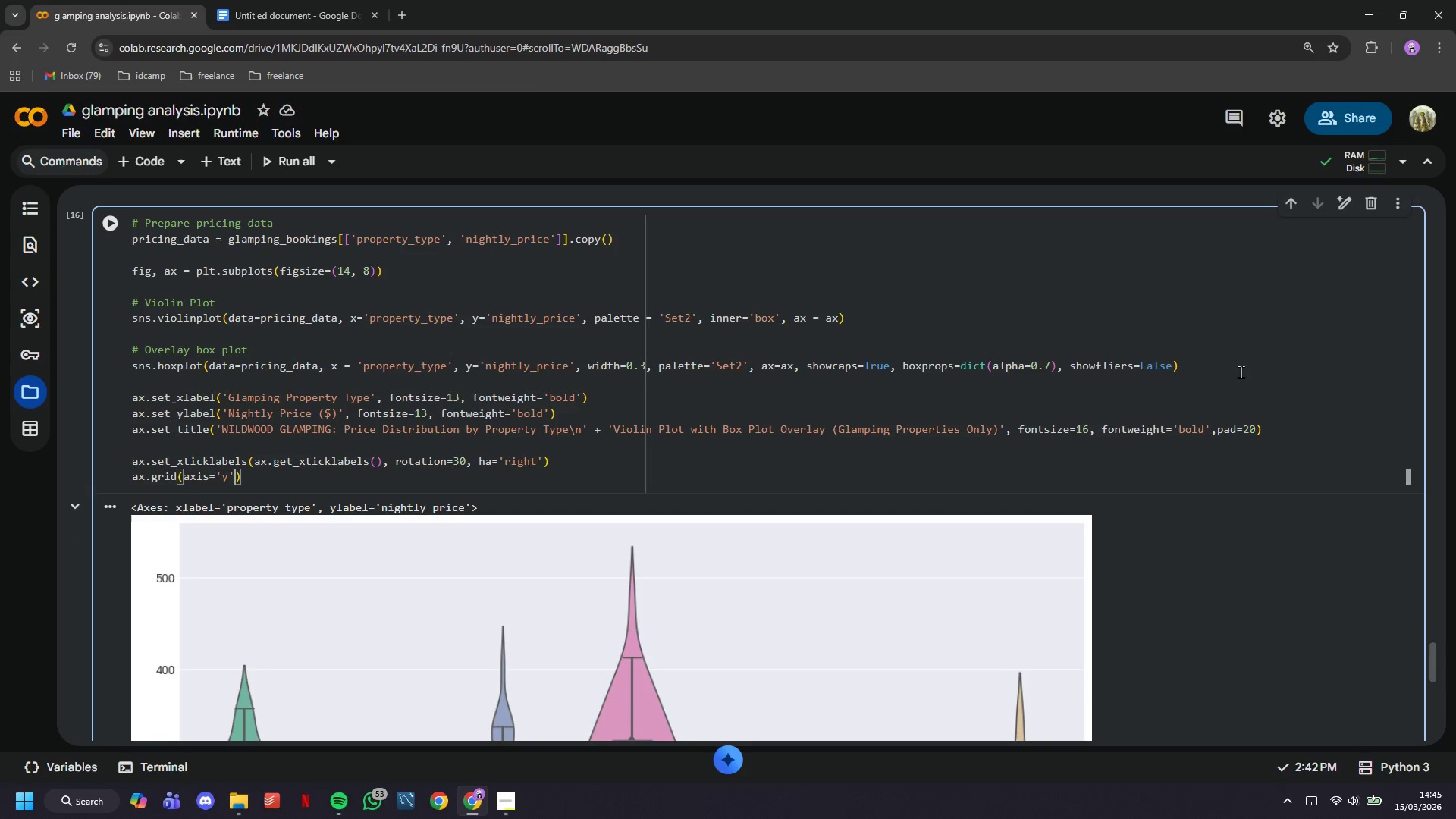 
 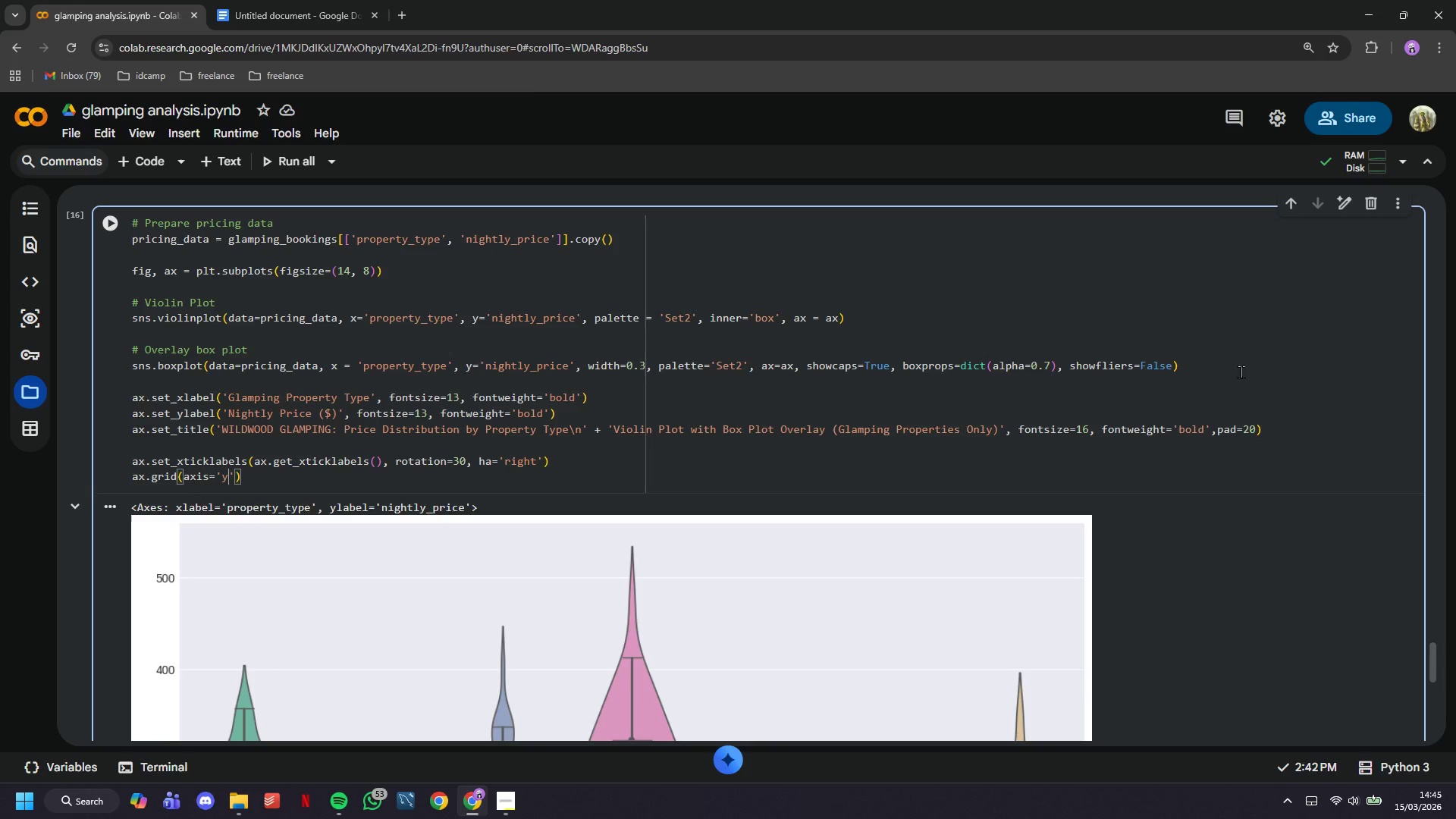 
key(ArrowRight)
 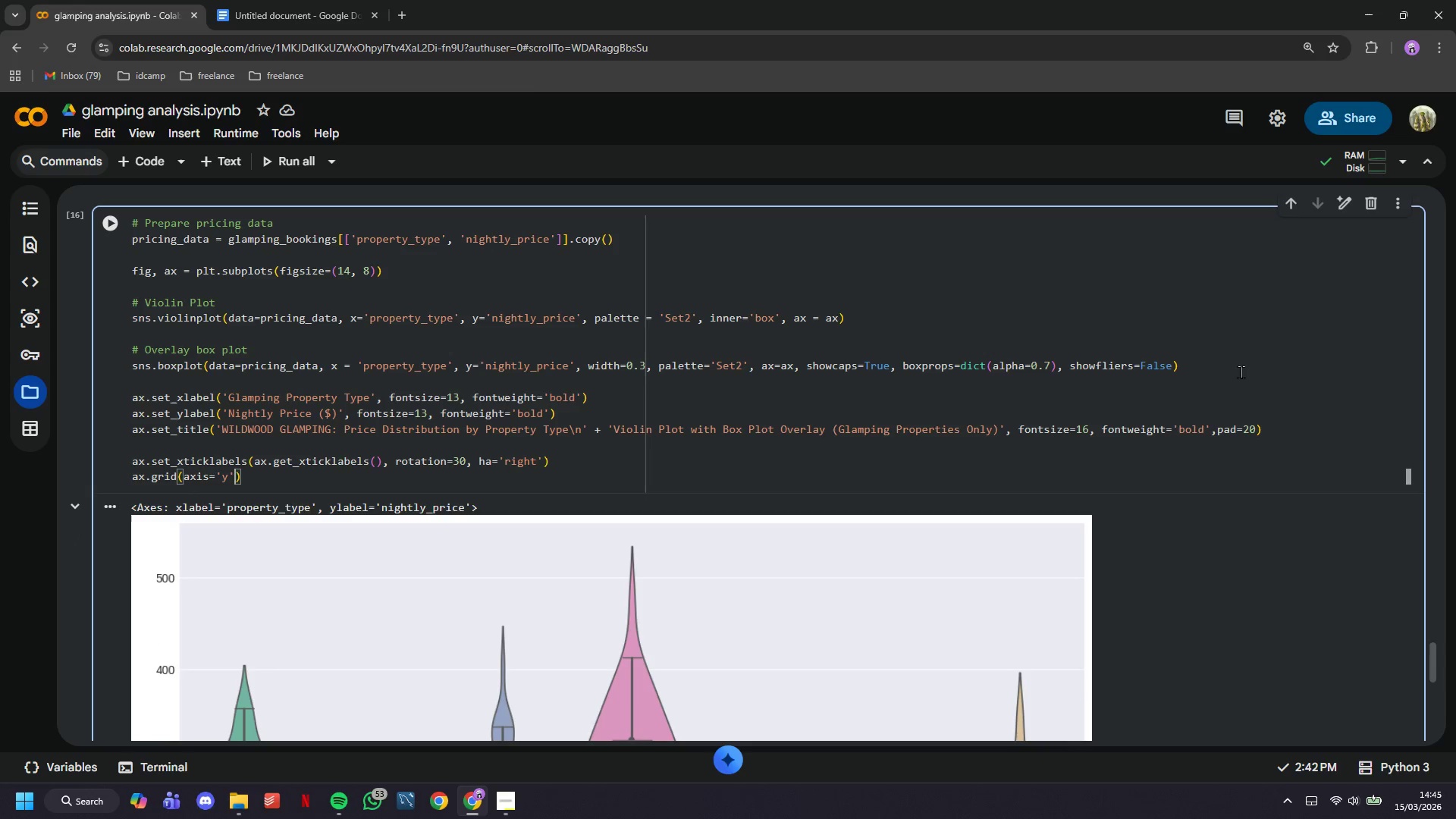 
type(, alpha=0.3, linestyle='--)
 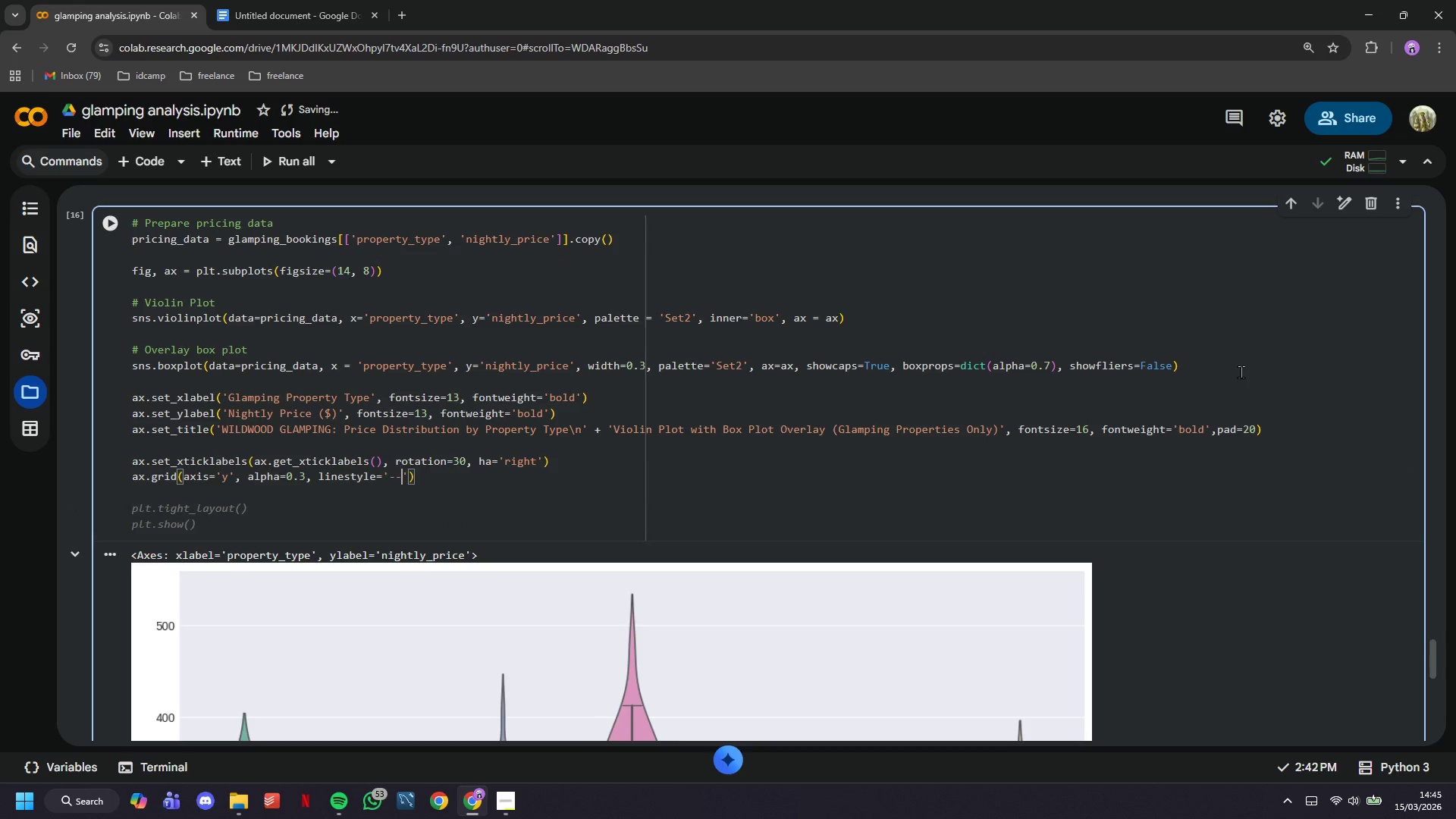 
key(ArrowRight)
 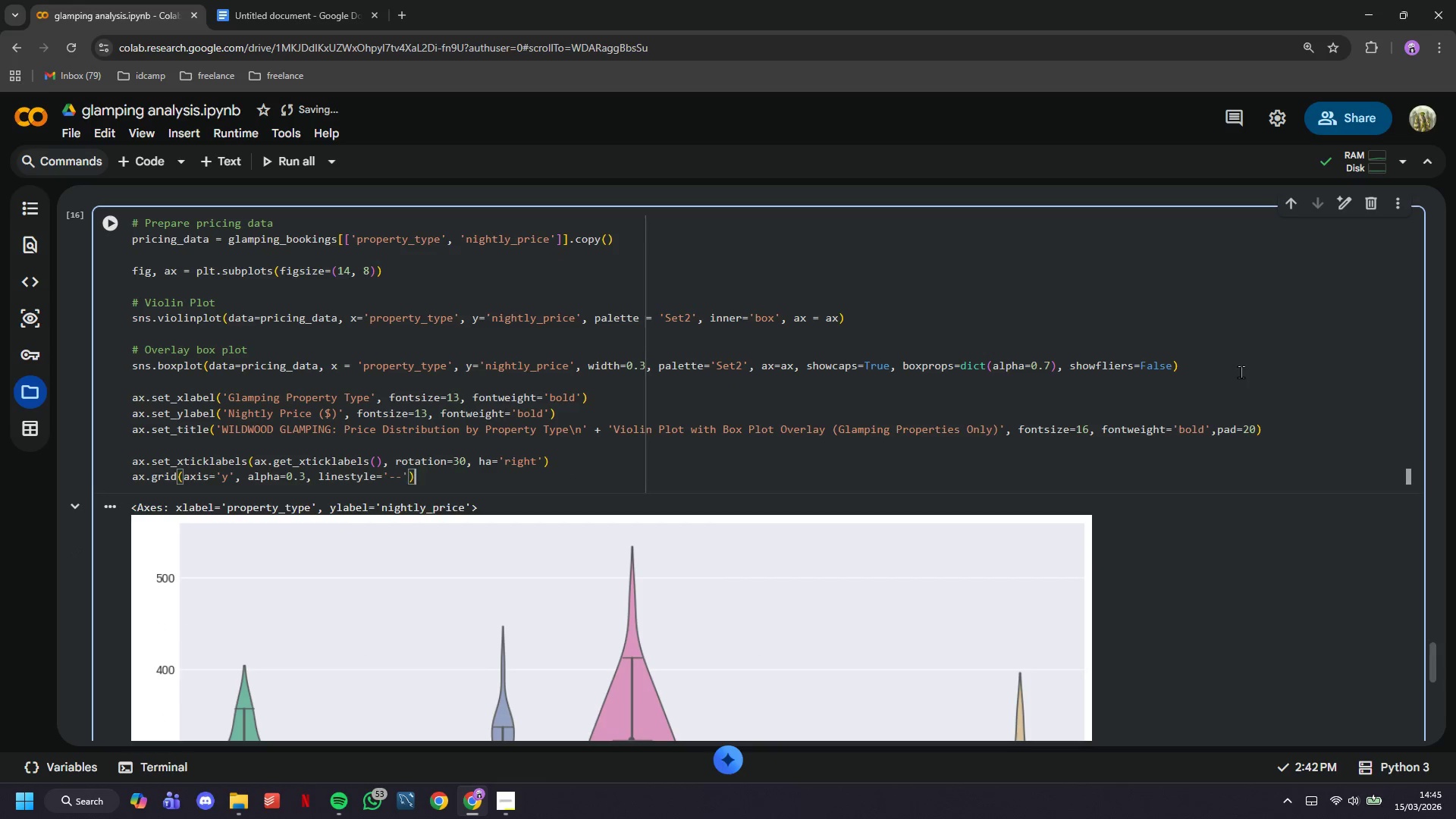 
key(ArrowRight)
 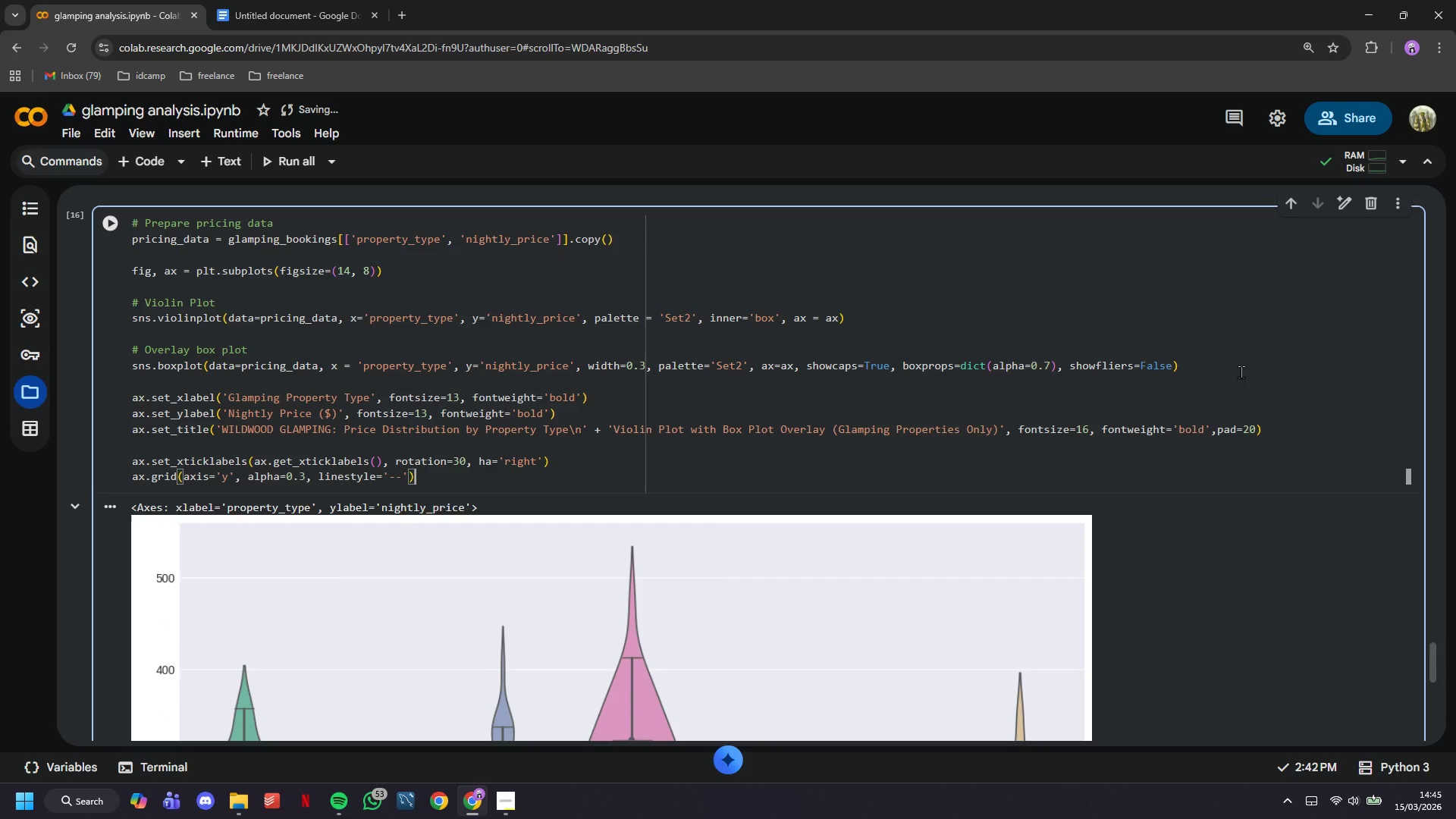 
key(Enter)
 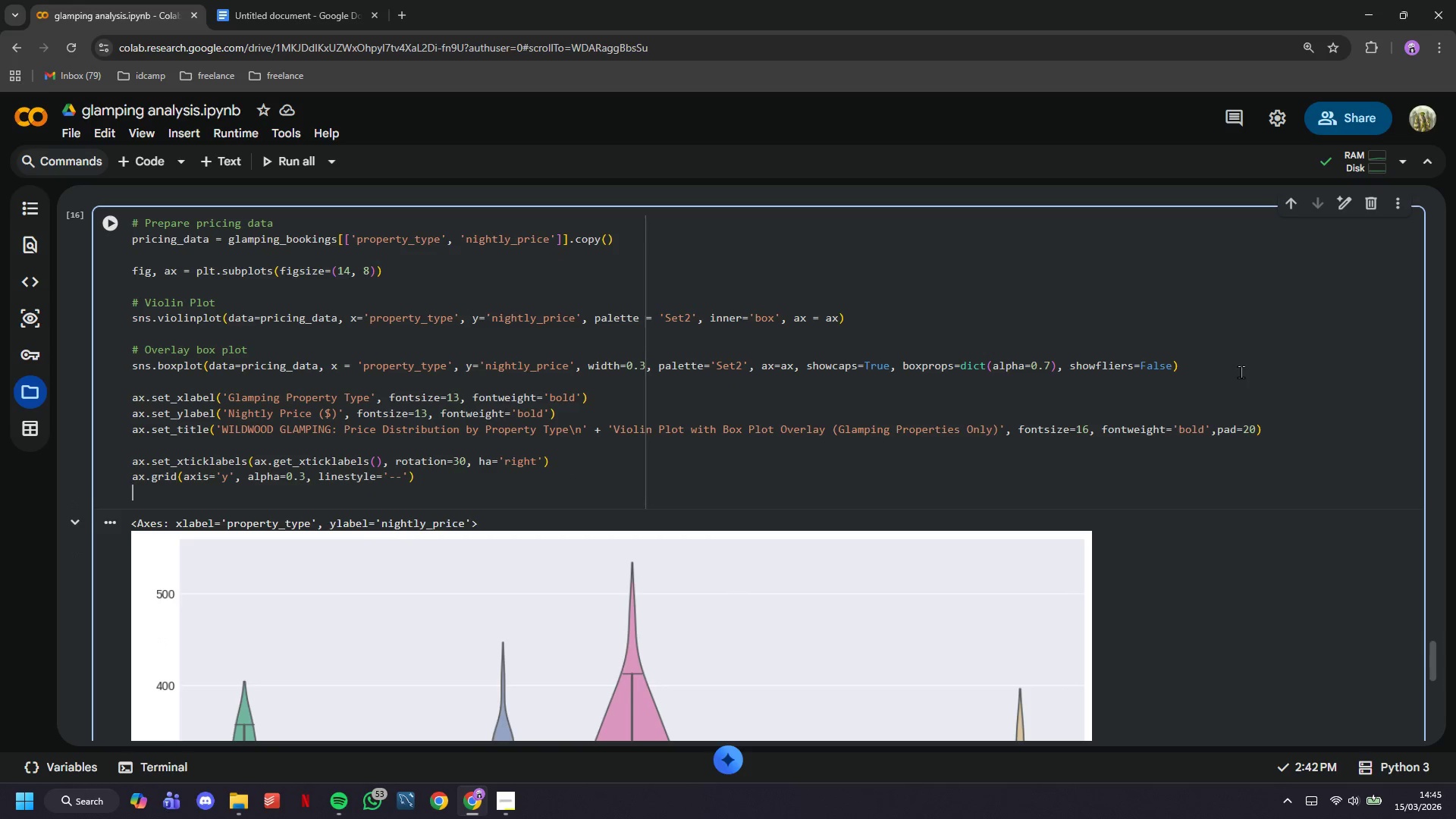 
key(Enter)
 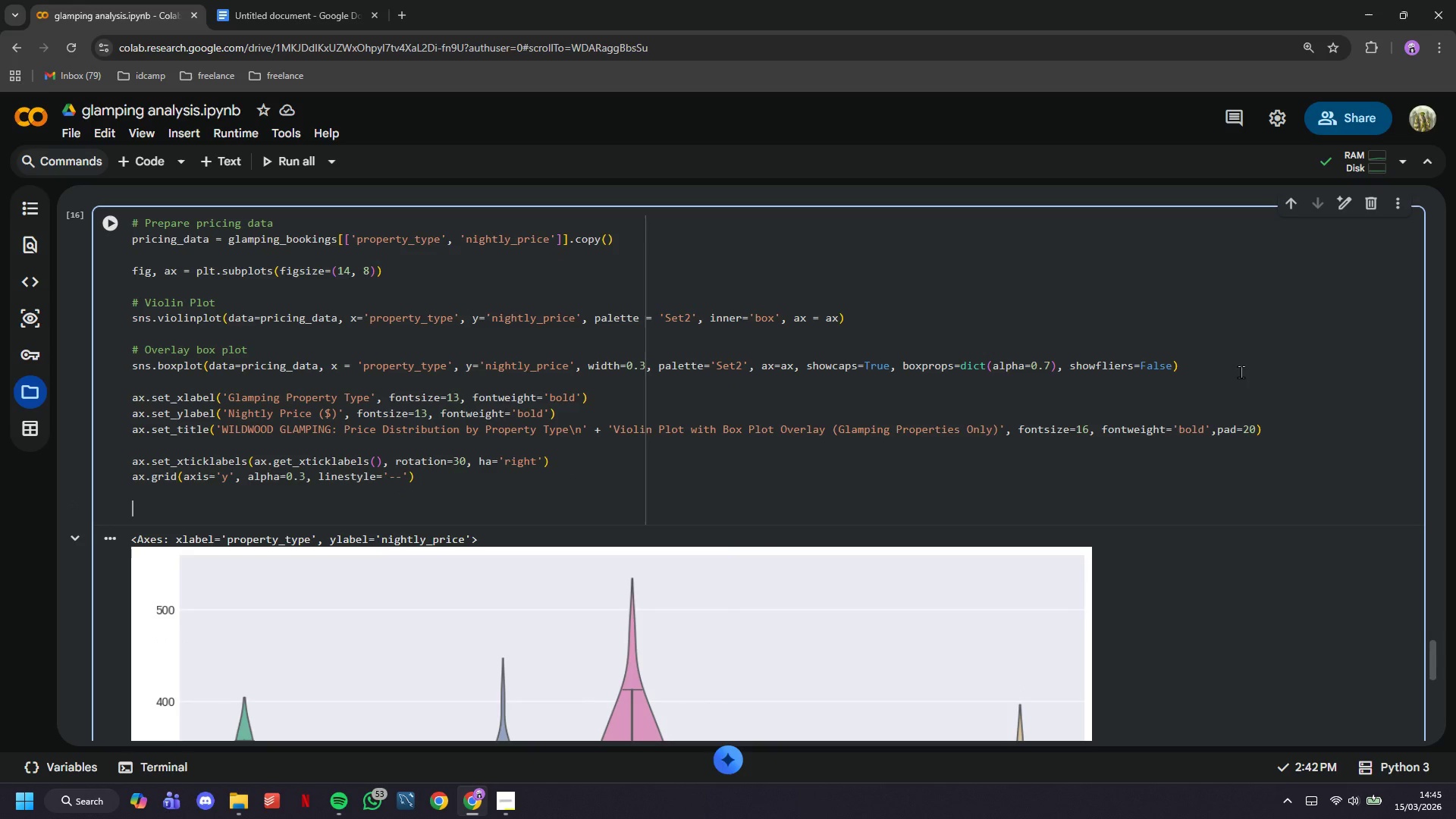 
type(# Median labels)
 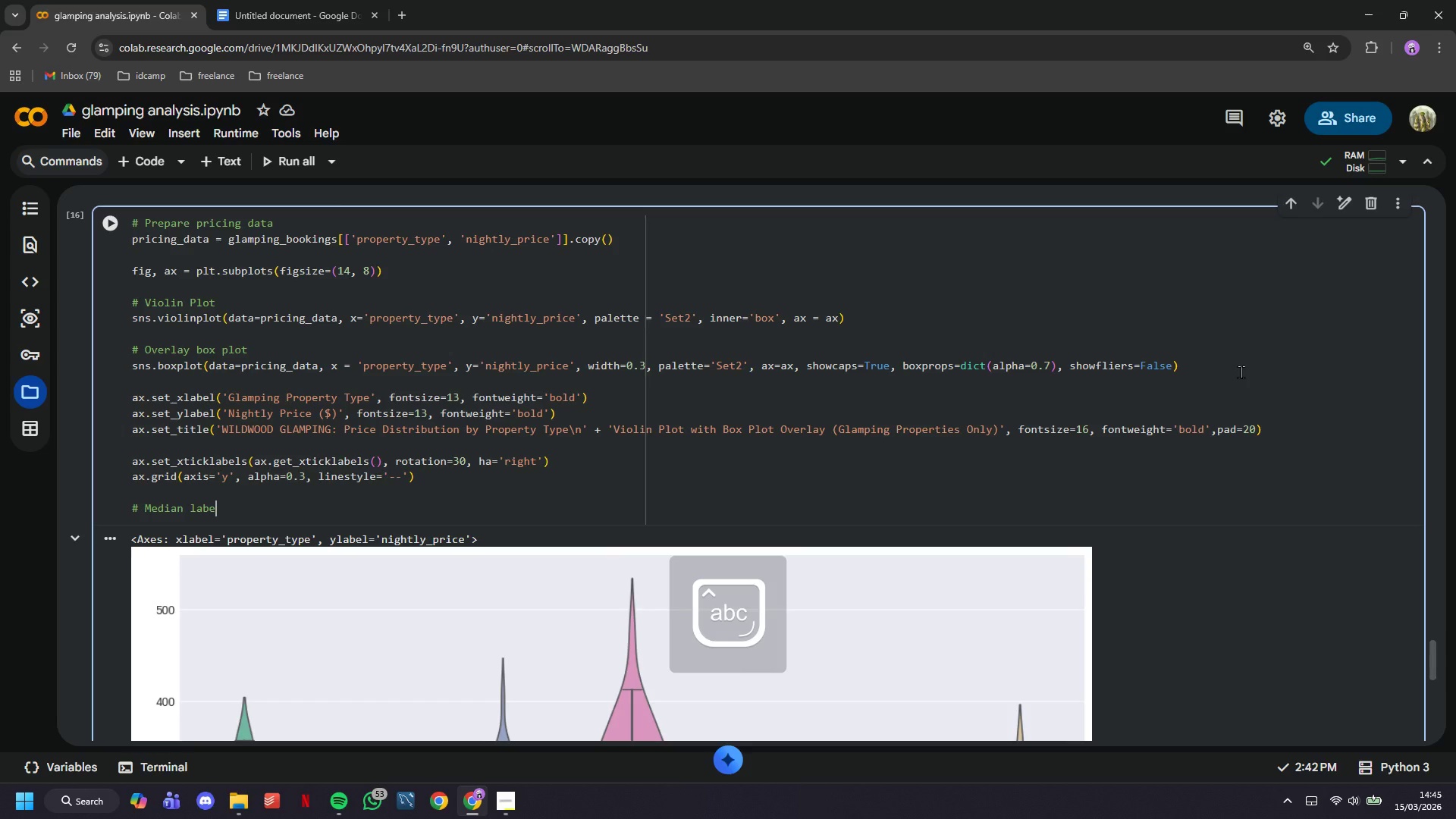 
key(Enter)
 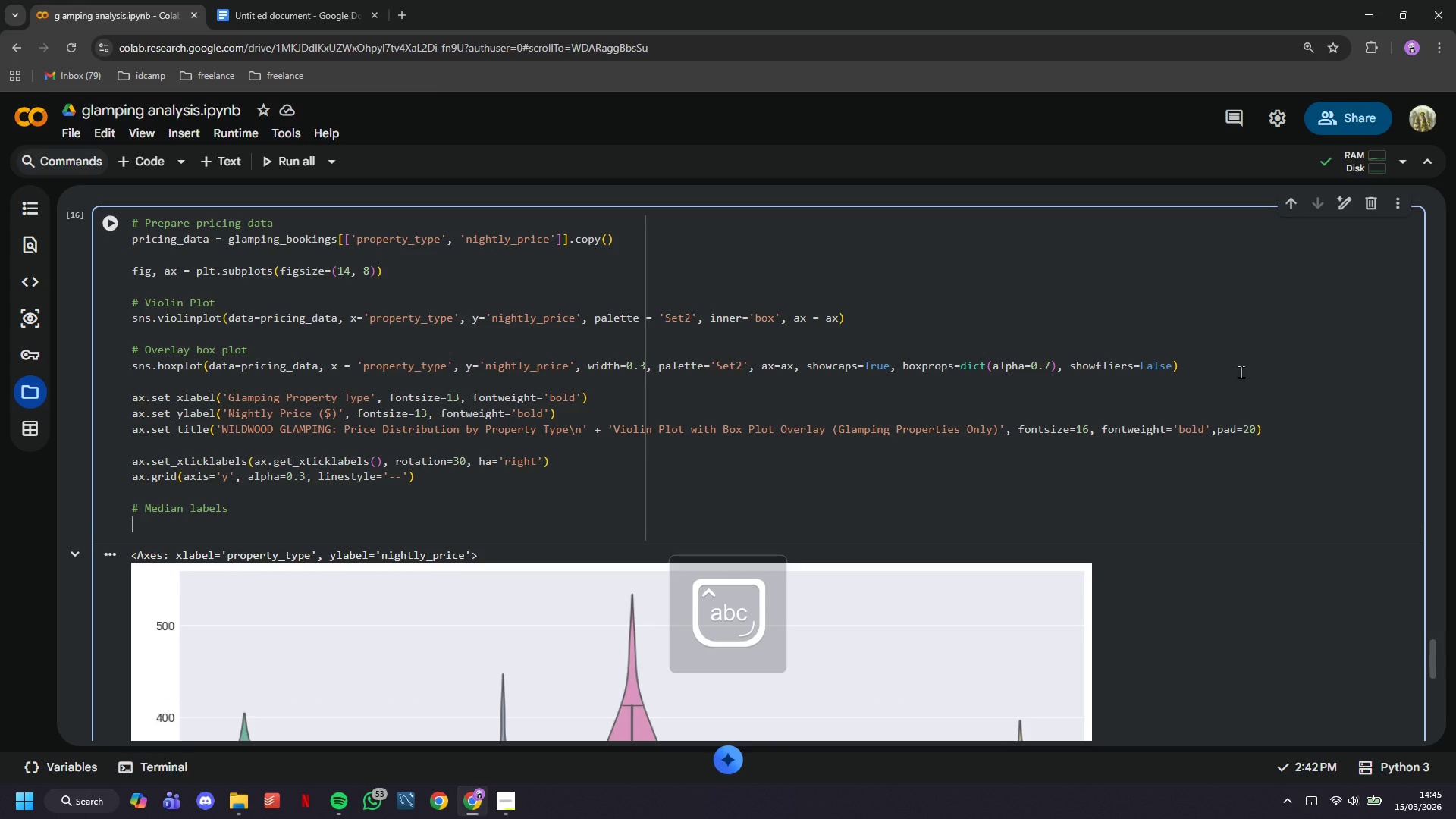 
type(media)
key(Backspace)
key(Backspace)
type(o)
key(Backspace)
type(ia )
key(Backspace)
type(ns = )
 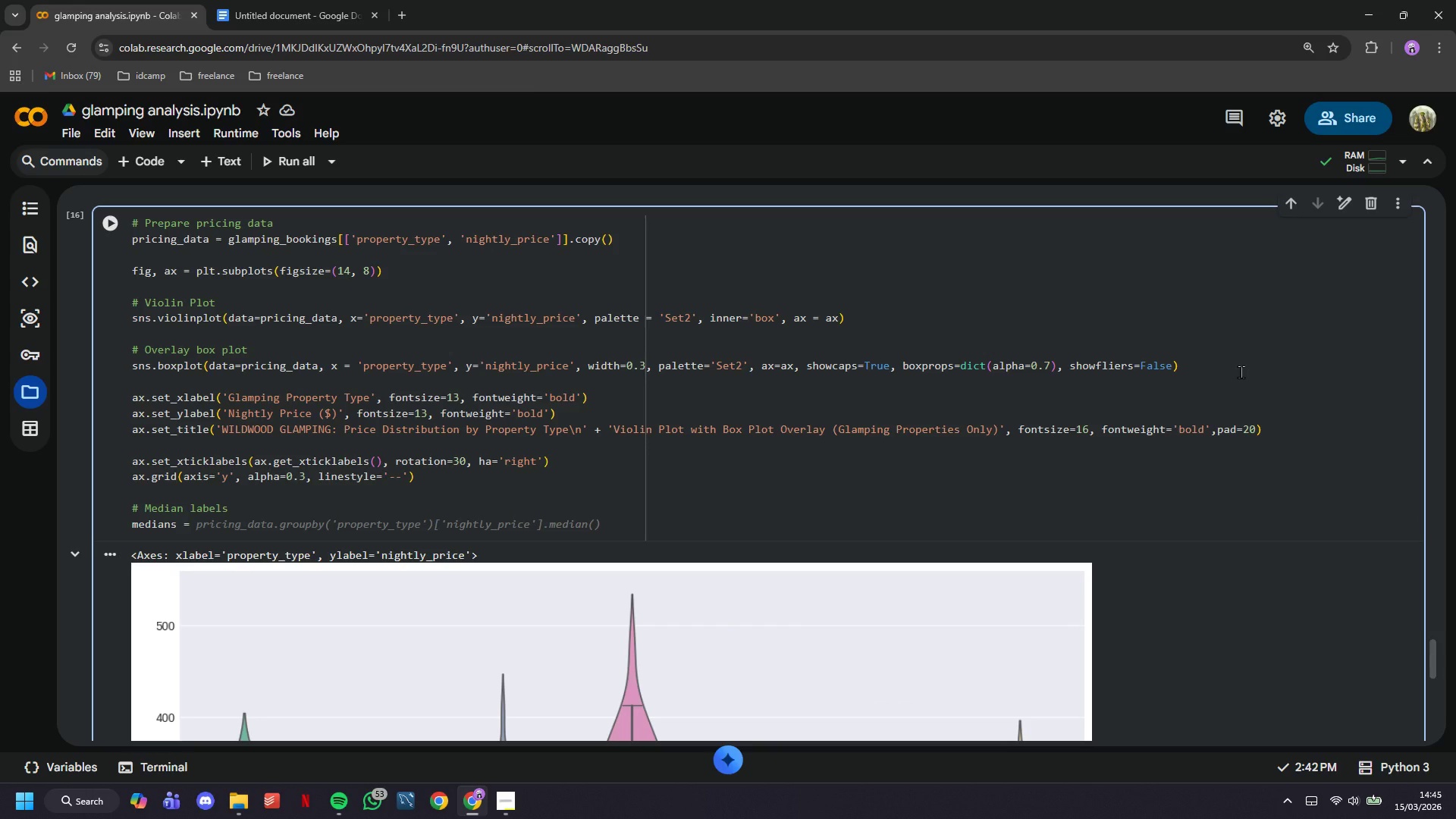 
type(pricing_data.groupn)
key(Backspace)
type(by('[)
key(Backspace)
type(r)
key(Backspace)
type(property_type)
 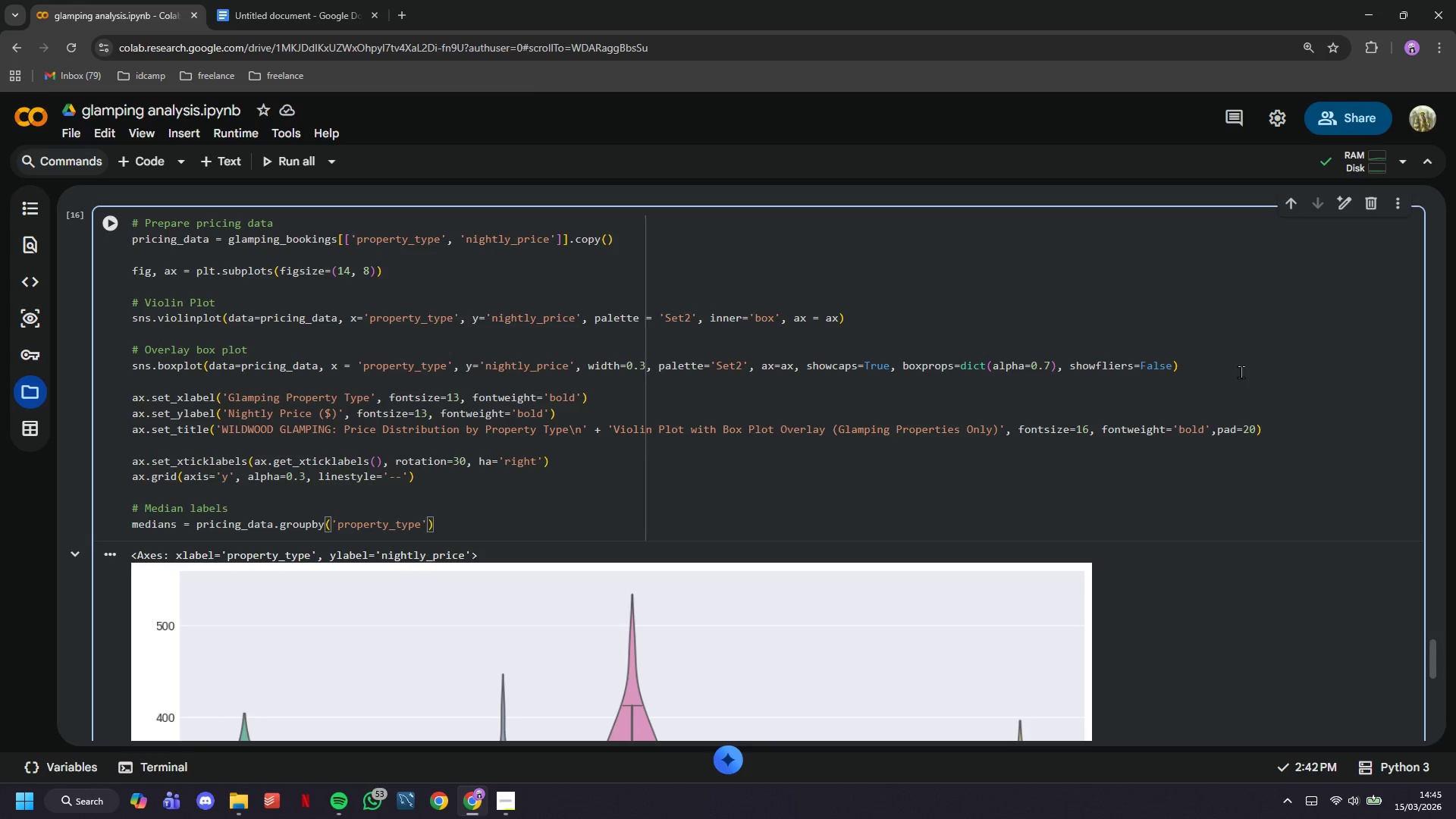 
key(ArrowRight)
 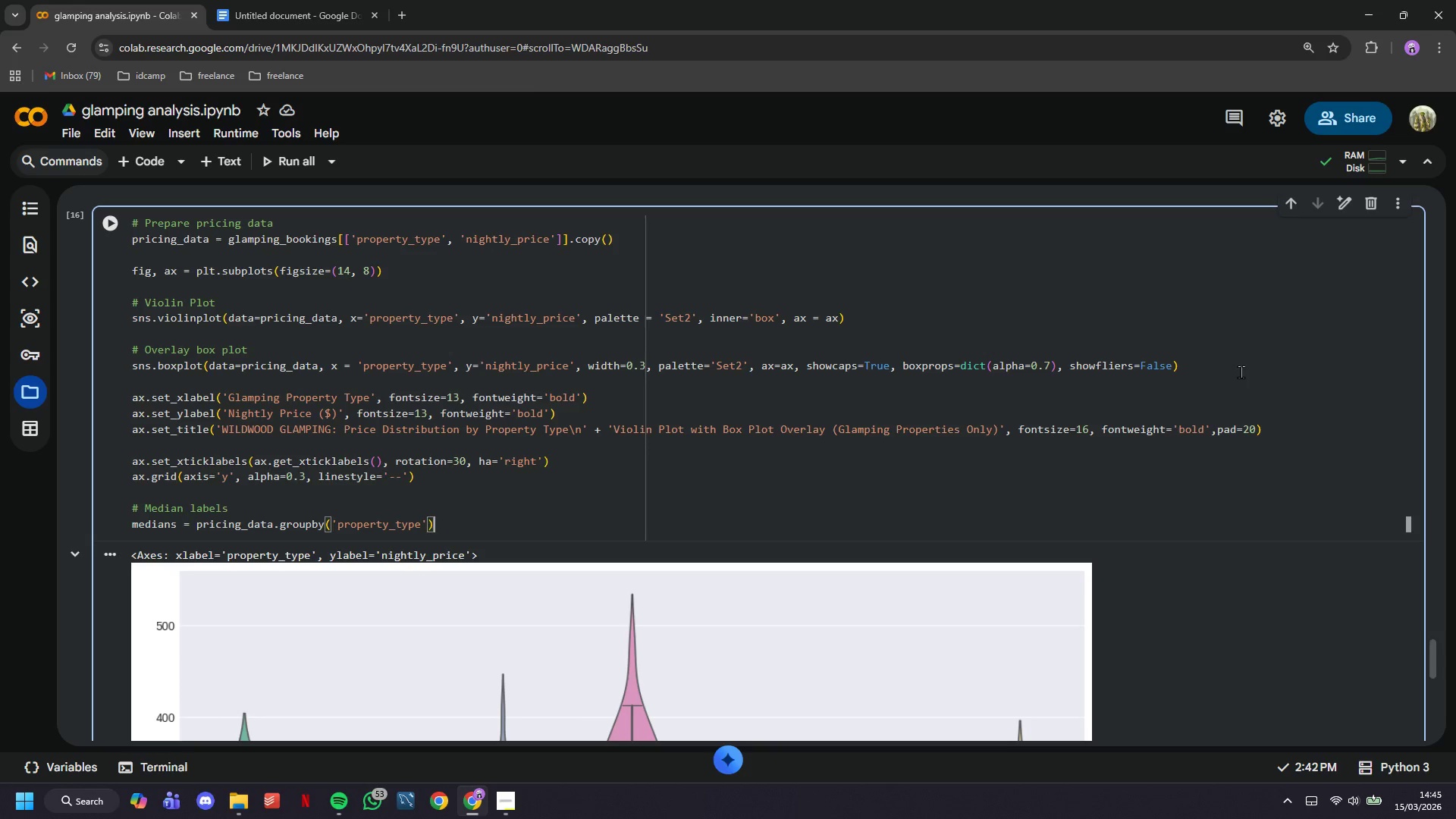 
key(ArrowRight)
 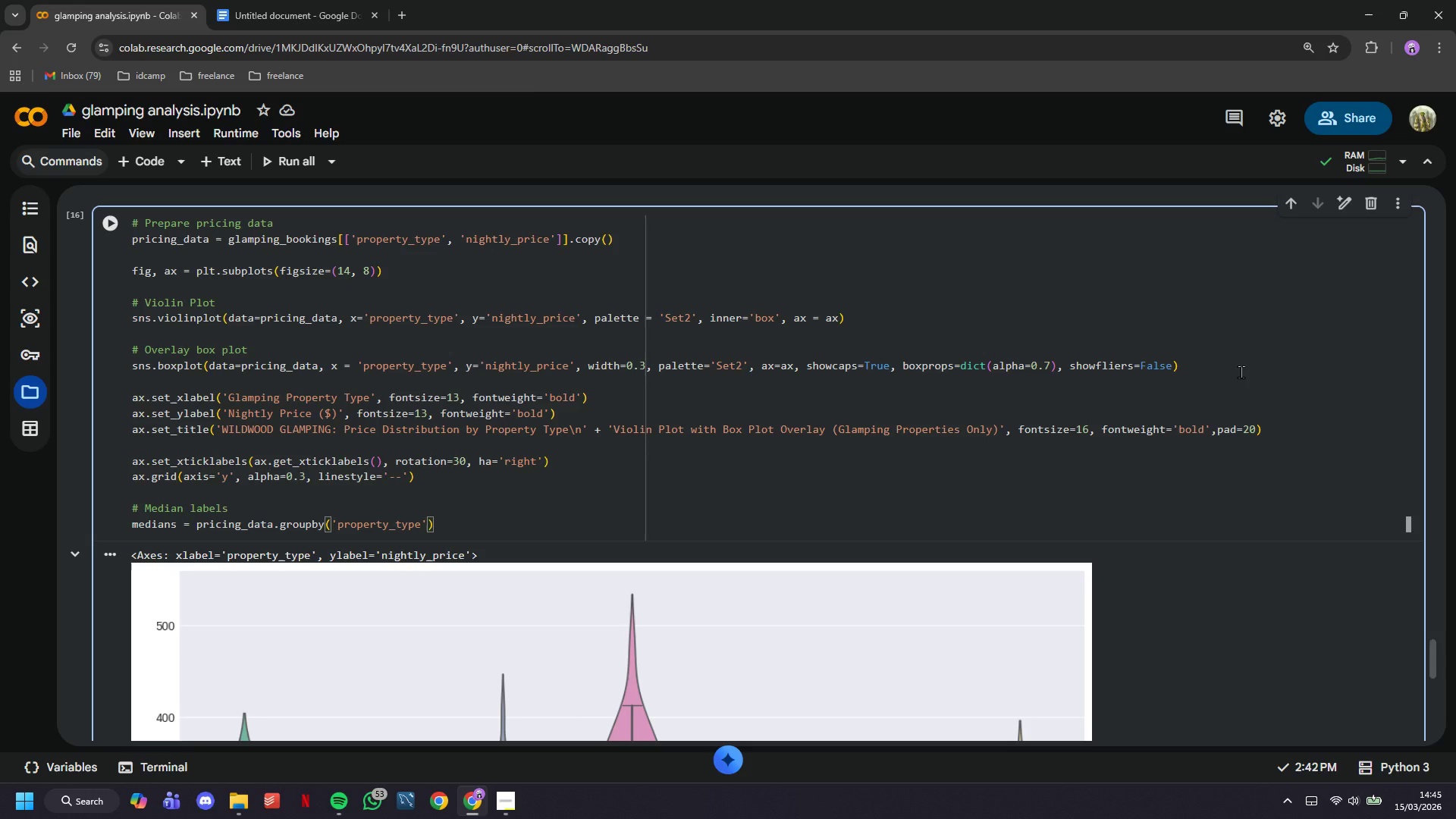 
key(ArrowRight)
 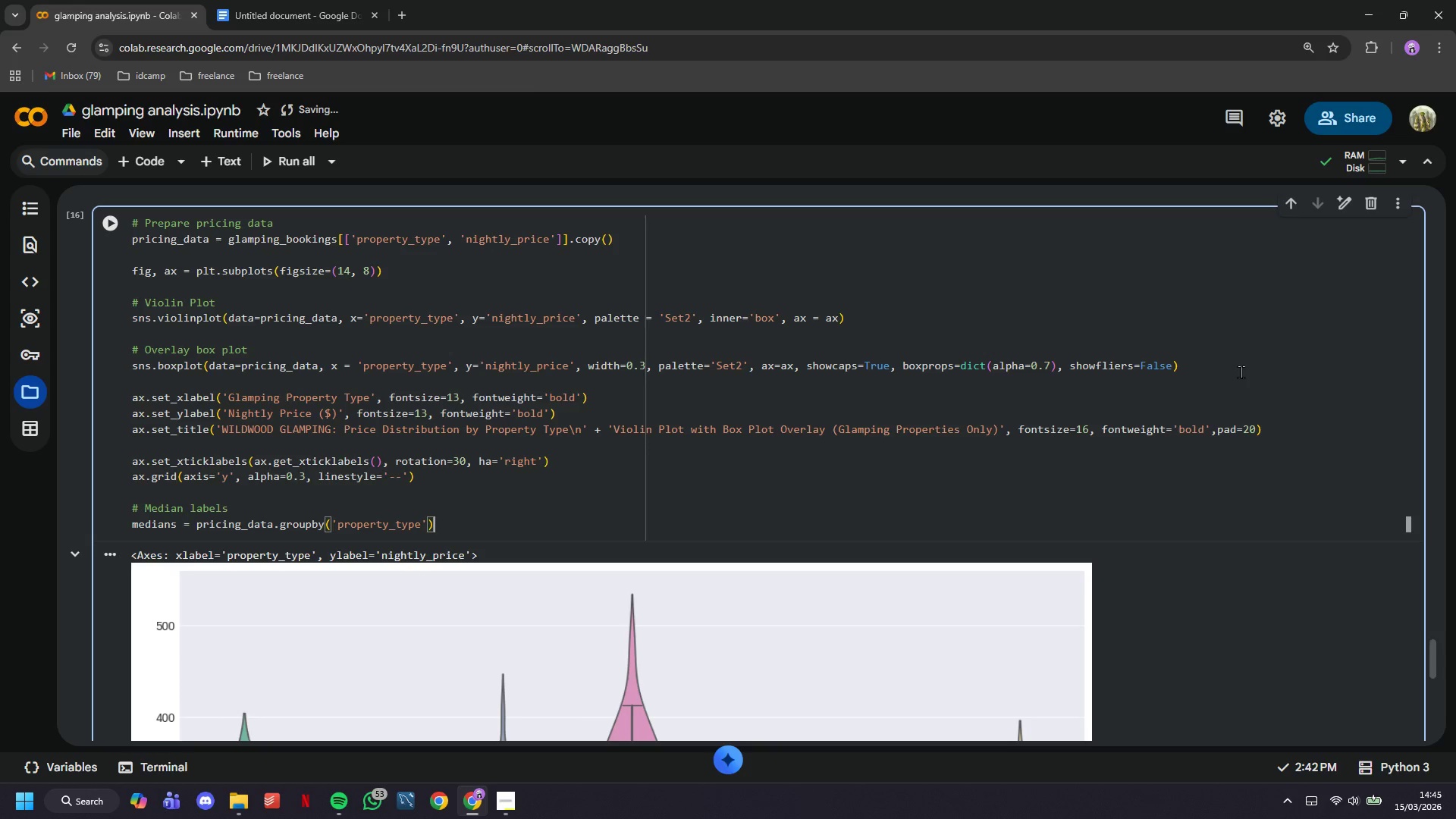 
type(['nightly_price)
 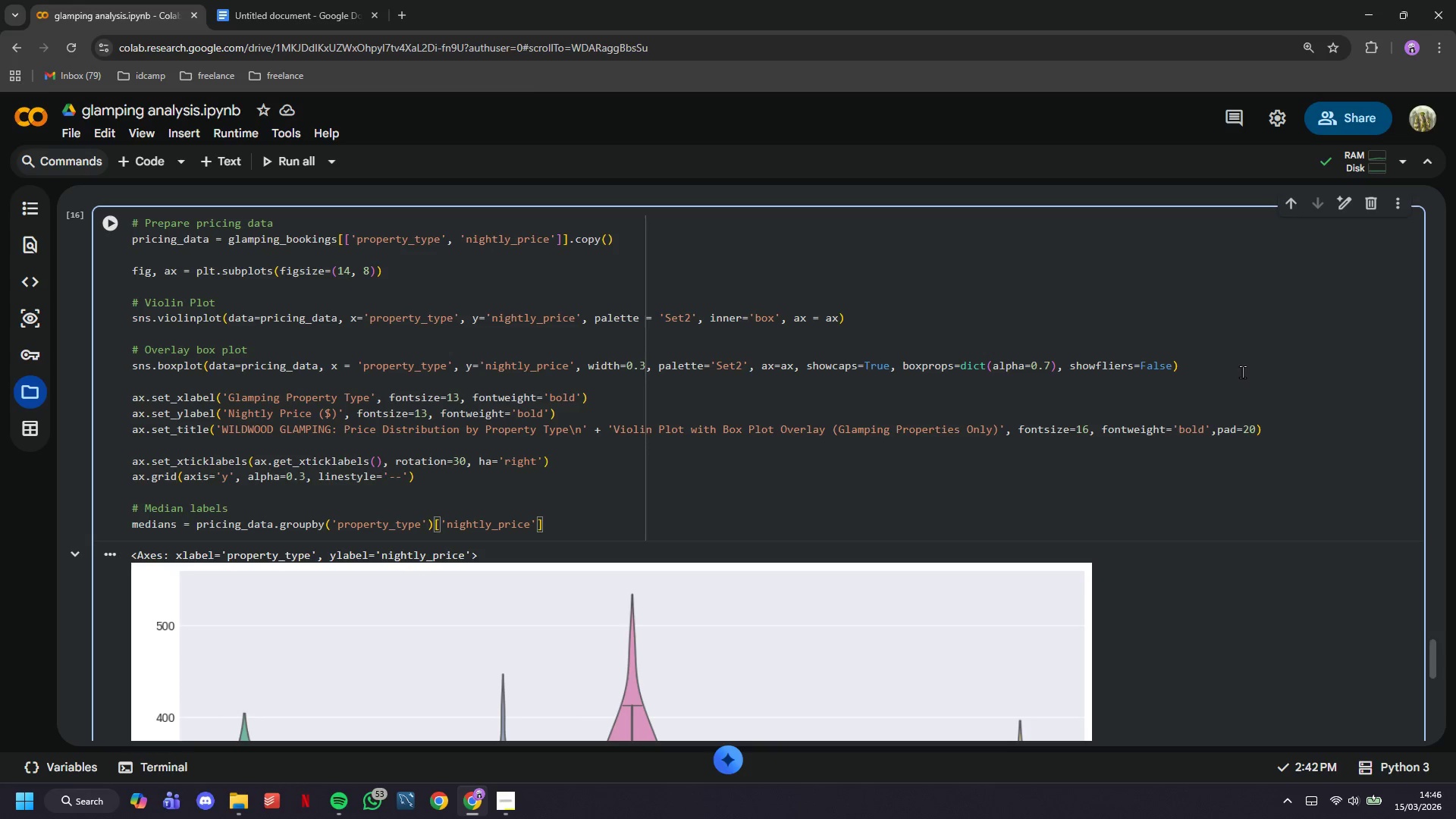 
key(ArrowRight)
 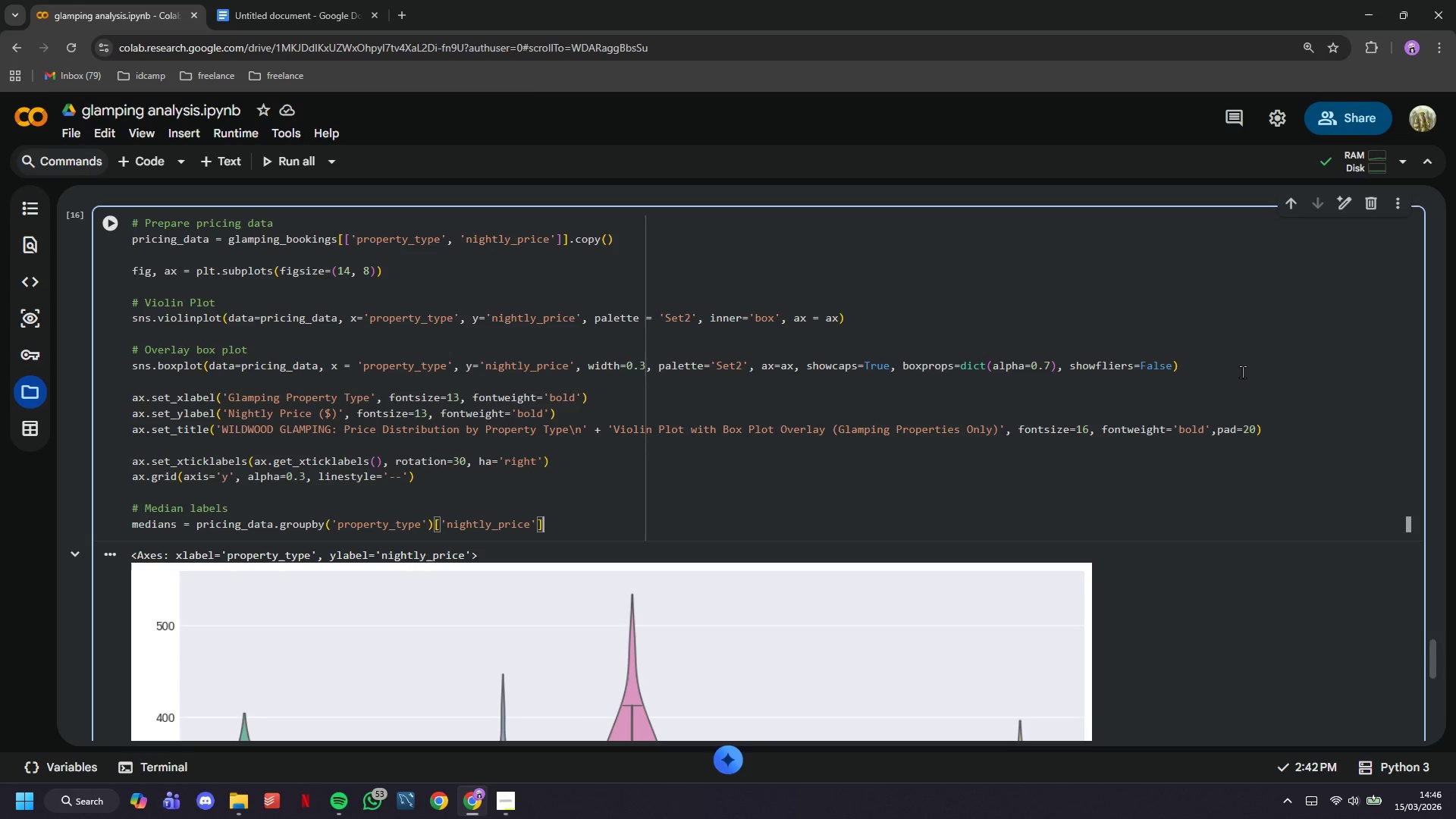 
key(ArrowRight)
 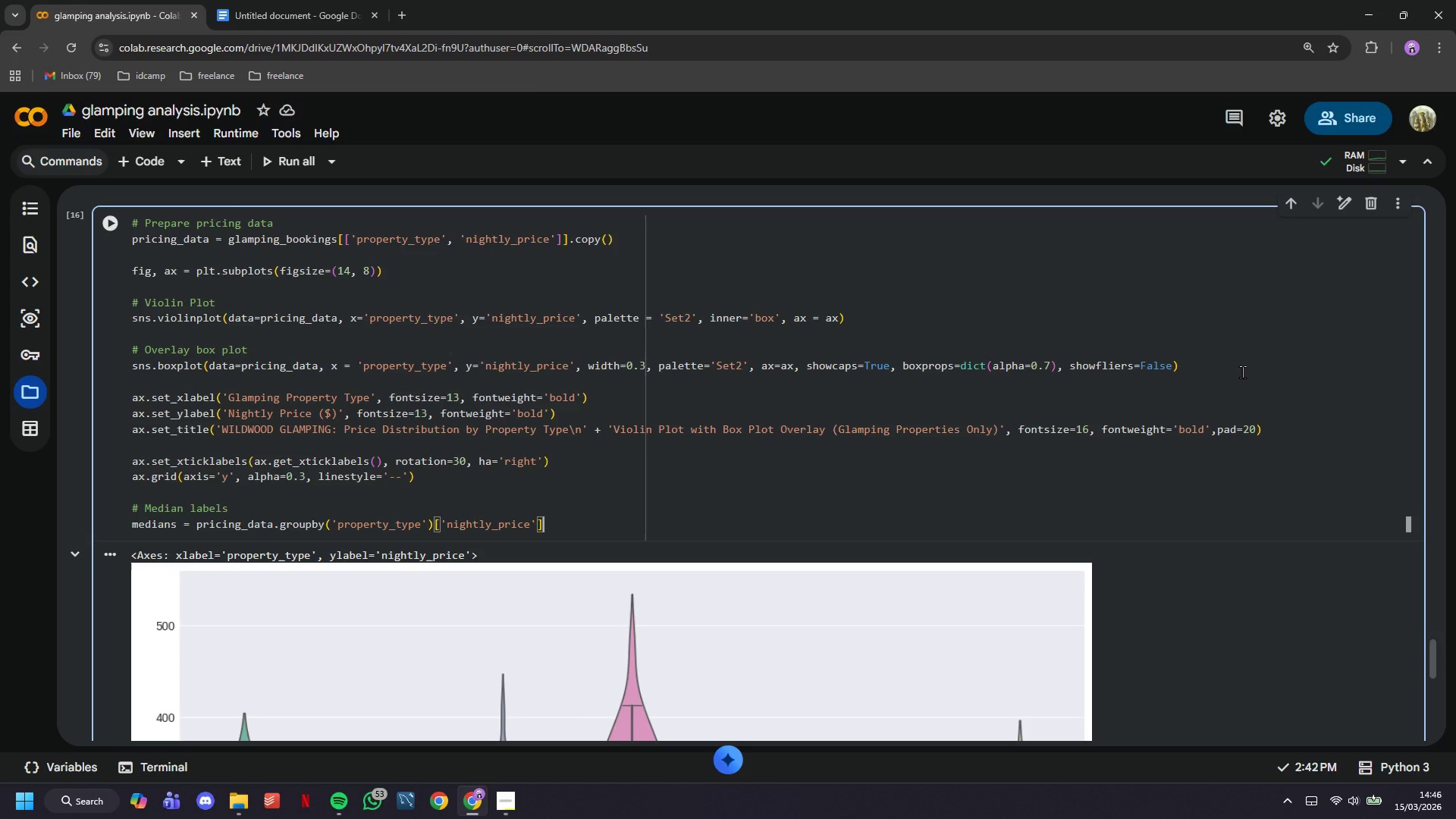 
key(ArrowRight)
 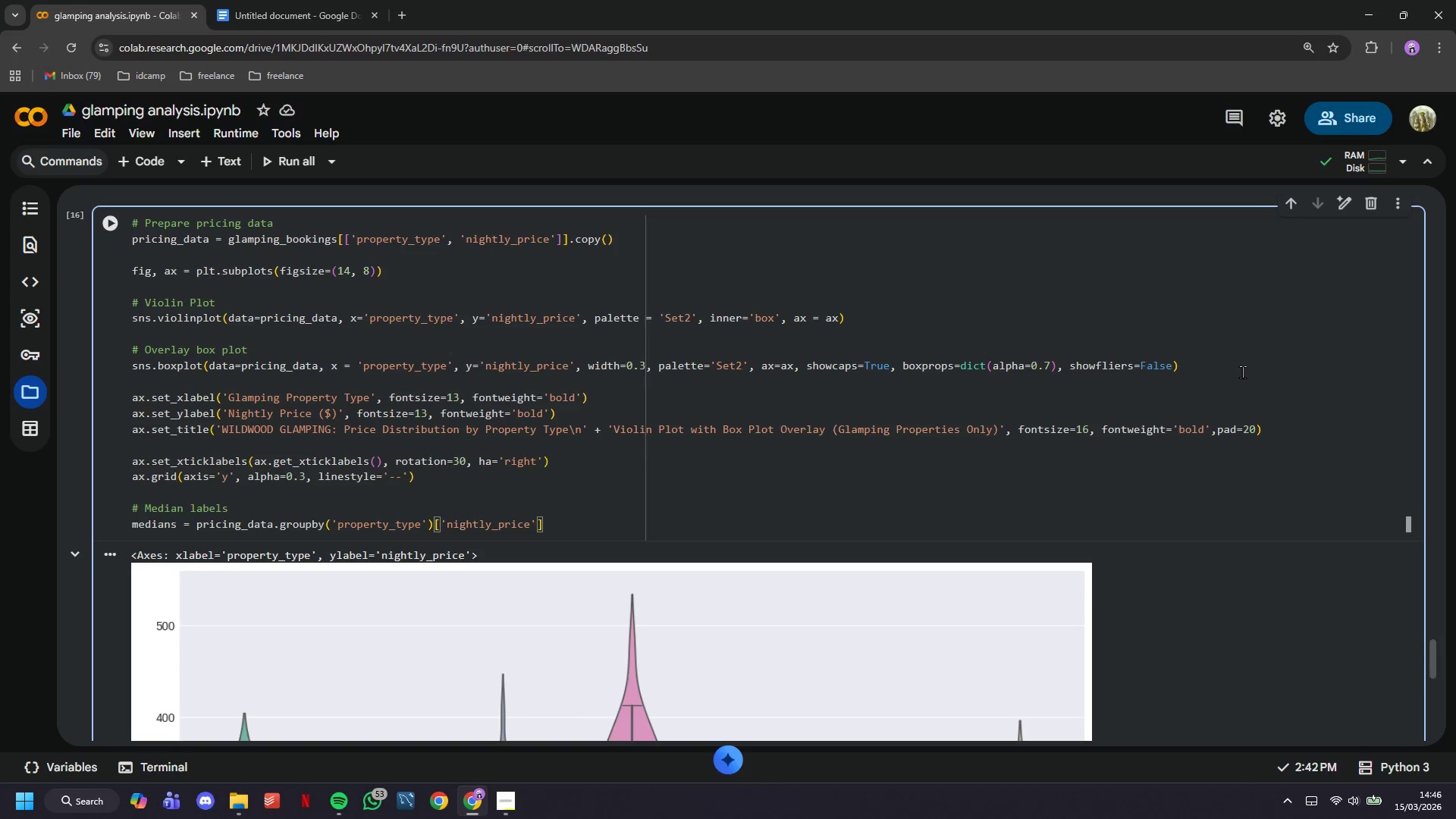 
type(.median()
 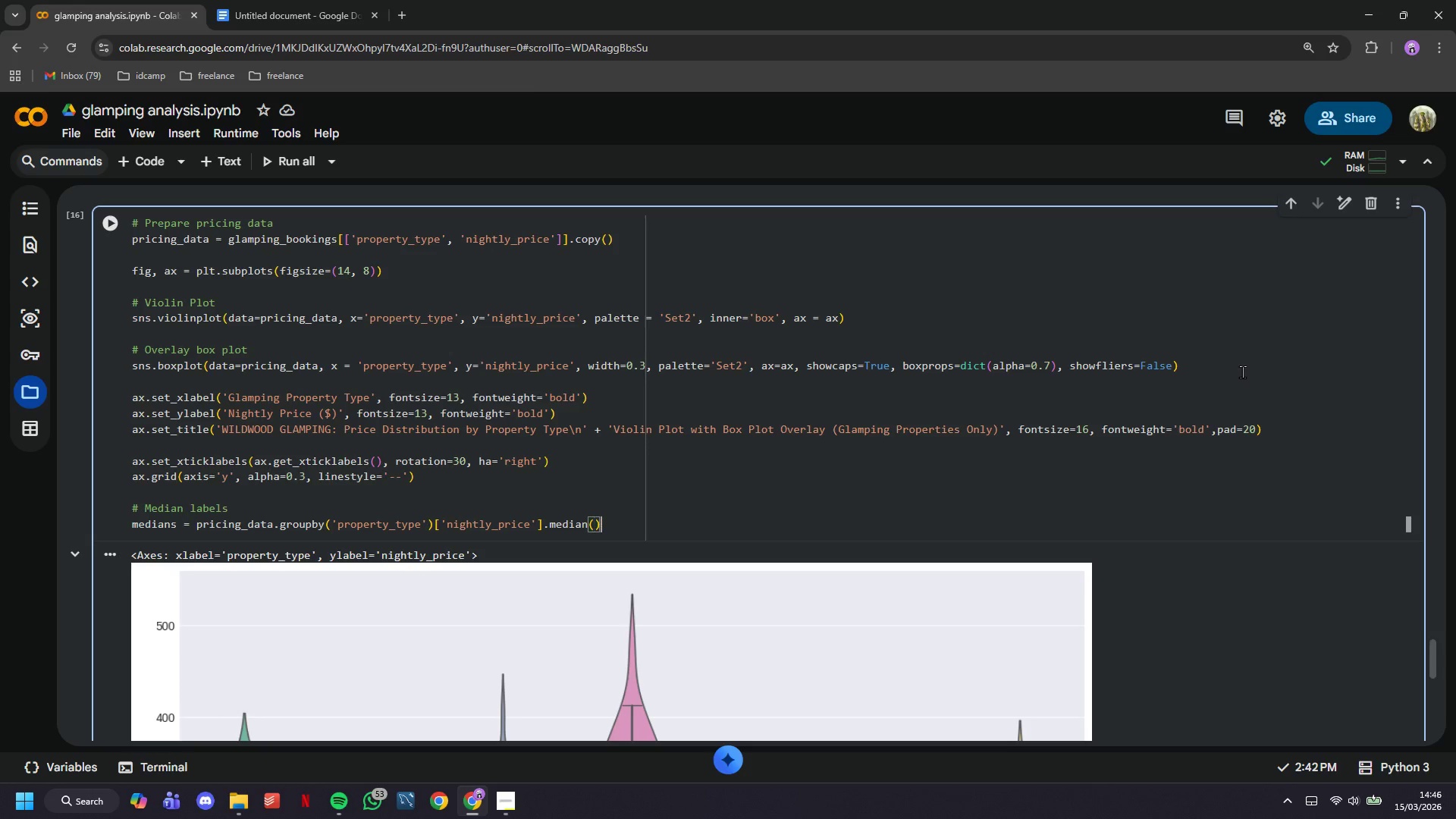 
key(ArrowRight)
 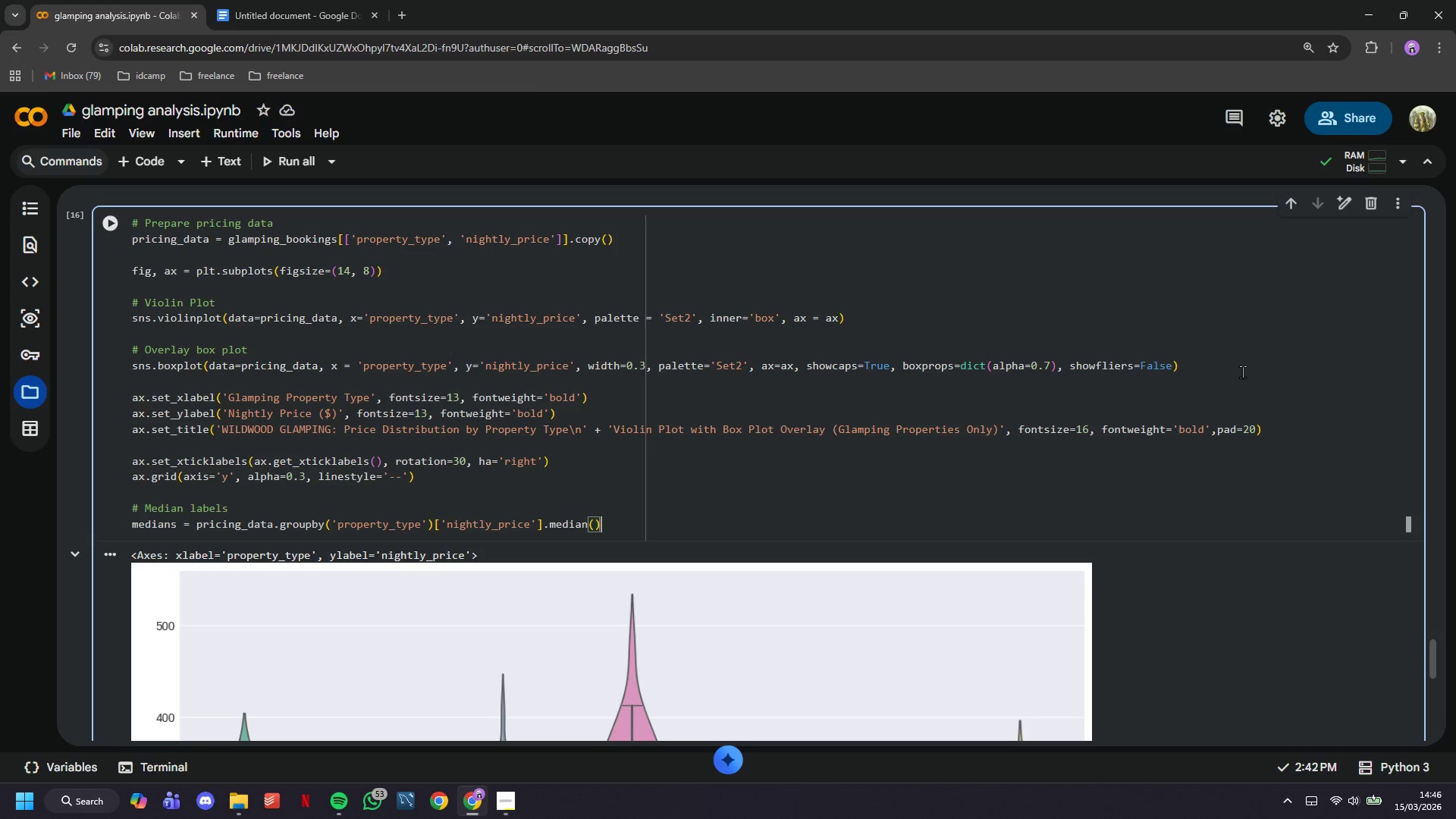 
key(Enter)
 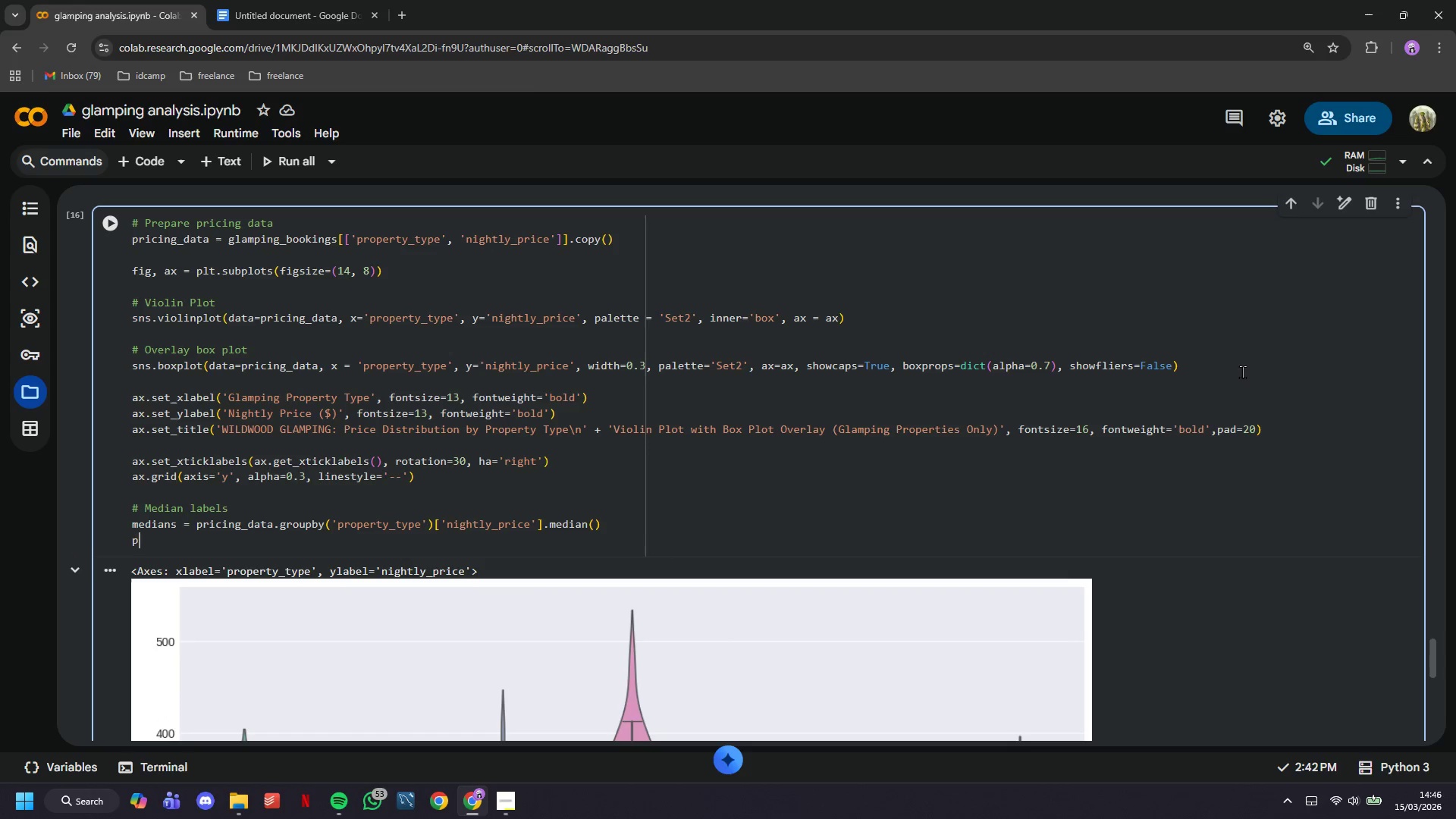 
type(positions = range(len(medians)
 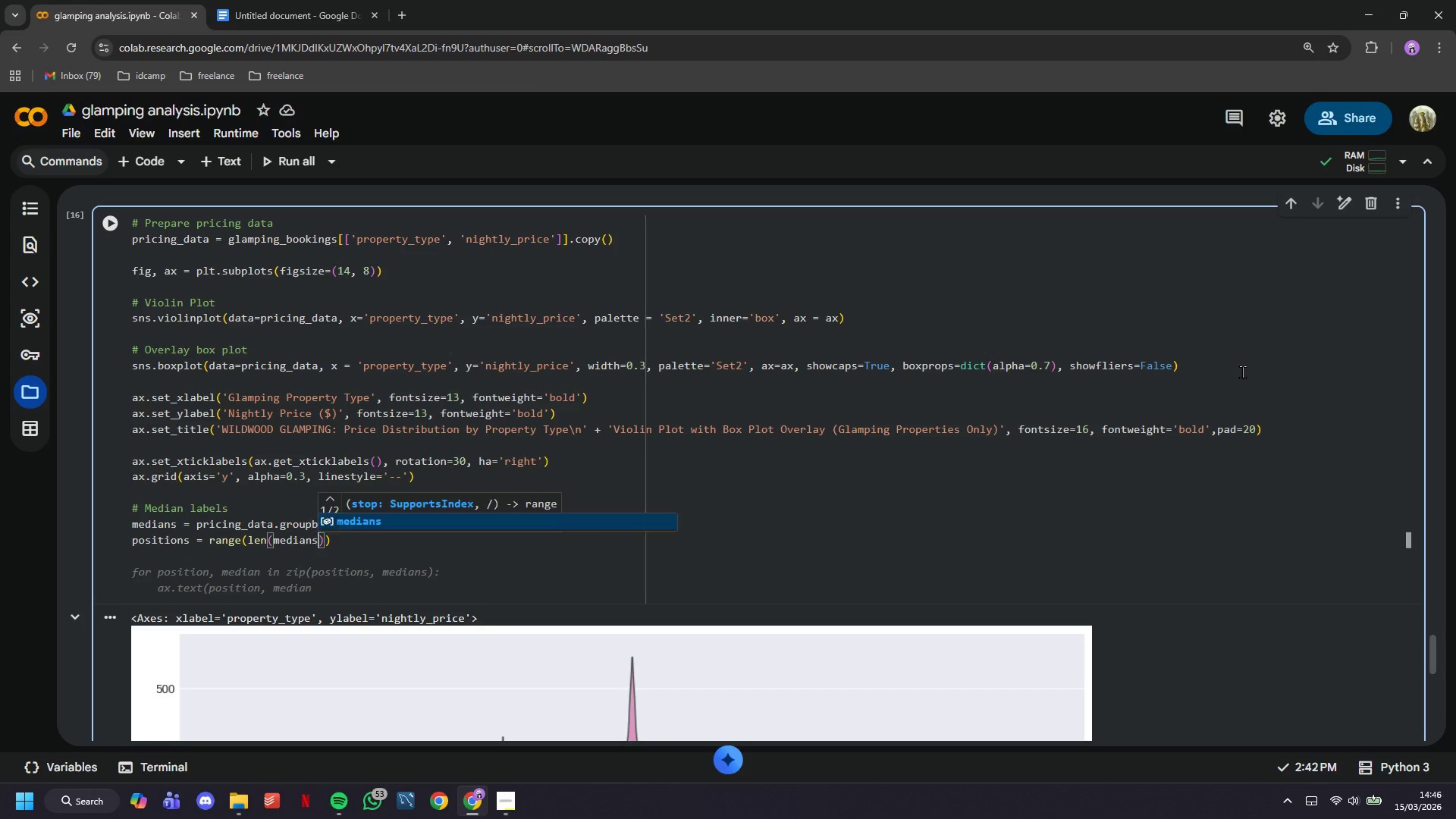 
key(ArrowRight)
 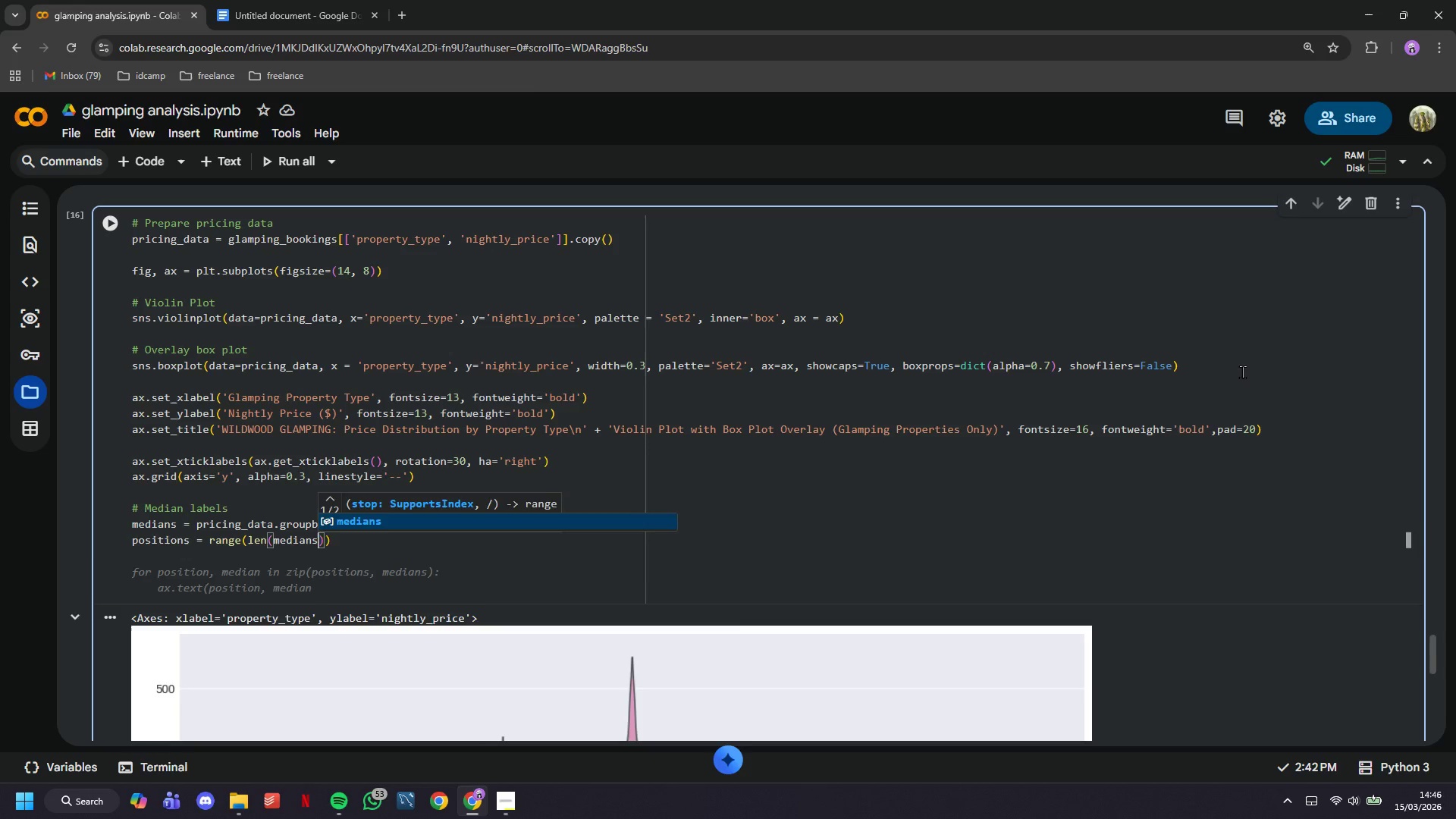 
key(ArrowRight)
 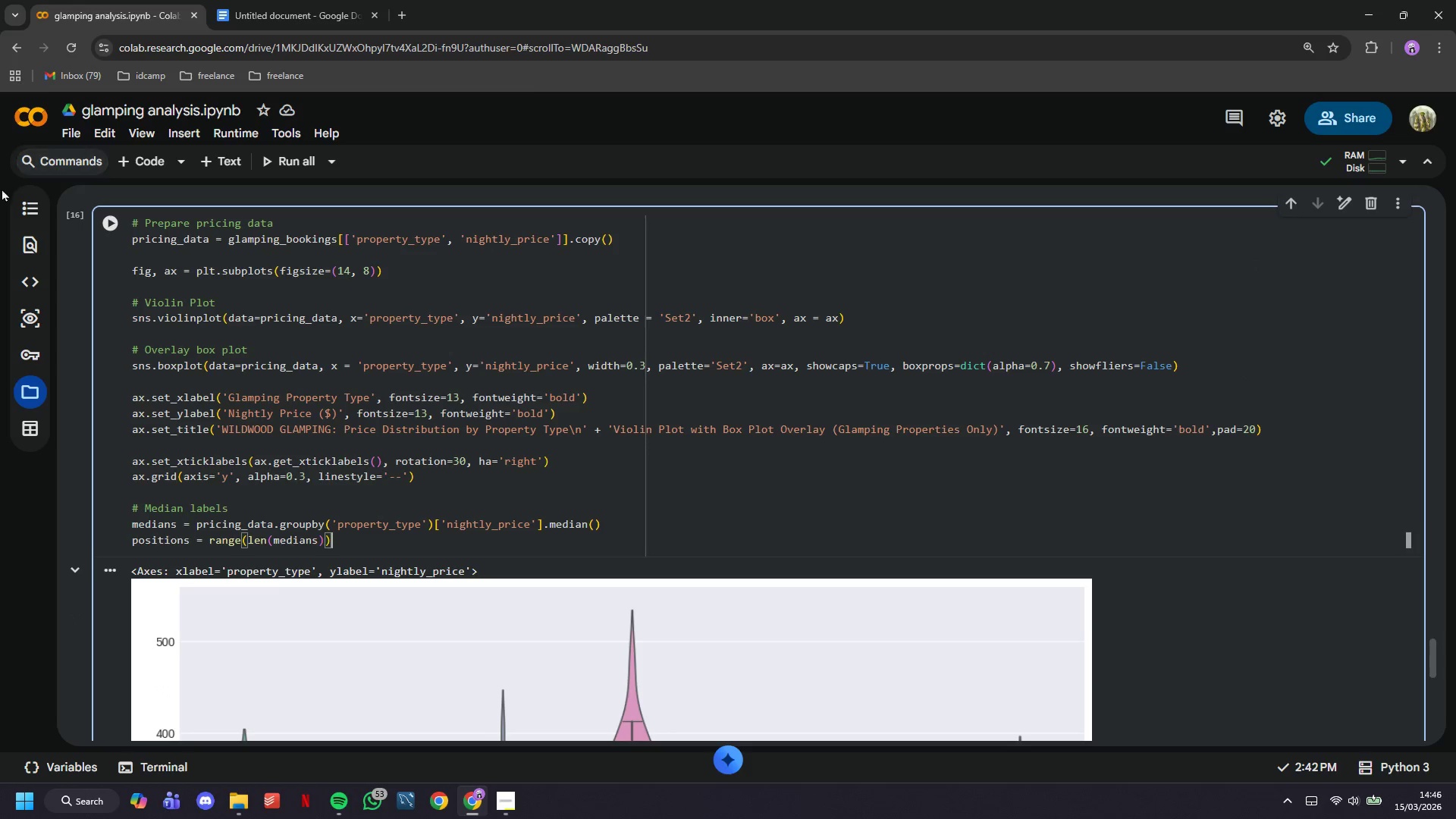 
left_click([106, 237])
 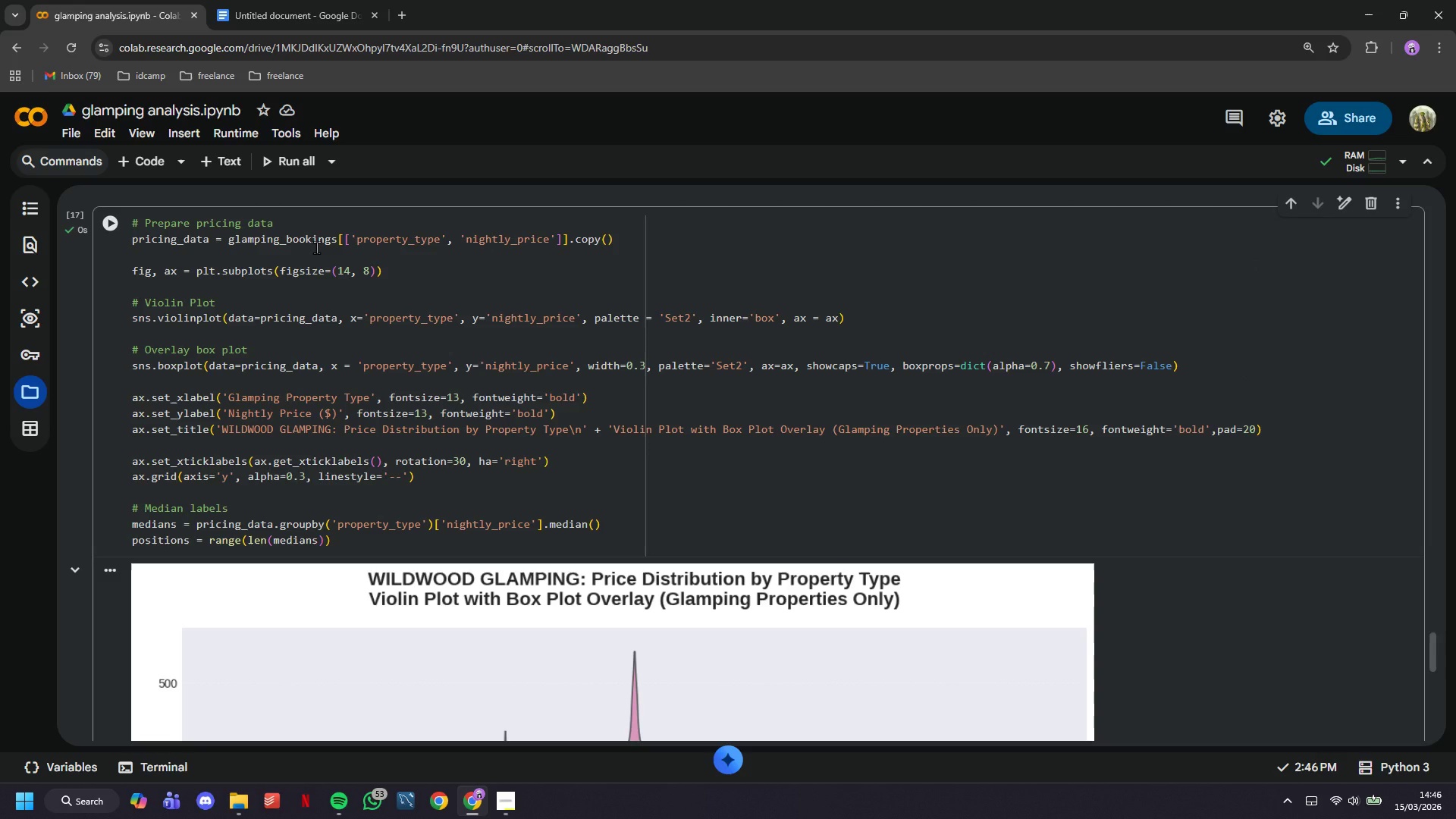 
scroll: coordinate [421, 425], scroll_direction: down, amount: 7.0
 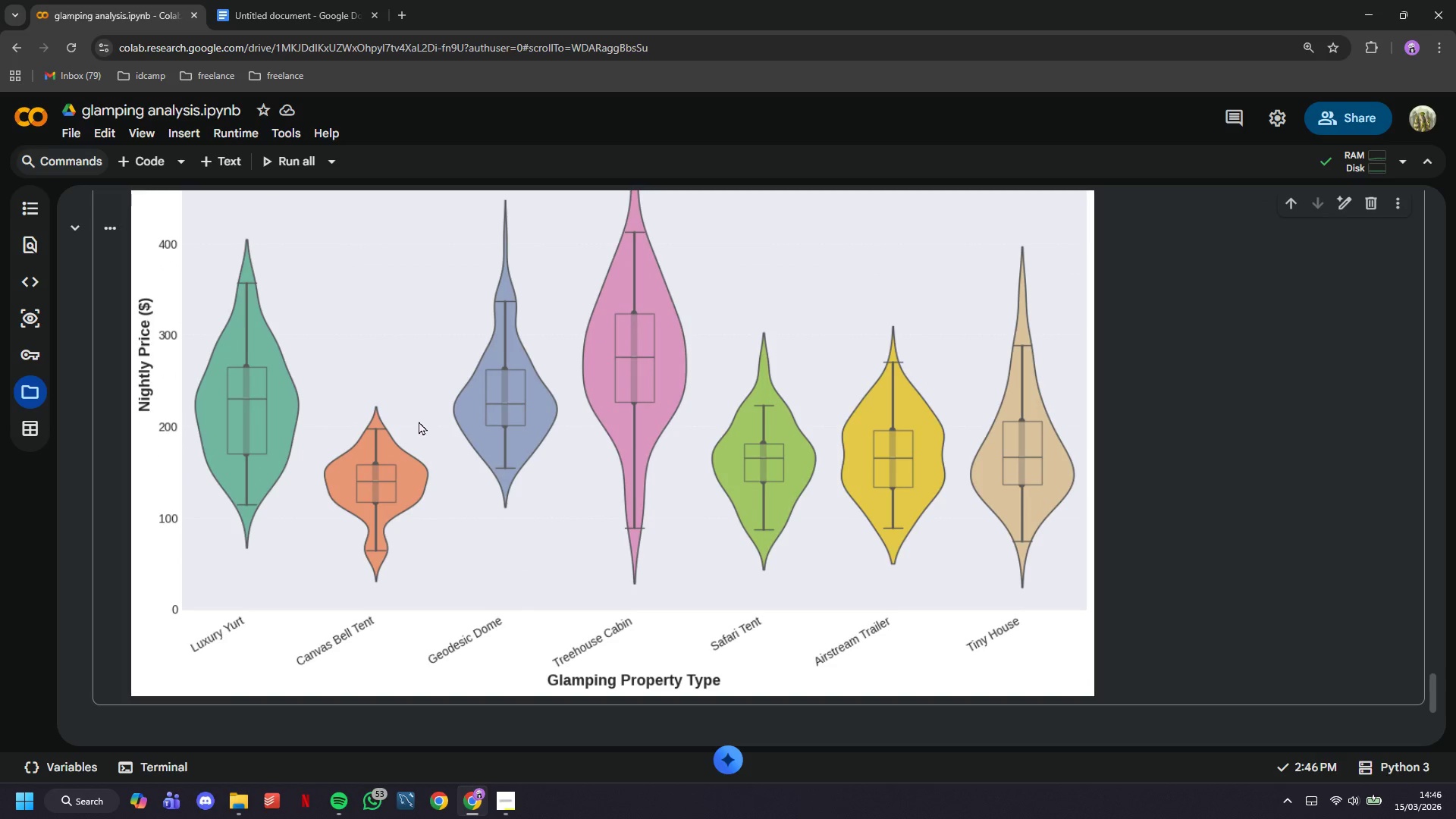 
wait(6.48)
 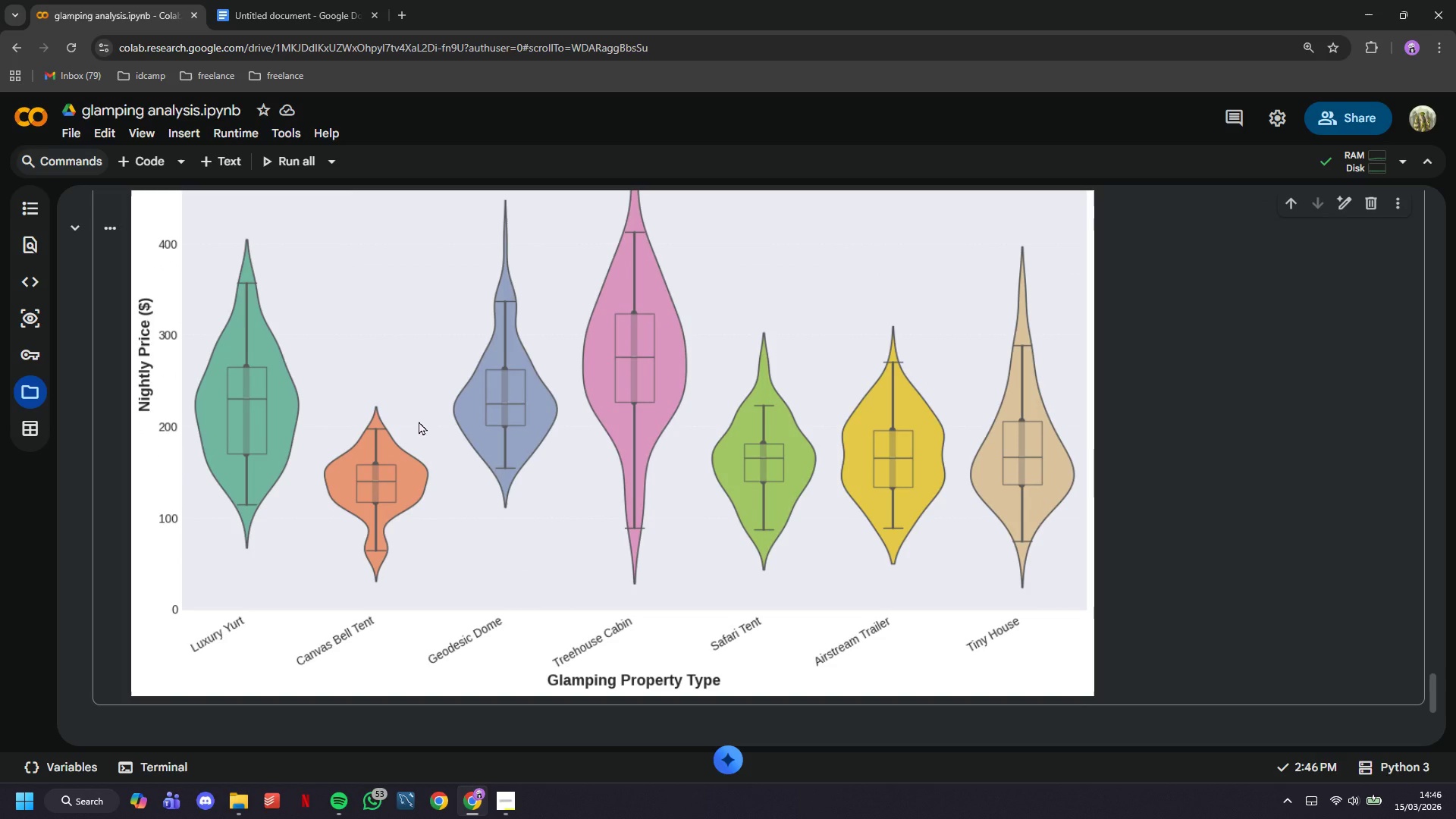 
scroll: coordinate [419, 421], scroll_direction: up, amount: 1.0
 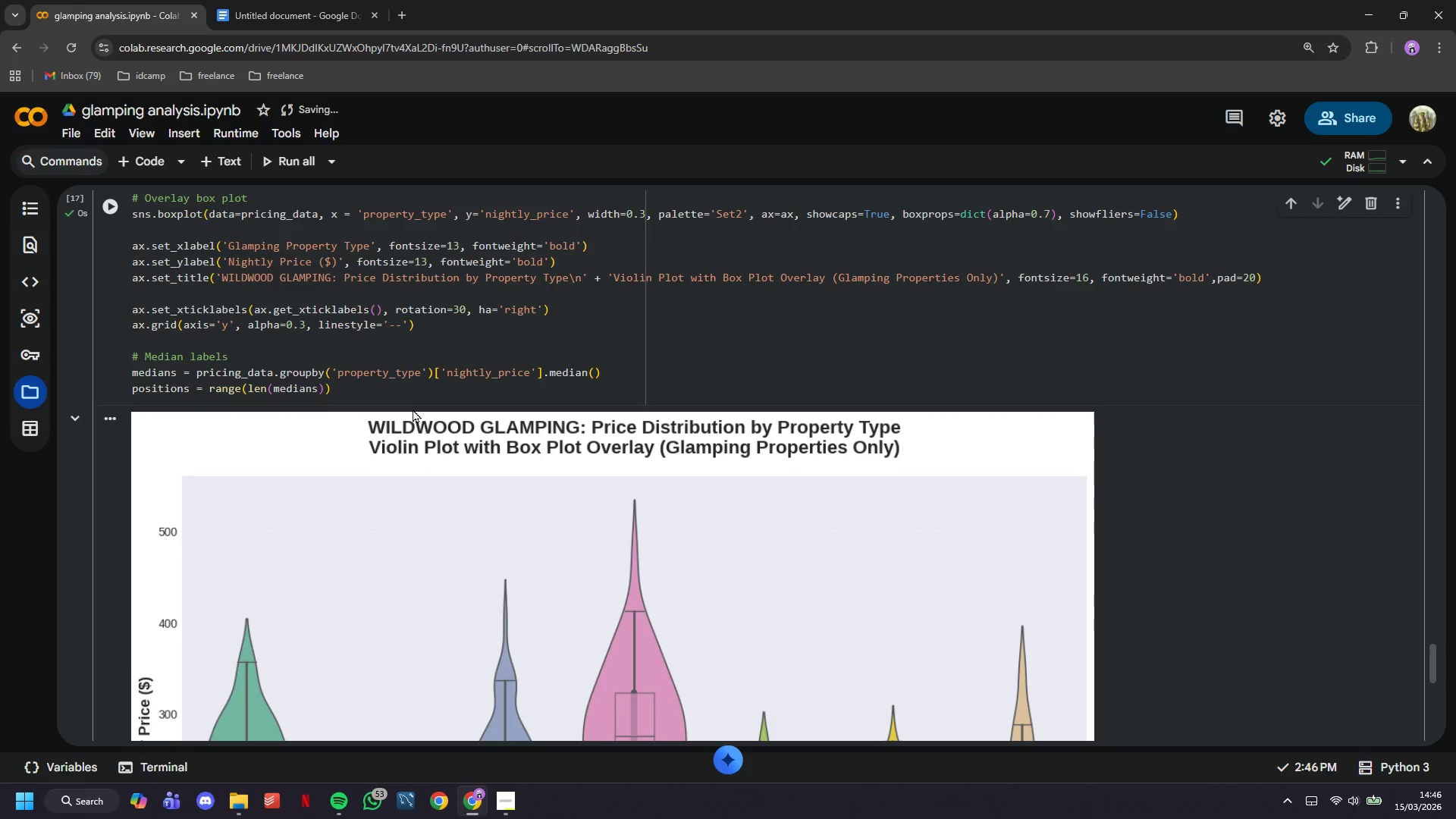 
left_click([409, 395])
 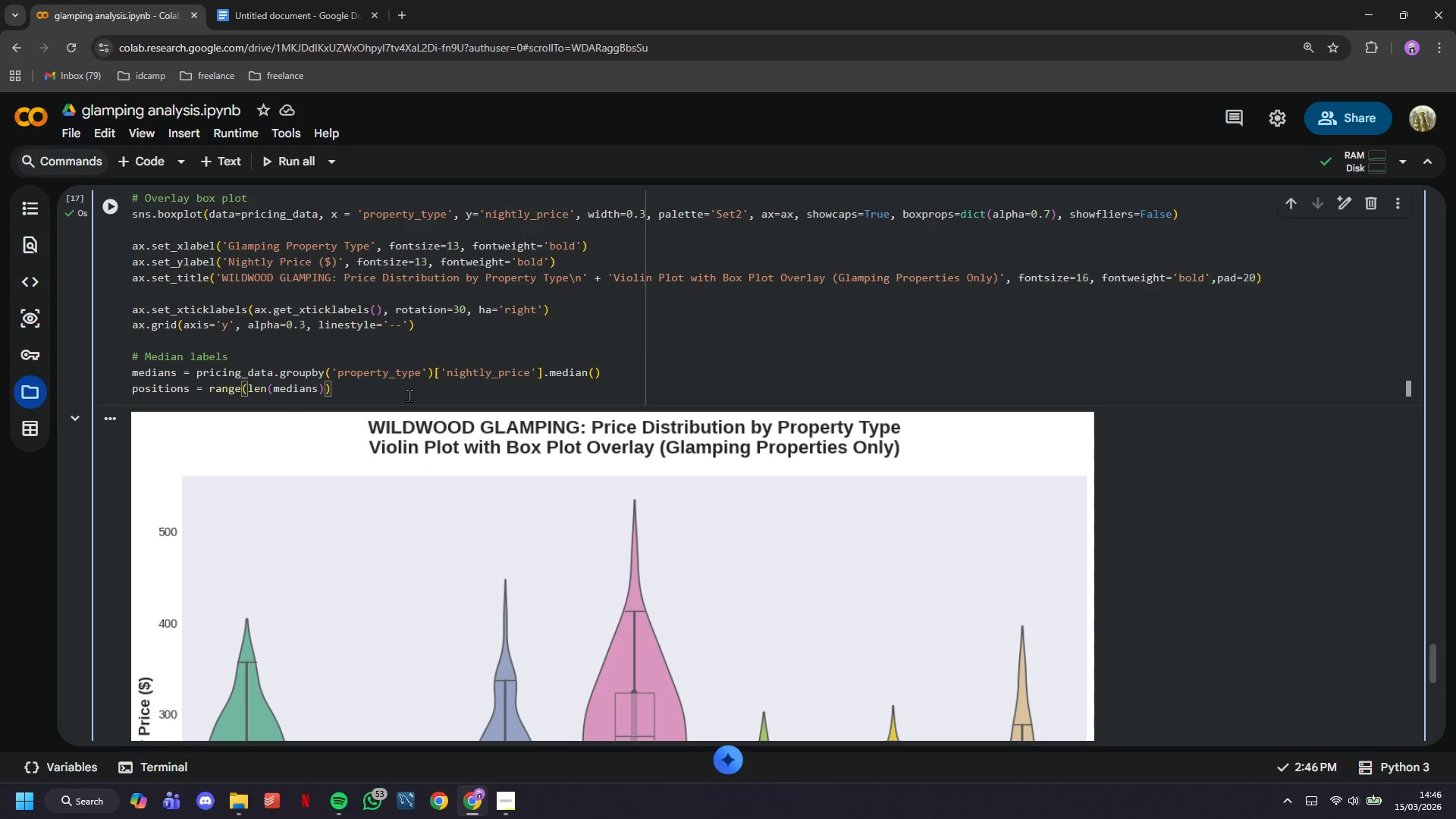 
wait(5.14)
 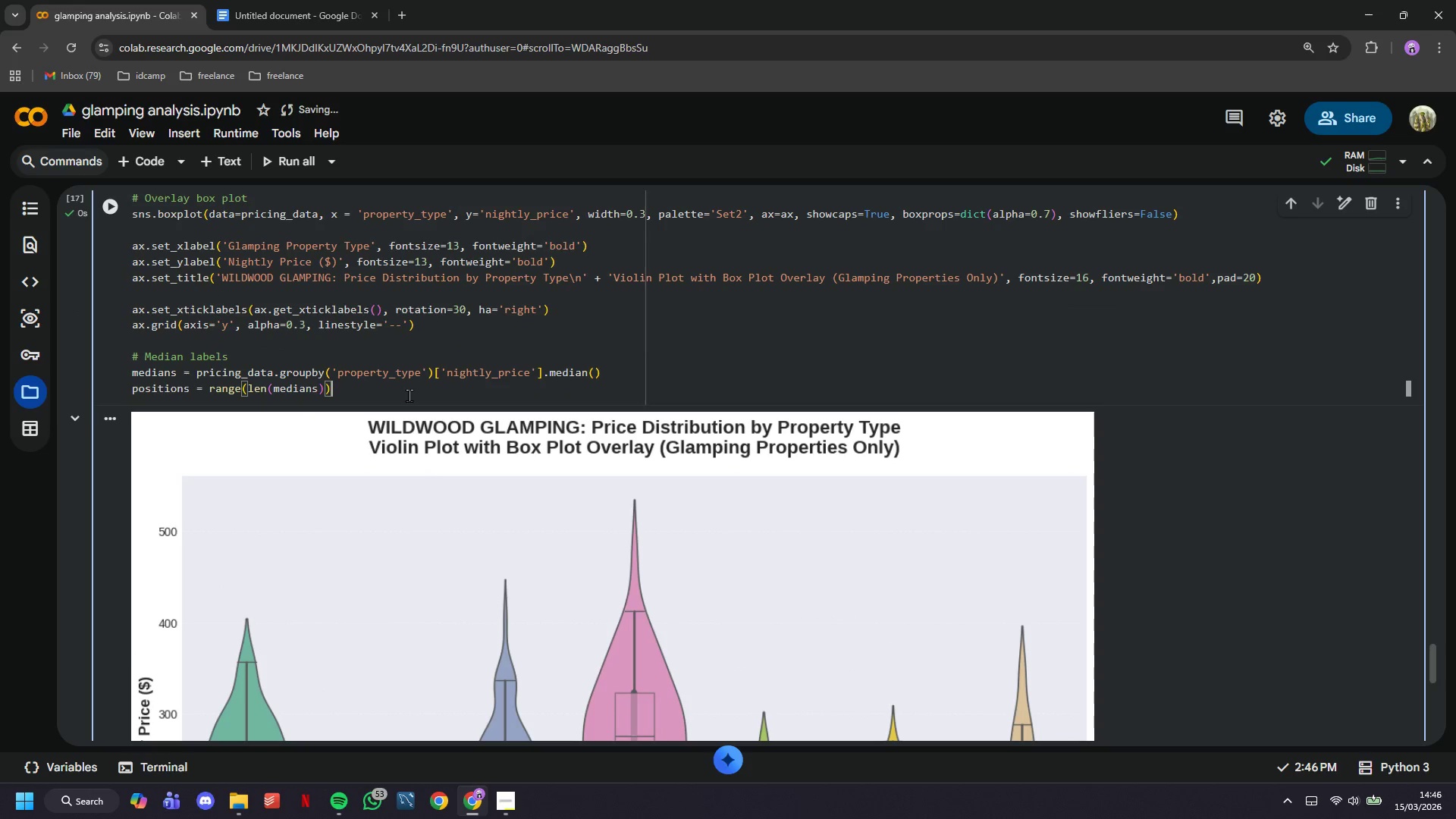 
key(Enter)
 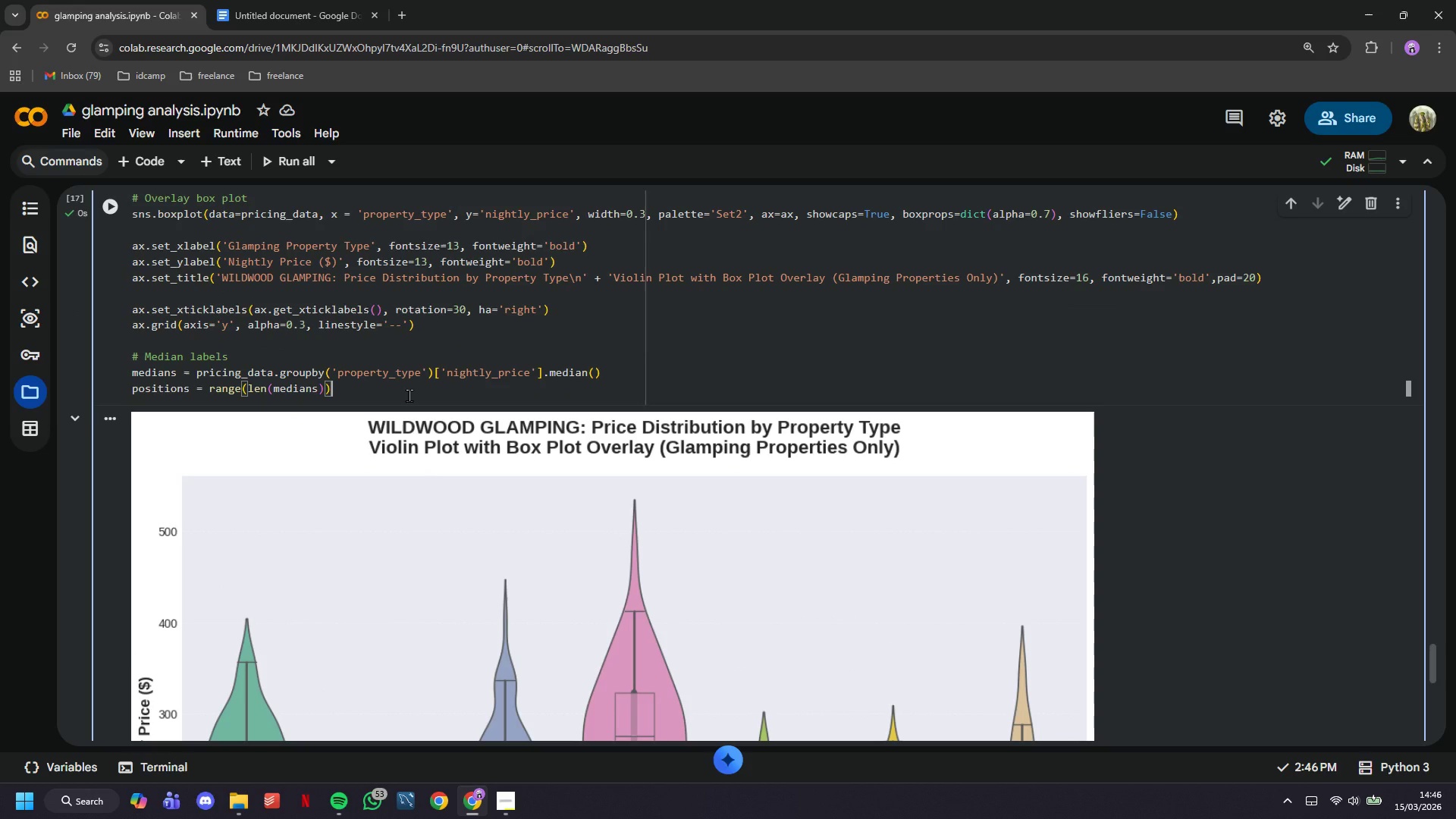 
key(Enter)
 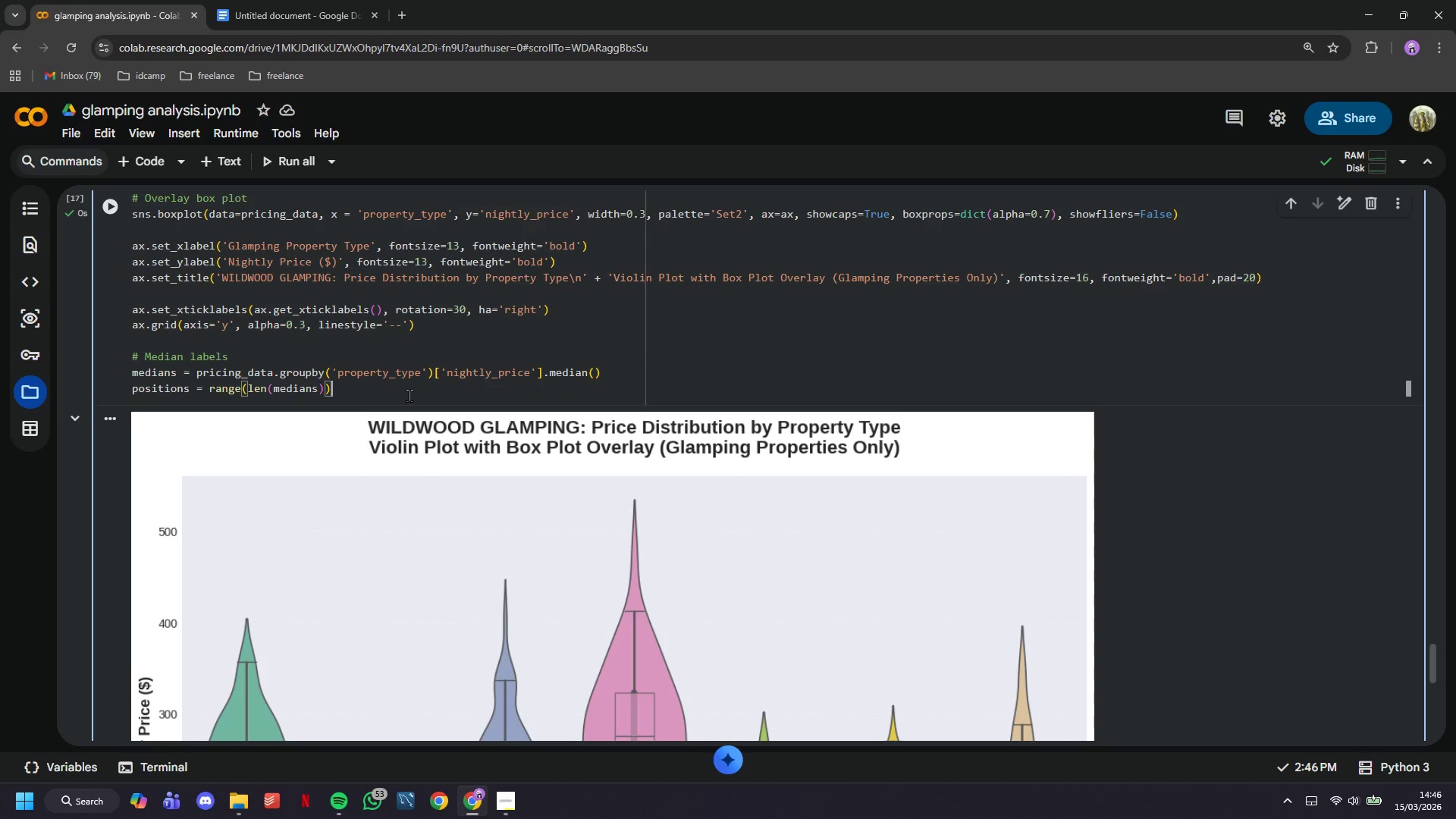 
type(for pos, )
 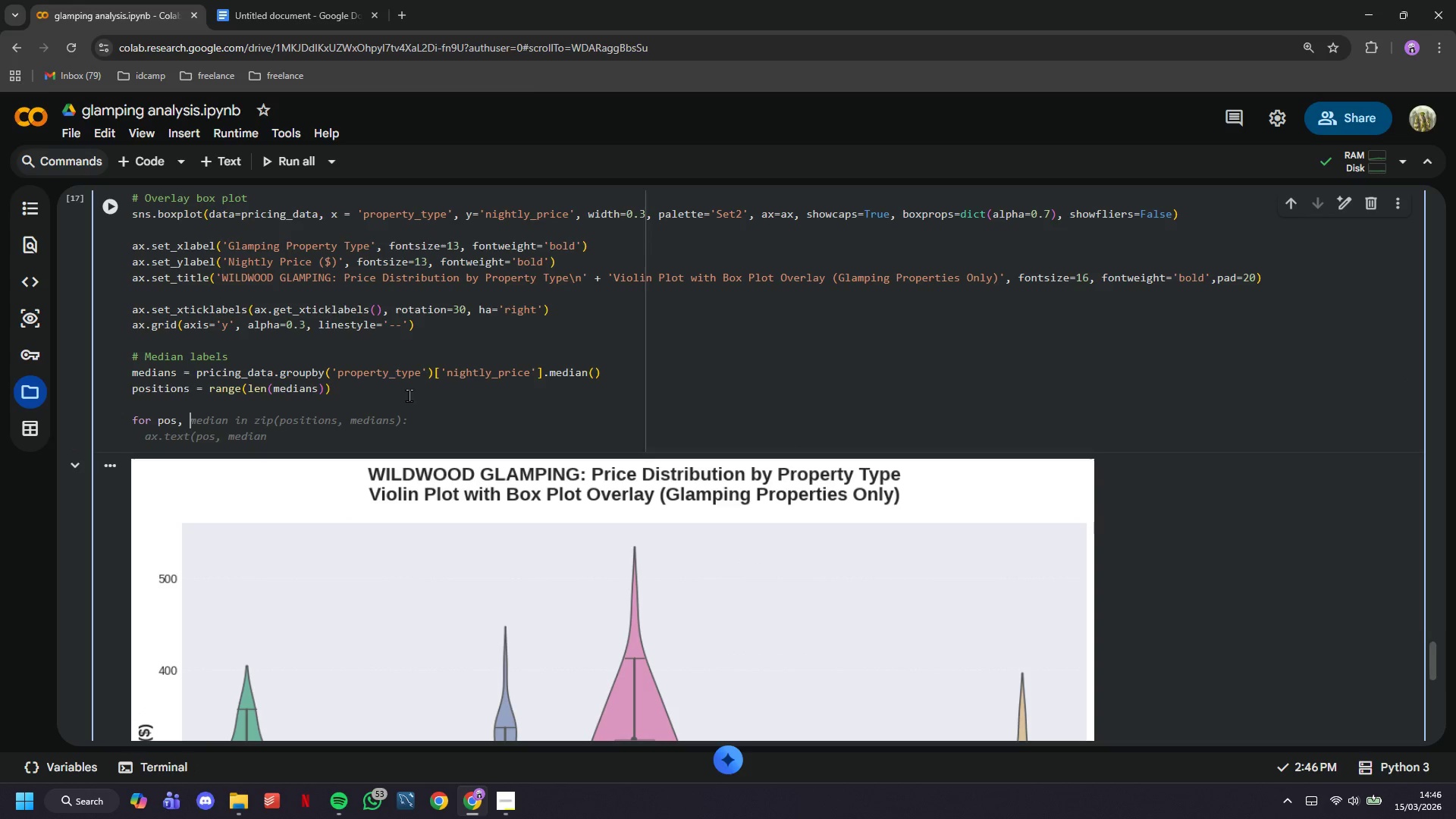 
wait(9.09)
 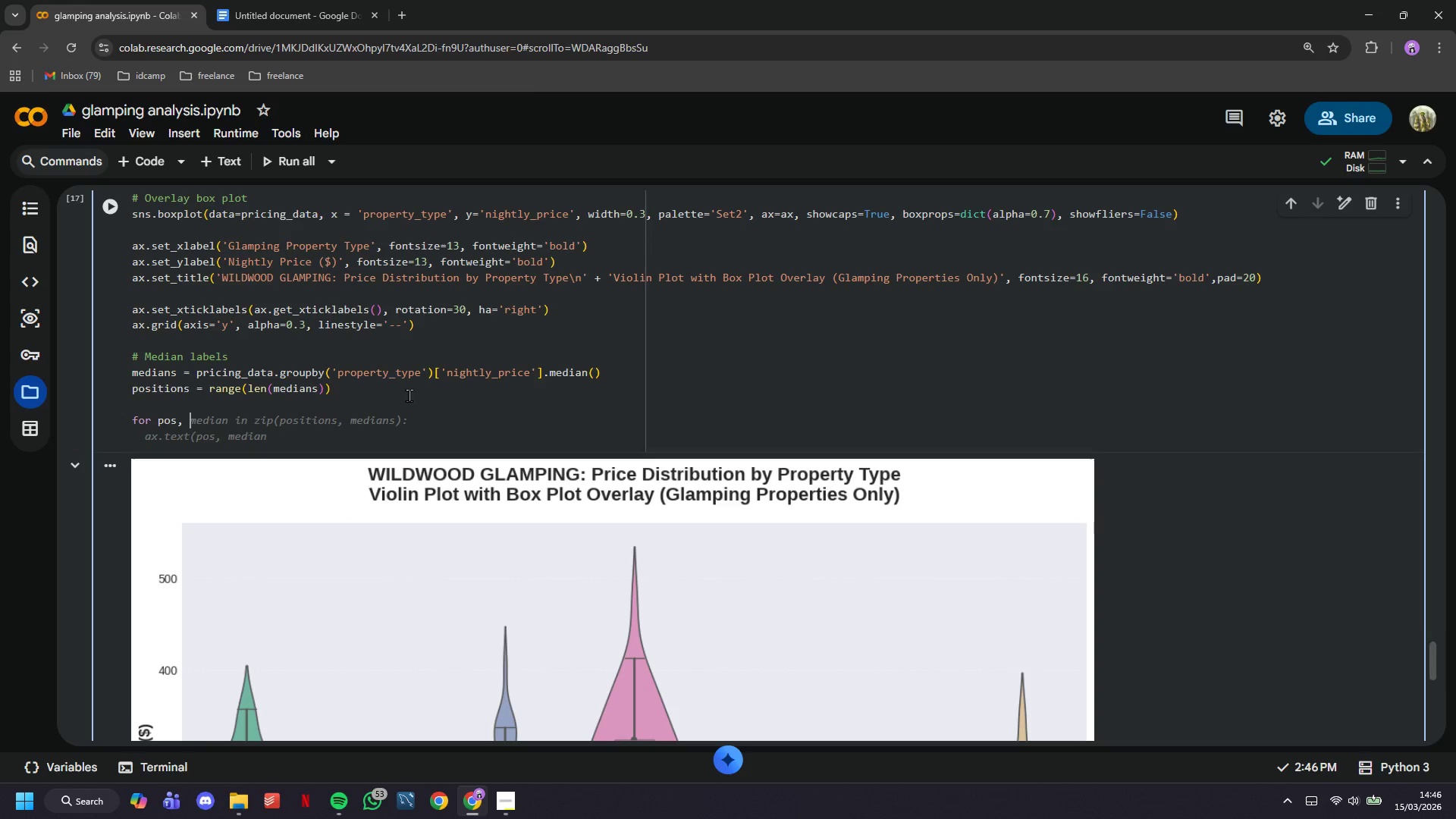 
type((prop_type, median)
 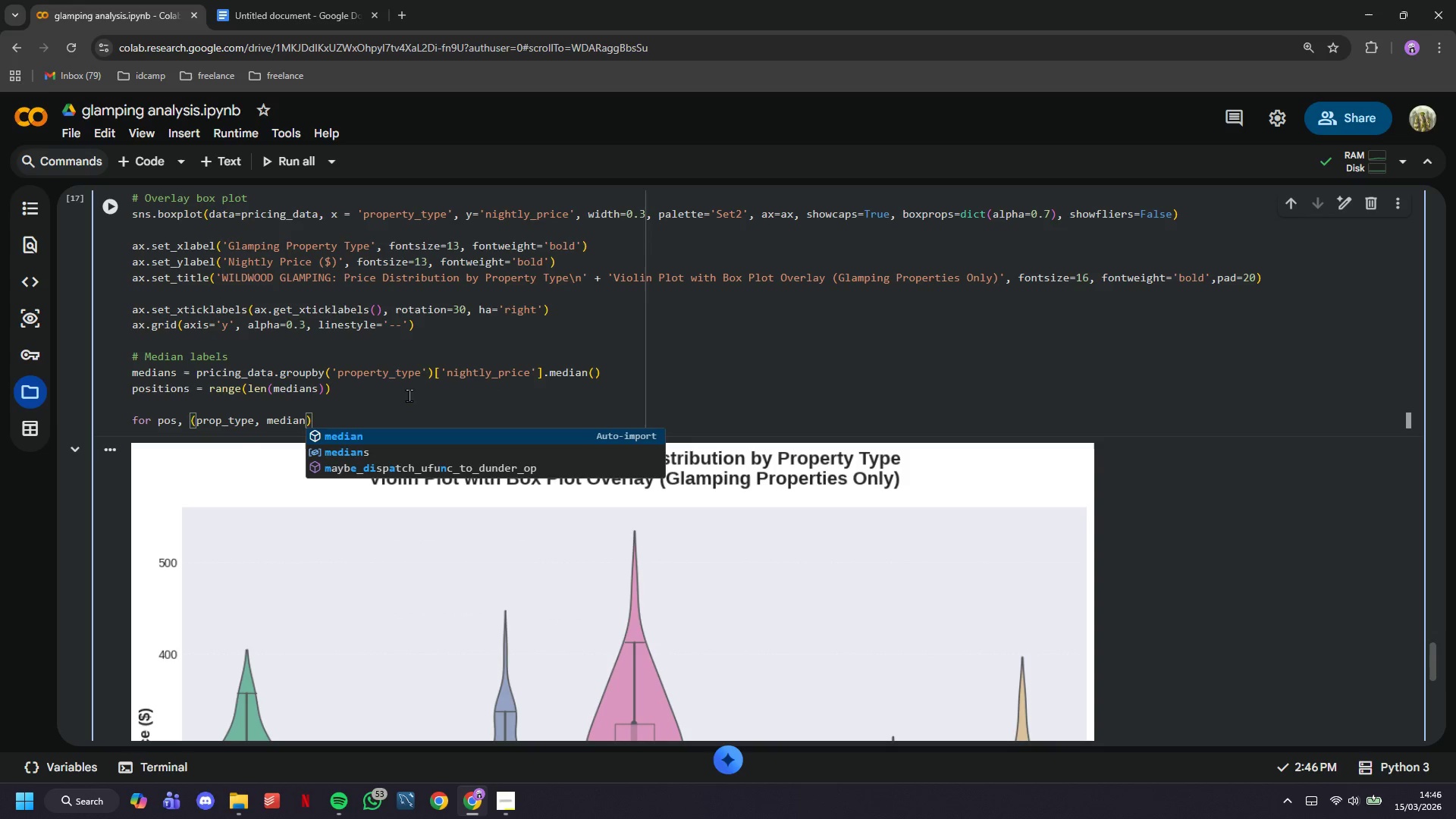 
key(ArrowRight)
 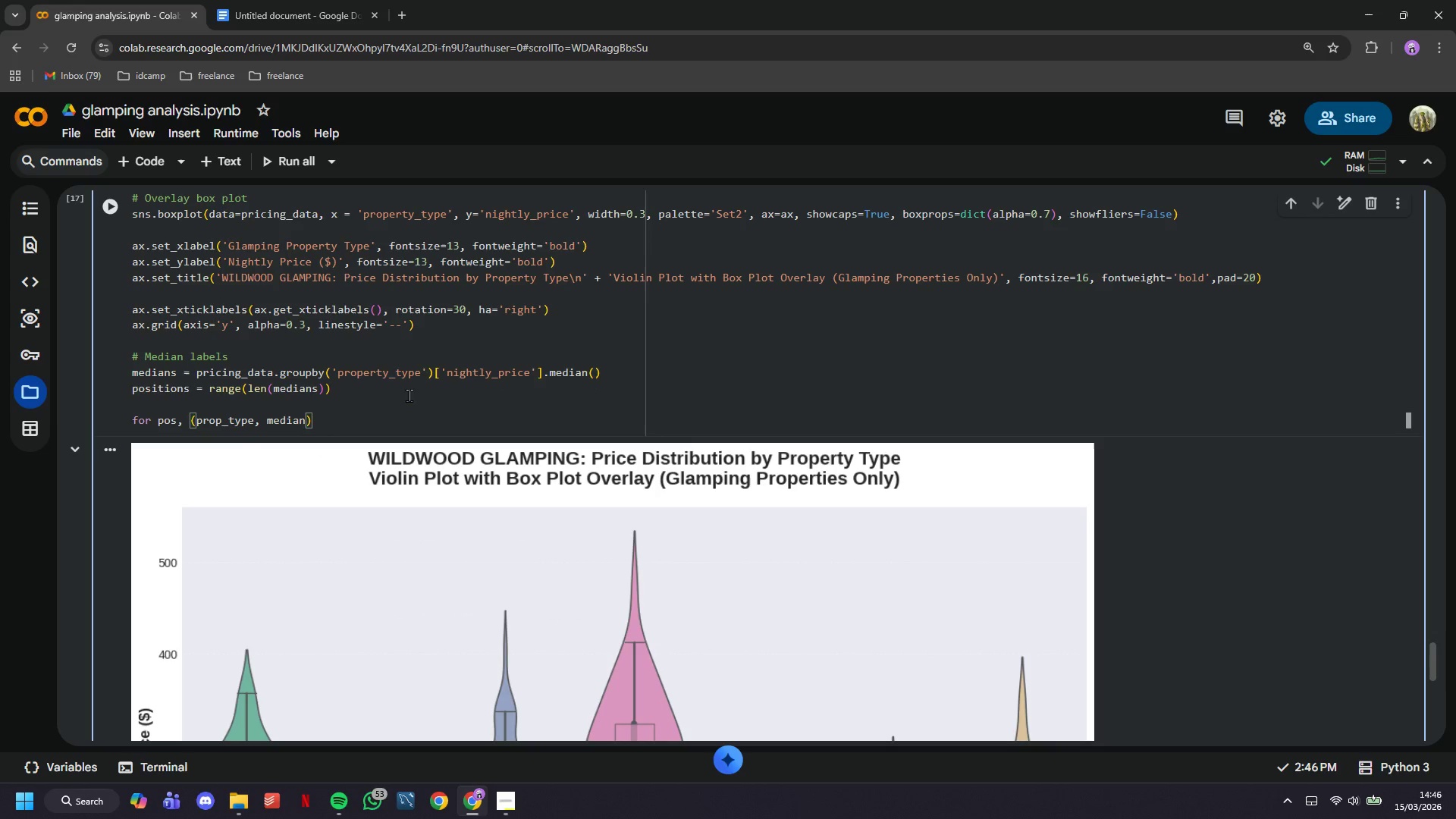 
type( in enumerate(medias)
key(Backspace)
type(ns.items()
 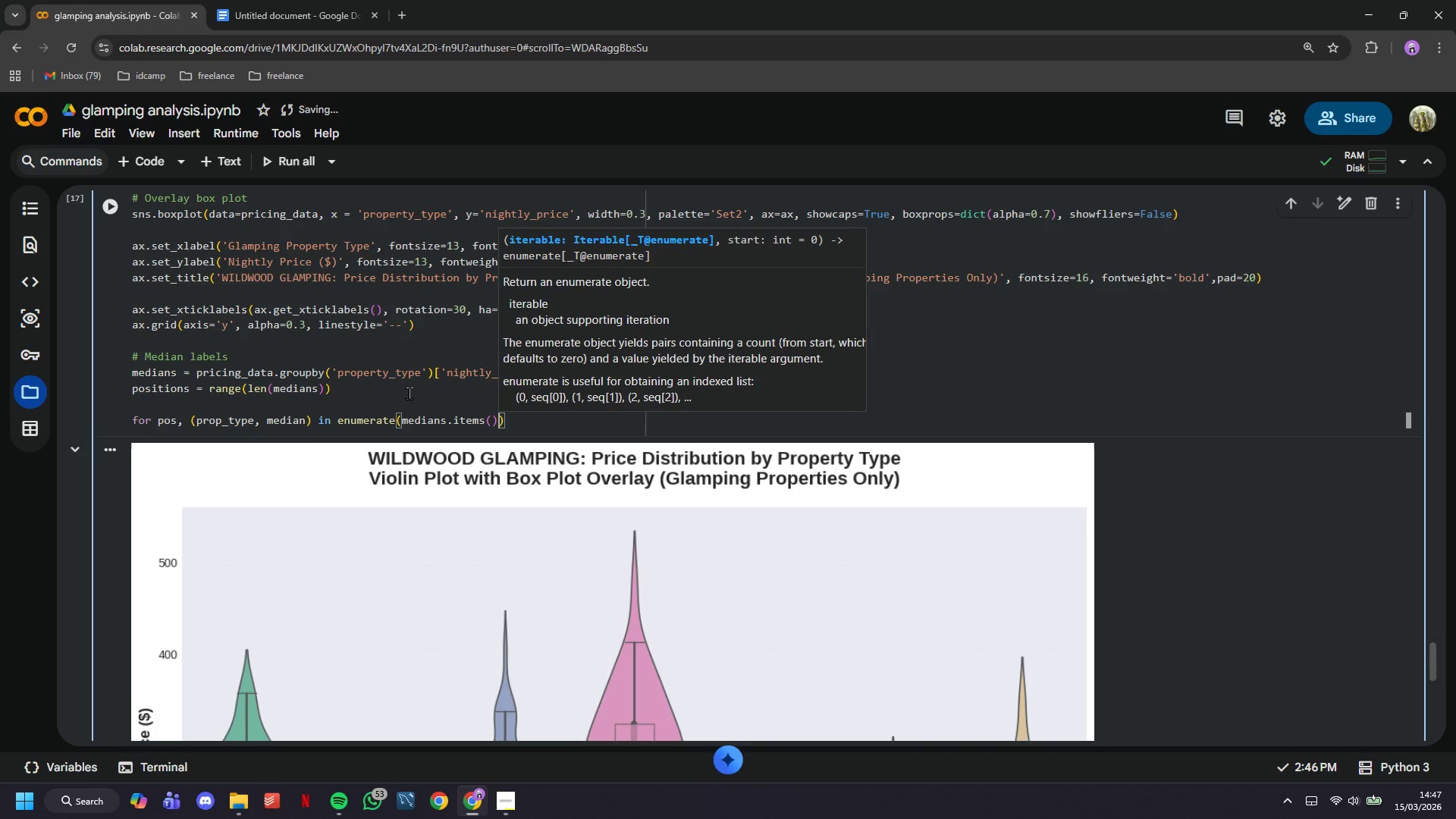 
 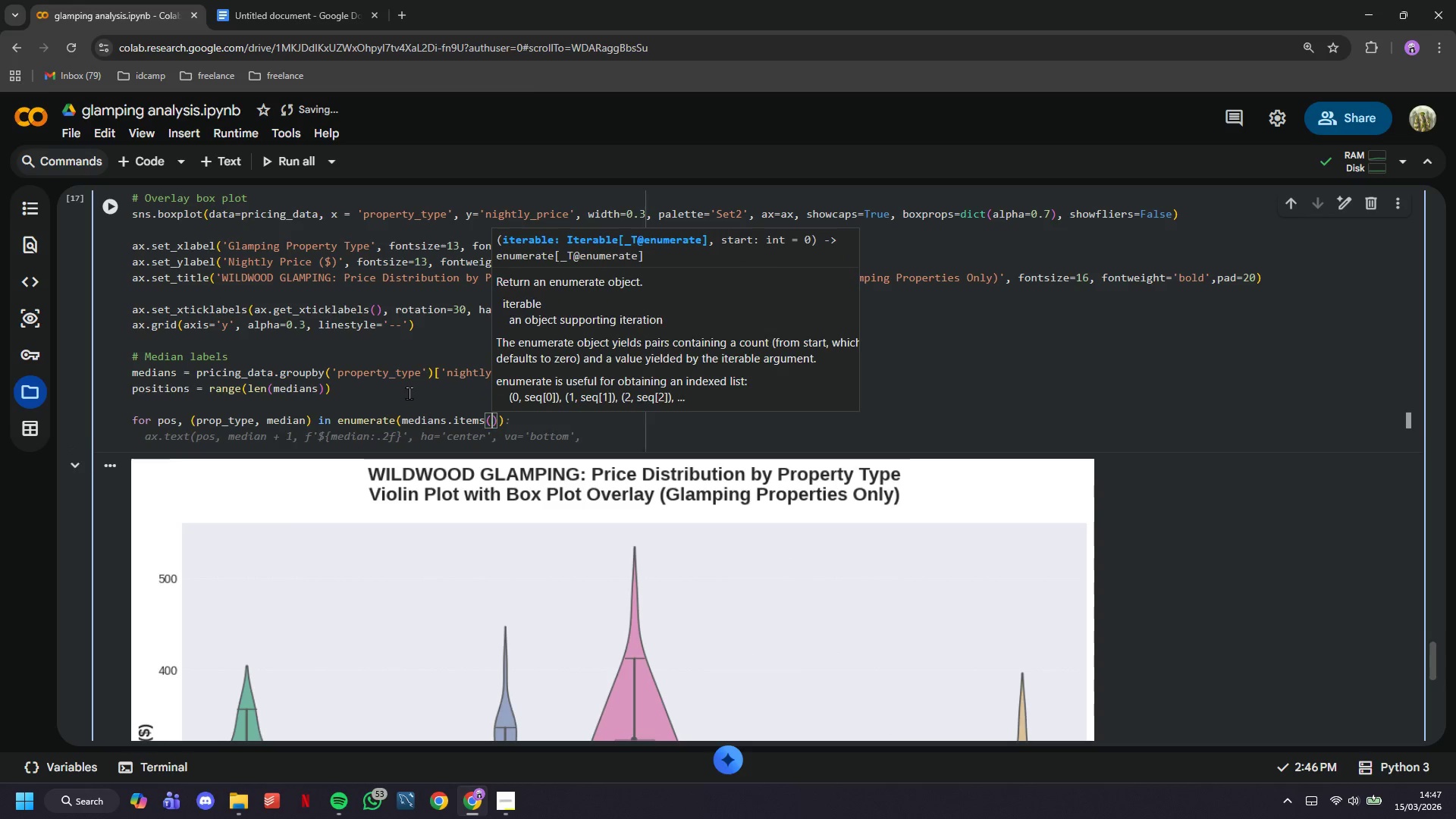 
key(ArrowRight)
 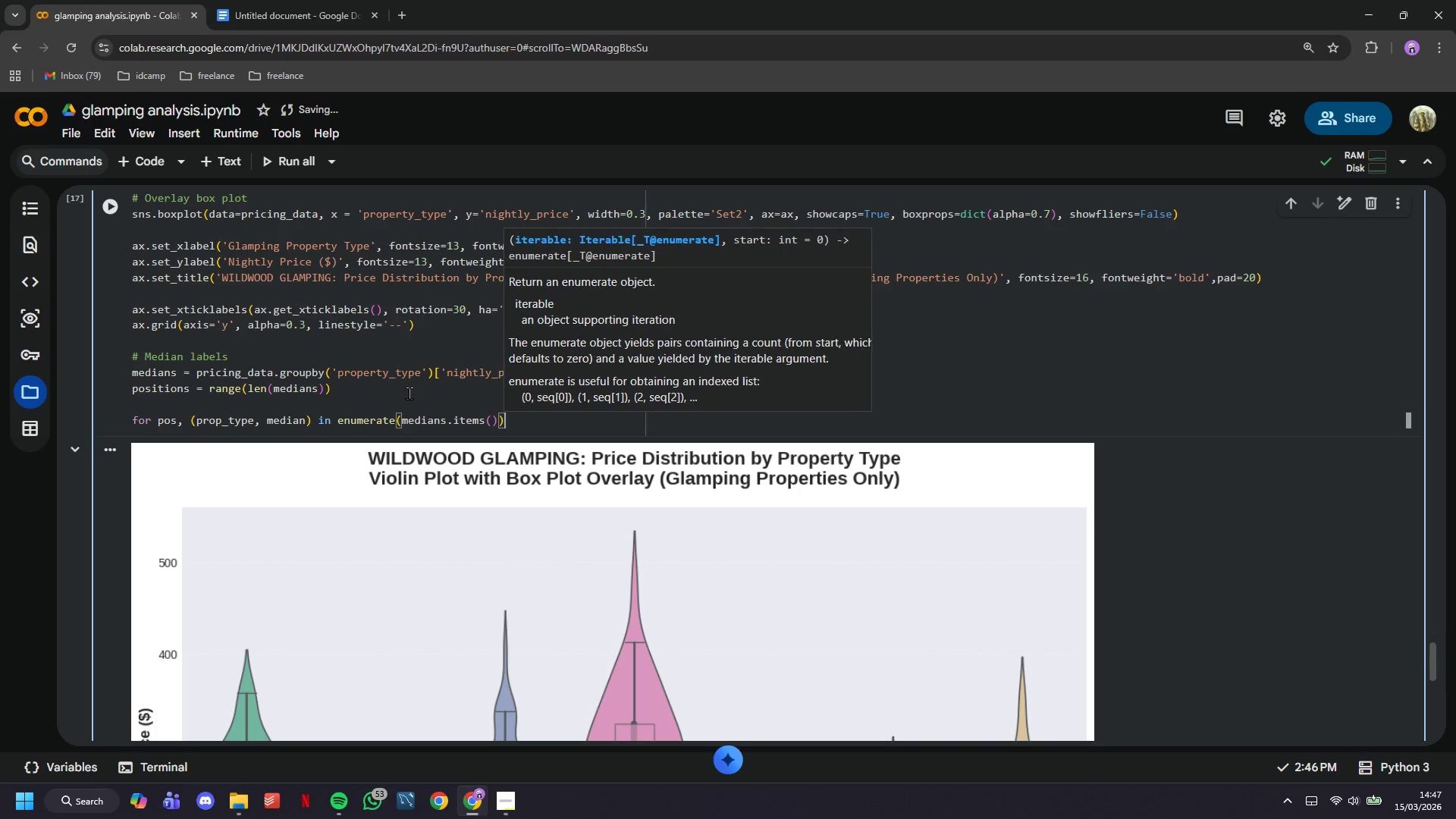 
key(ArrowRight)
 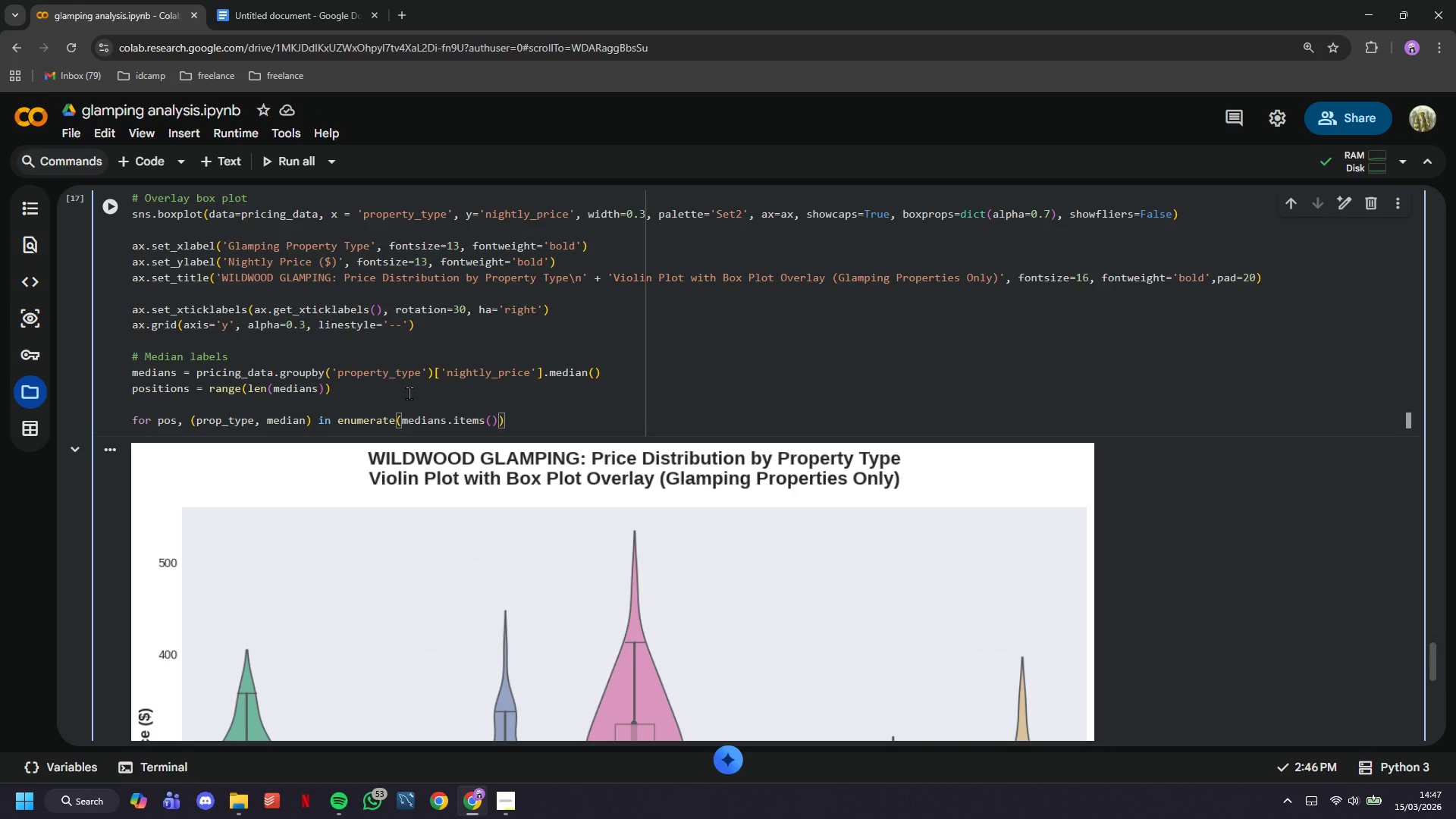 
hold_key(key=ShiftLeft, duration=1.5)
 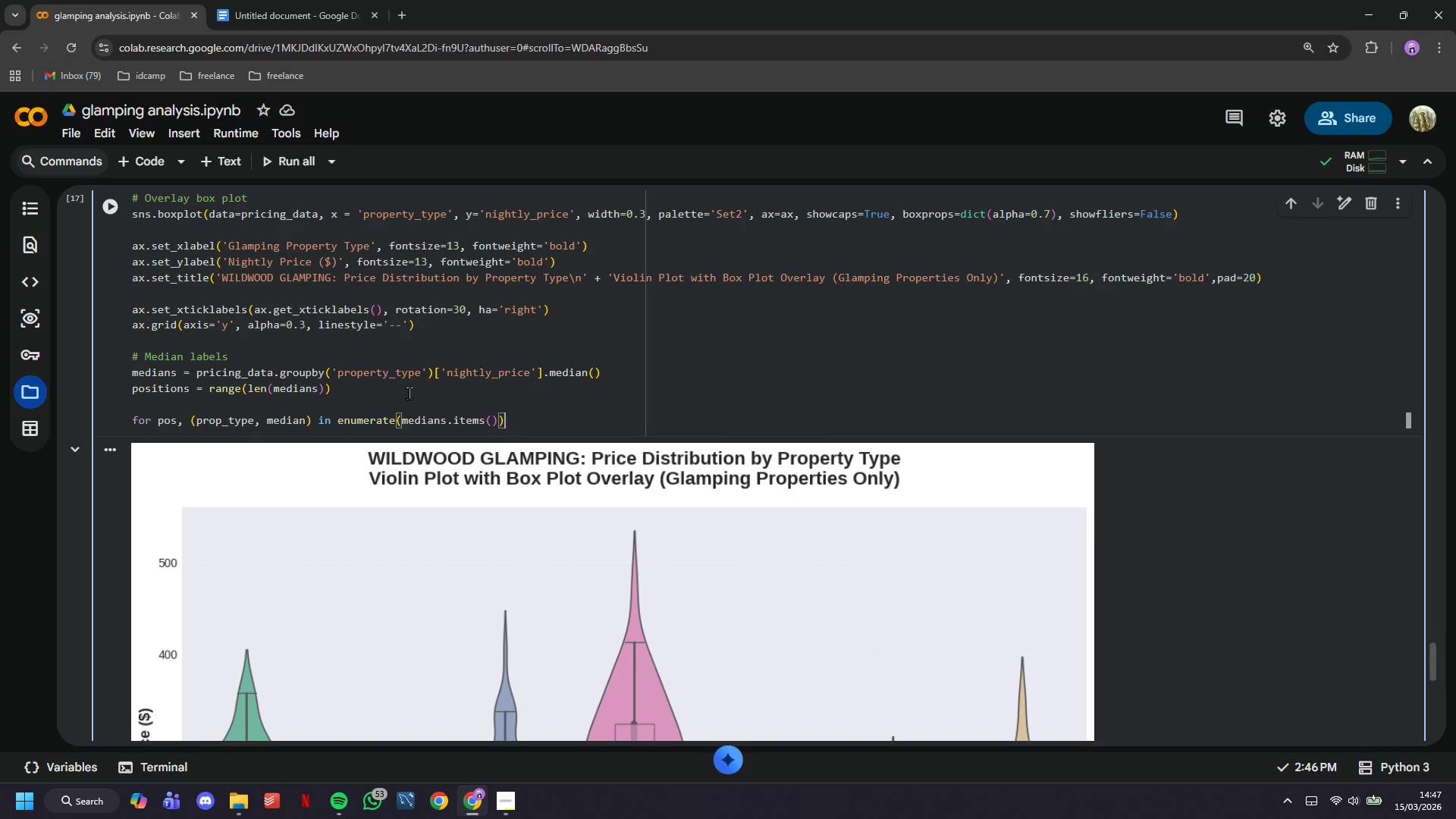 
key(Shift+Semicolon)
 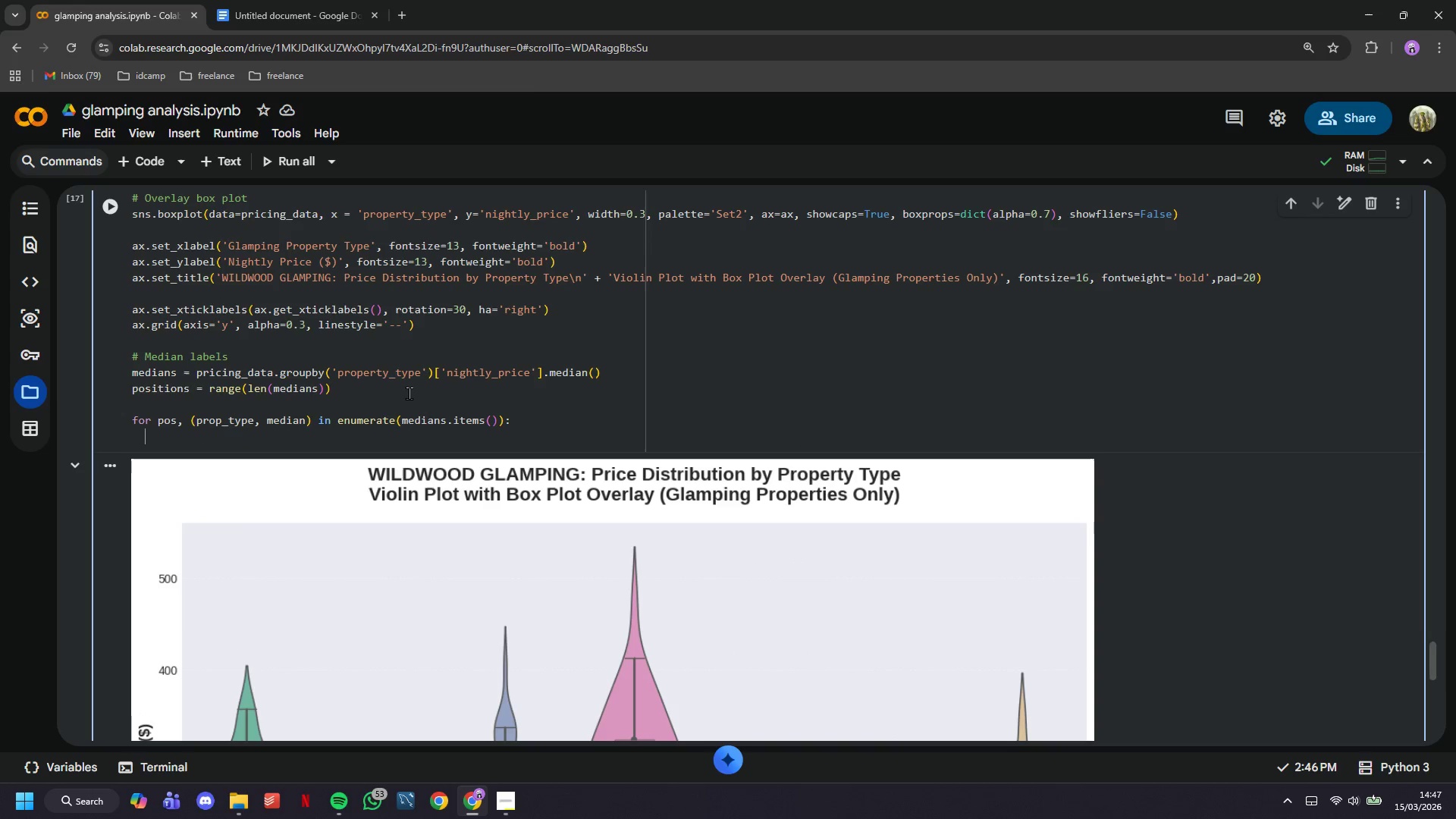 
key(Enter)
 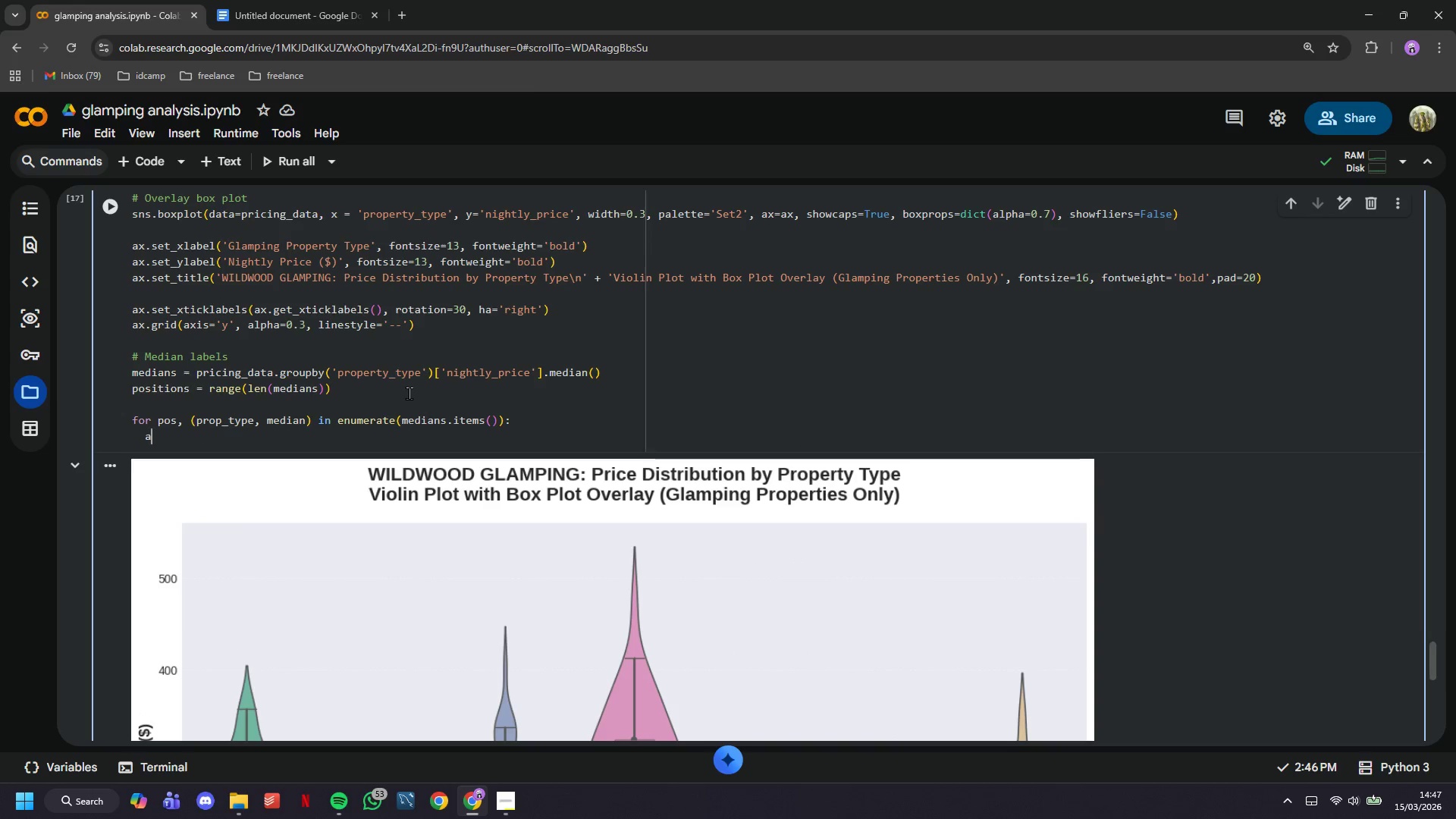 
type(ax.text(pos, median + 10, f'${median:.0f)
 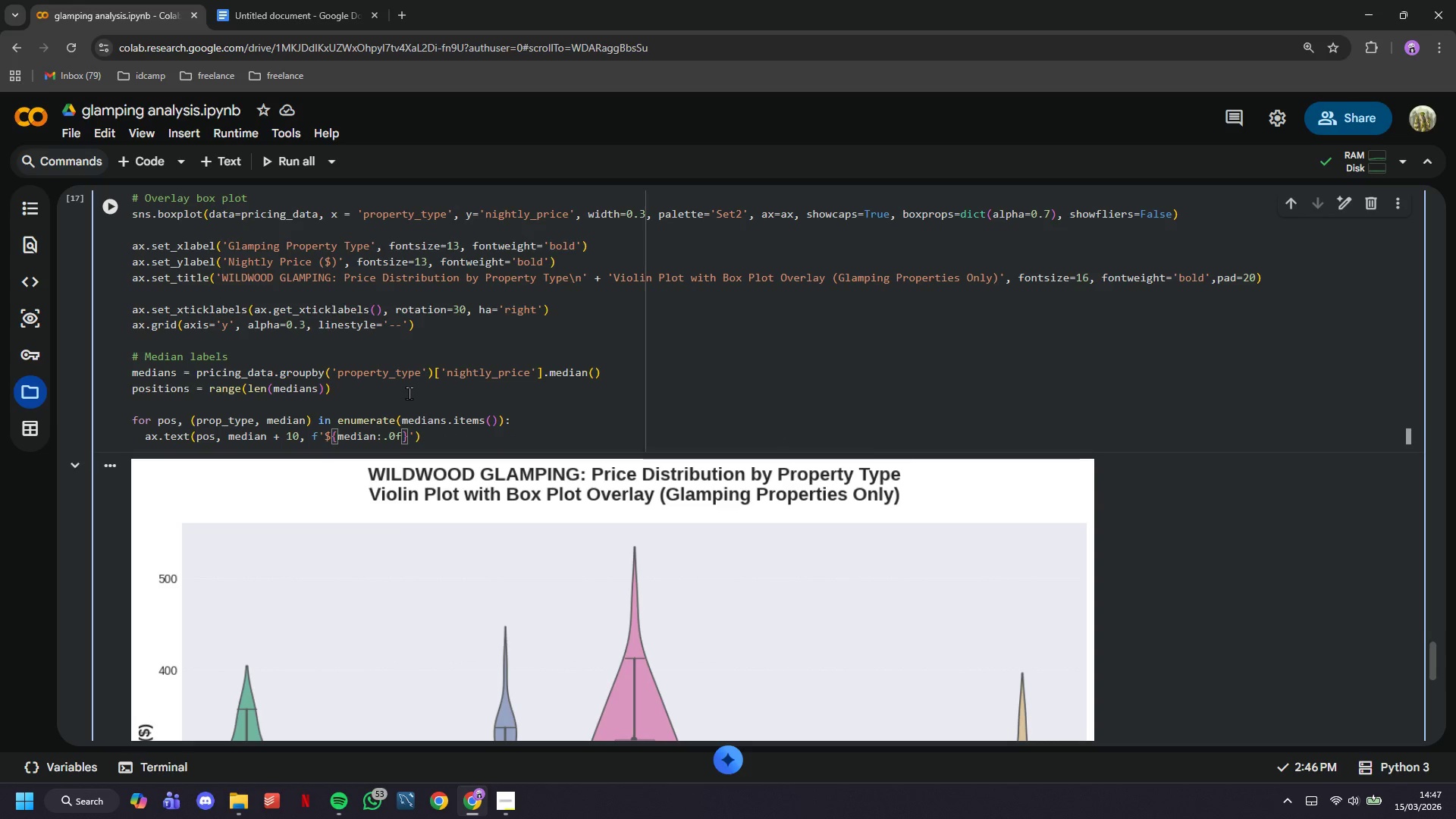 
key(ArrowRight)
 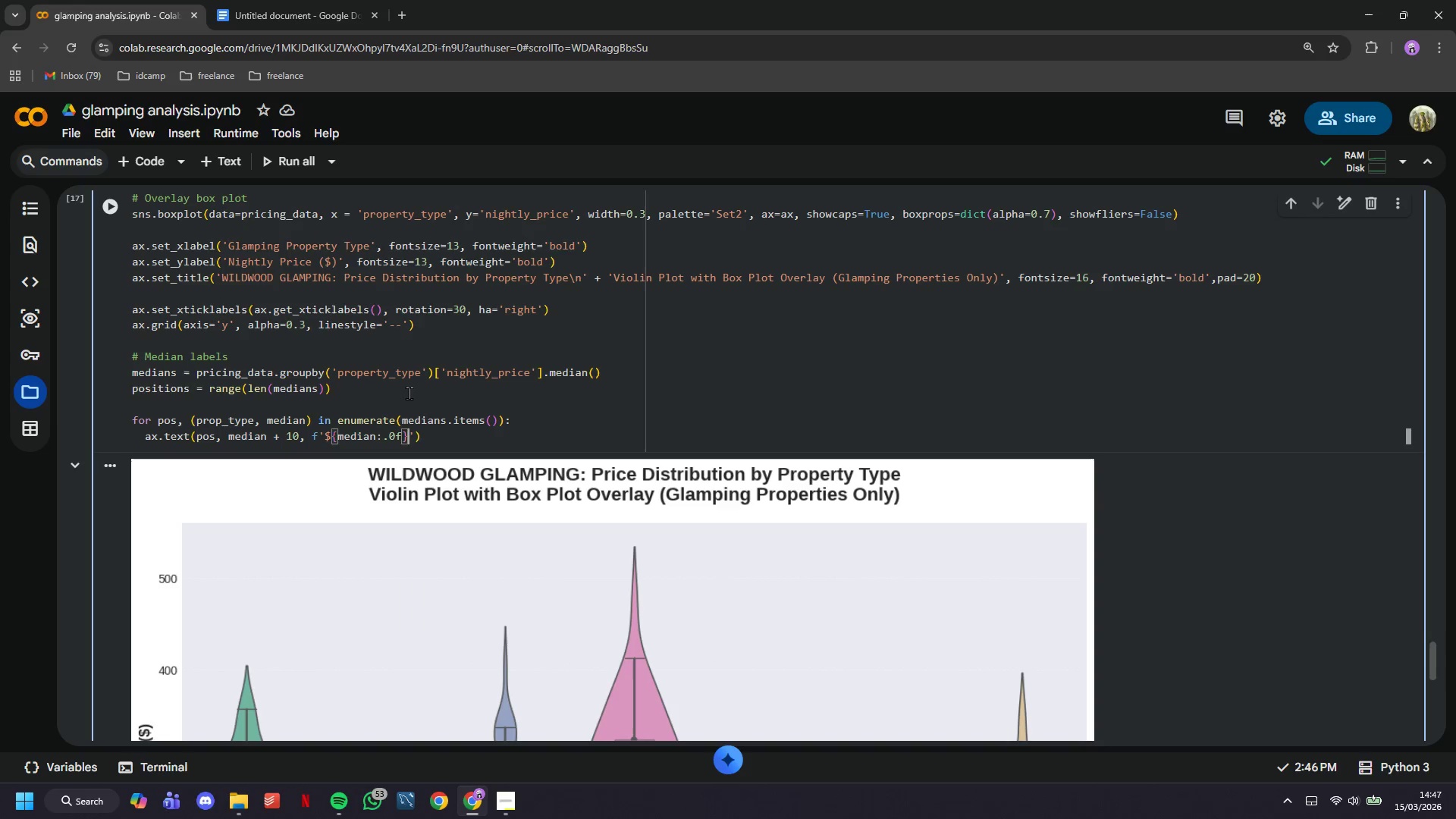 
key(ArrowRight)
 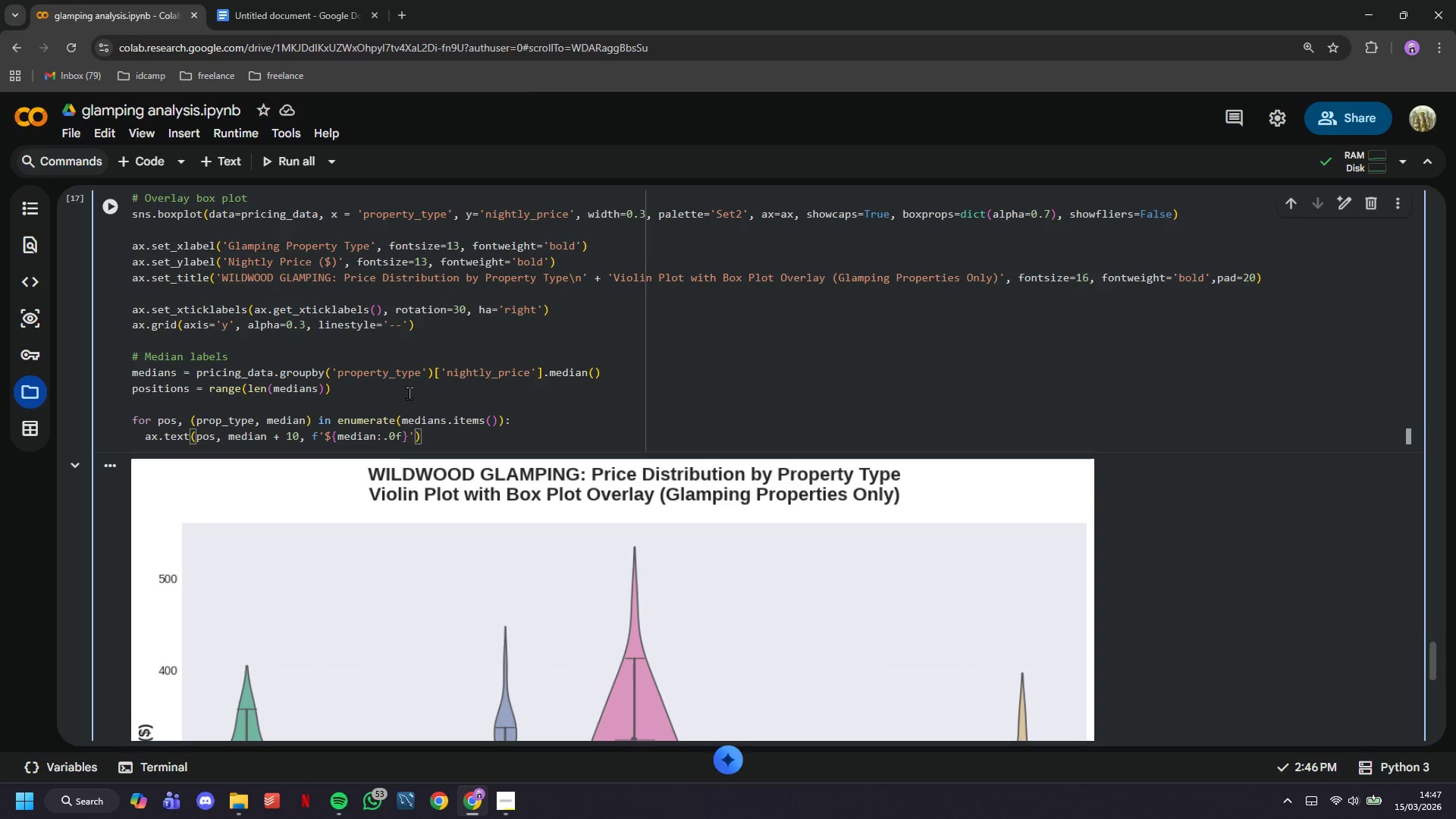 
type(, ha = 'center)
 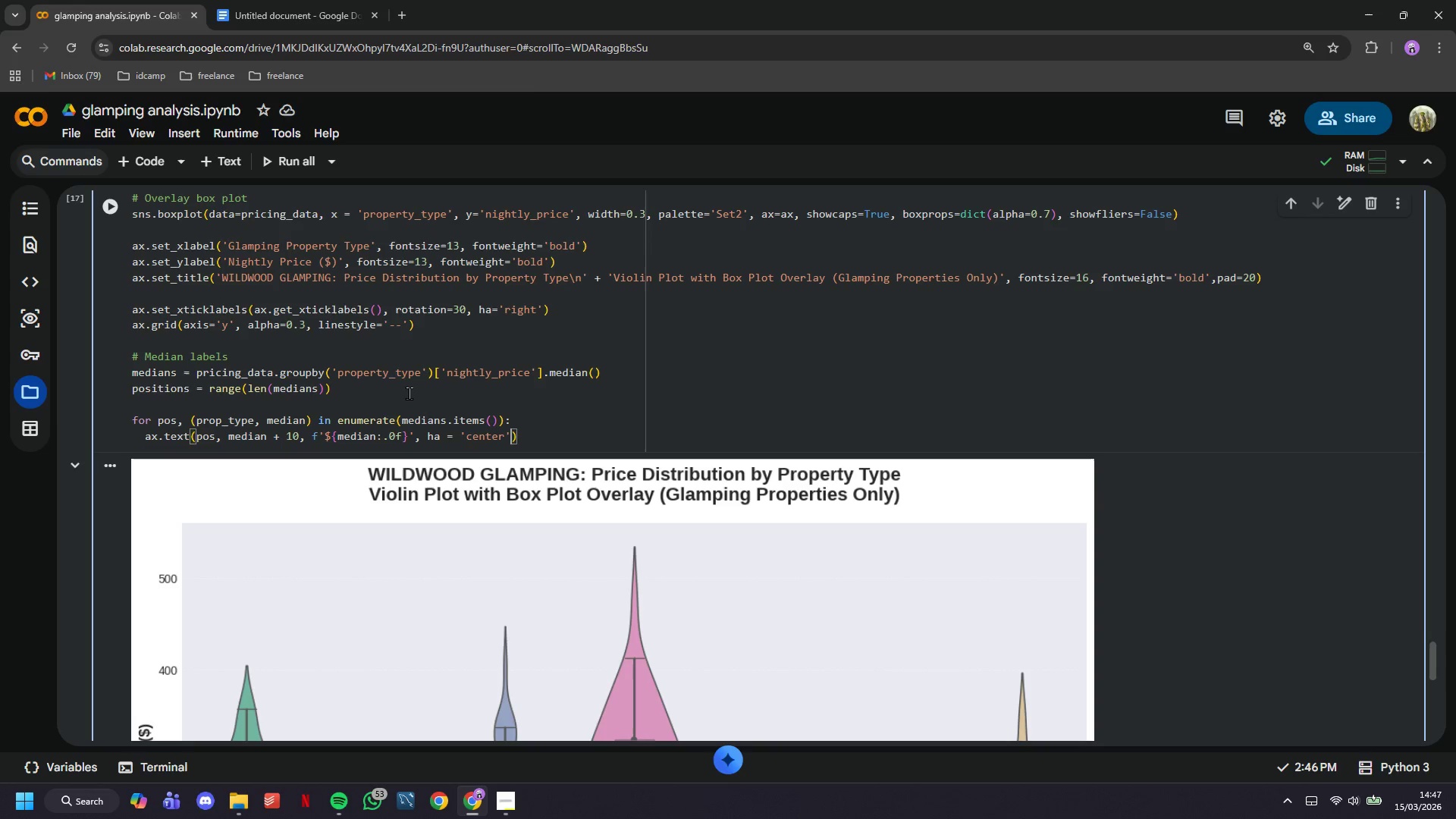 
key(ArrowRight)
 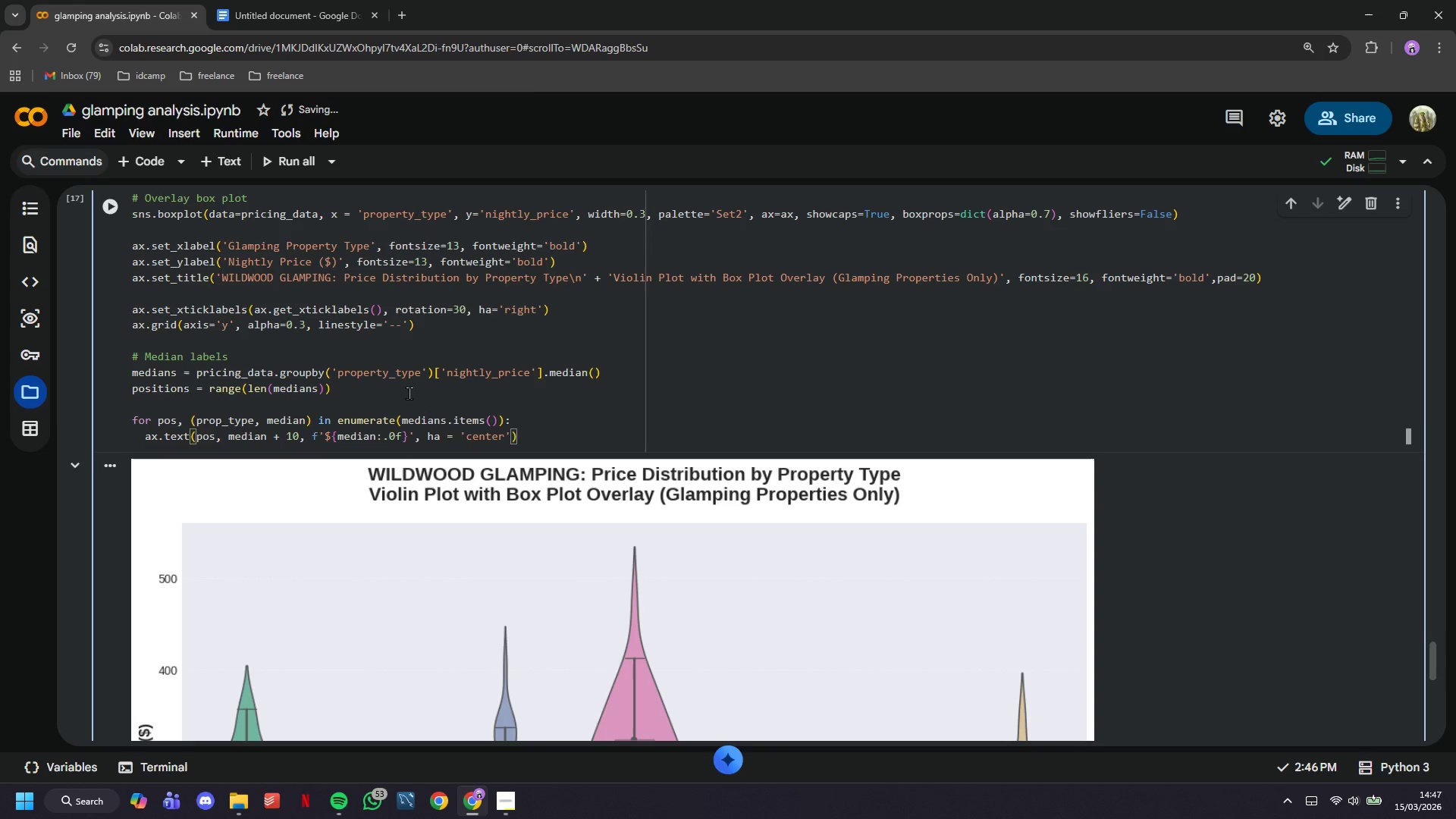 
type(, fontsize=10, fontweight=)
 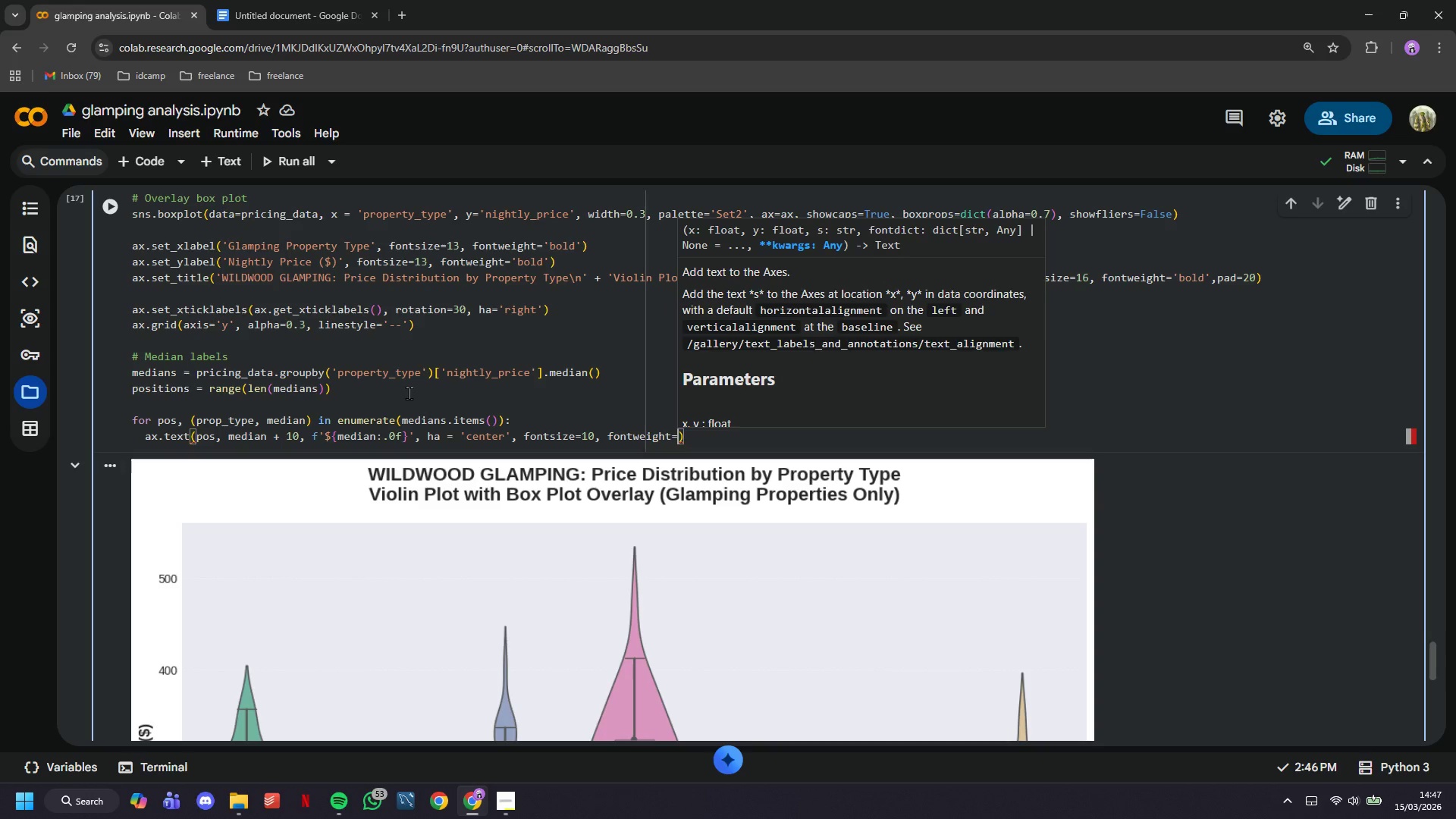 
type('bold)
 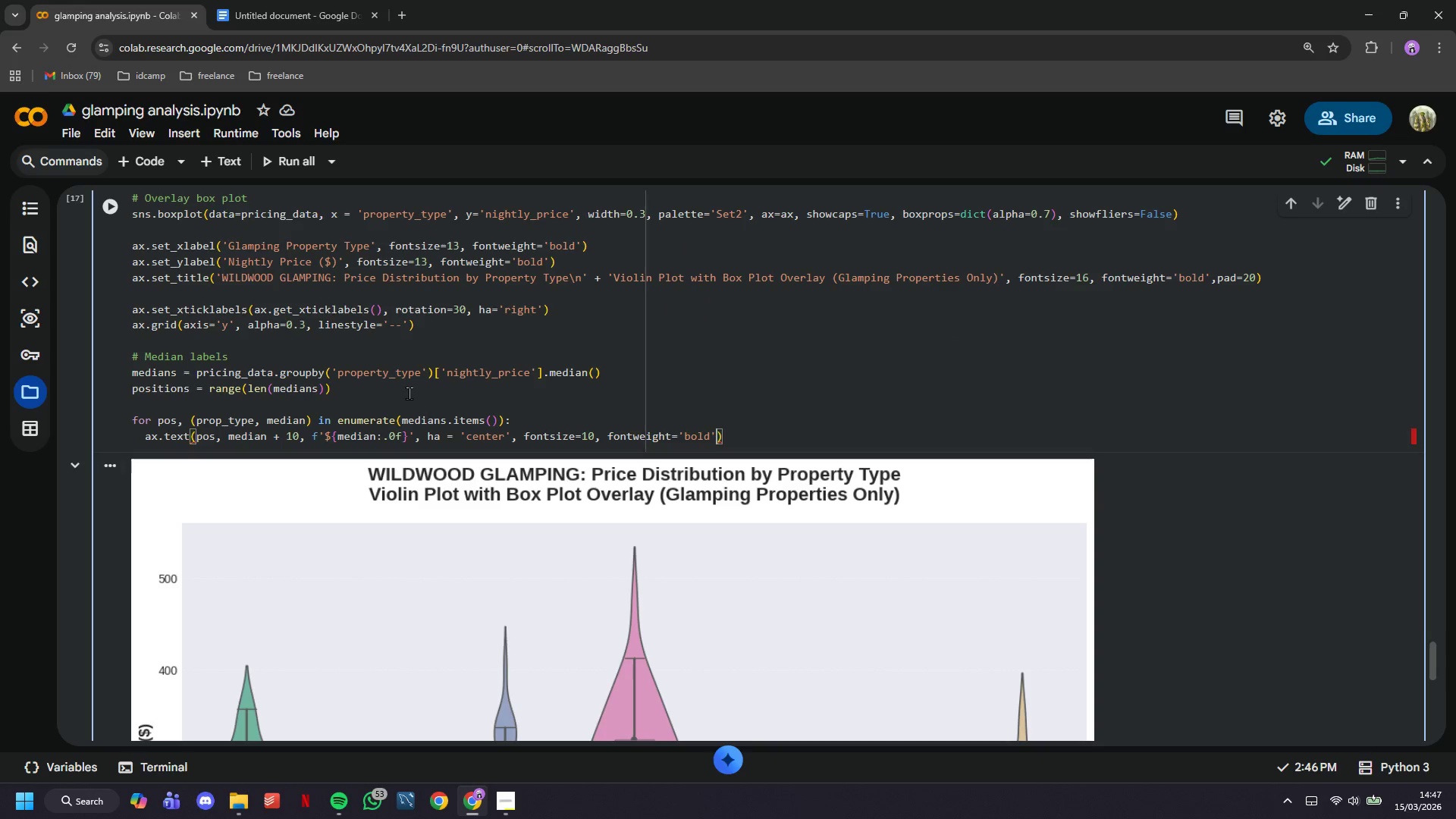 
key(ArrowRight)
 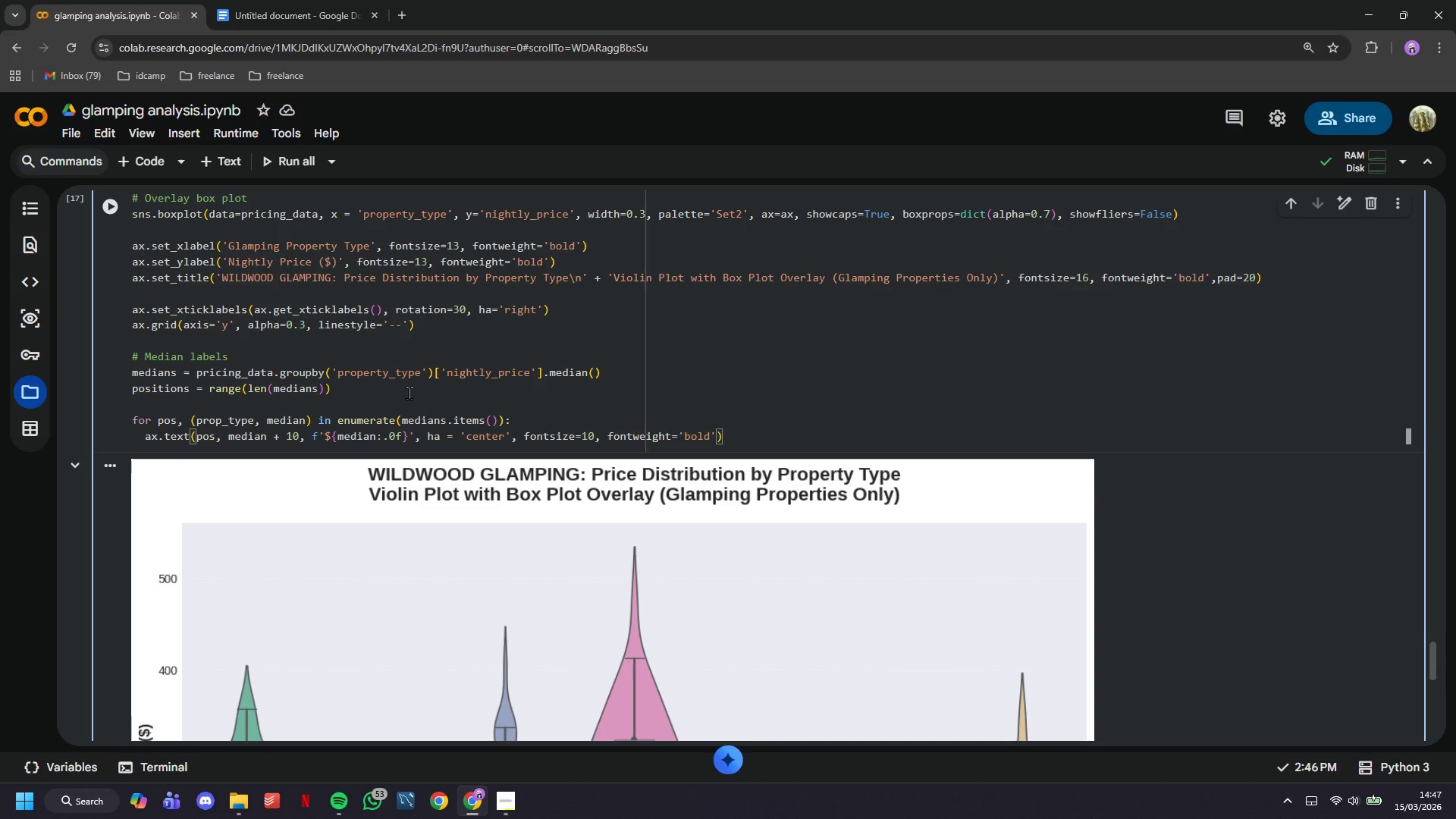 
type(, bbox=dict(bp)
key(Backspace)
type(p)
key(Backspace)
type(oxstyle='round)
 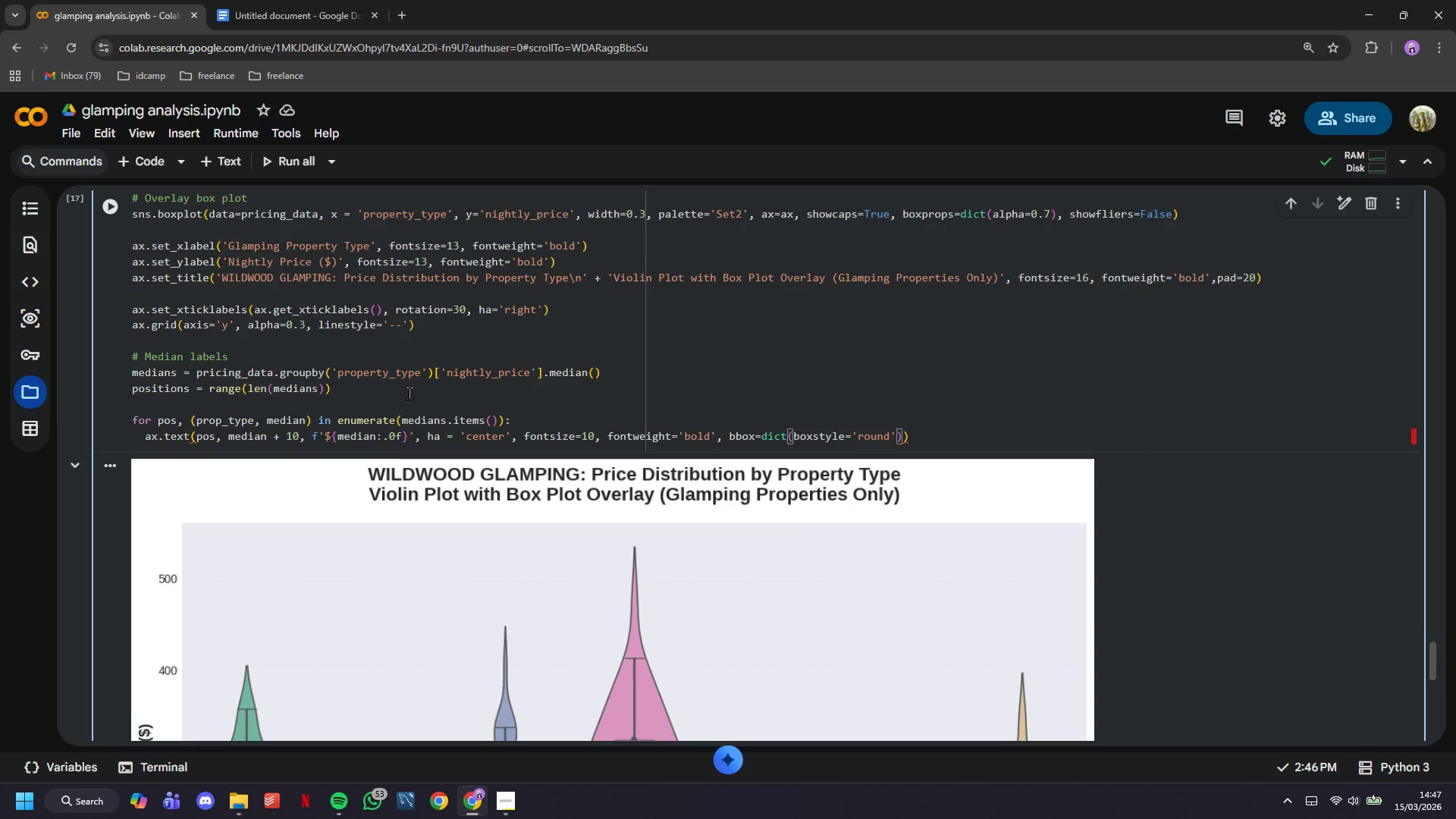 
wait(5.73)
 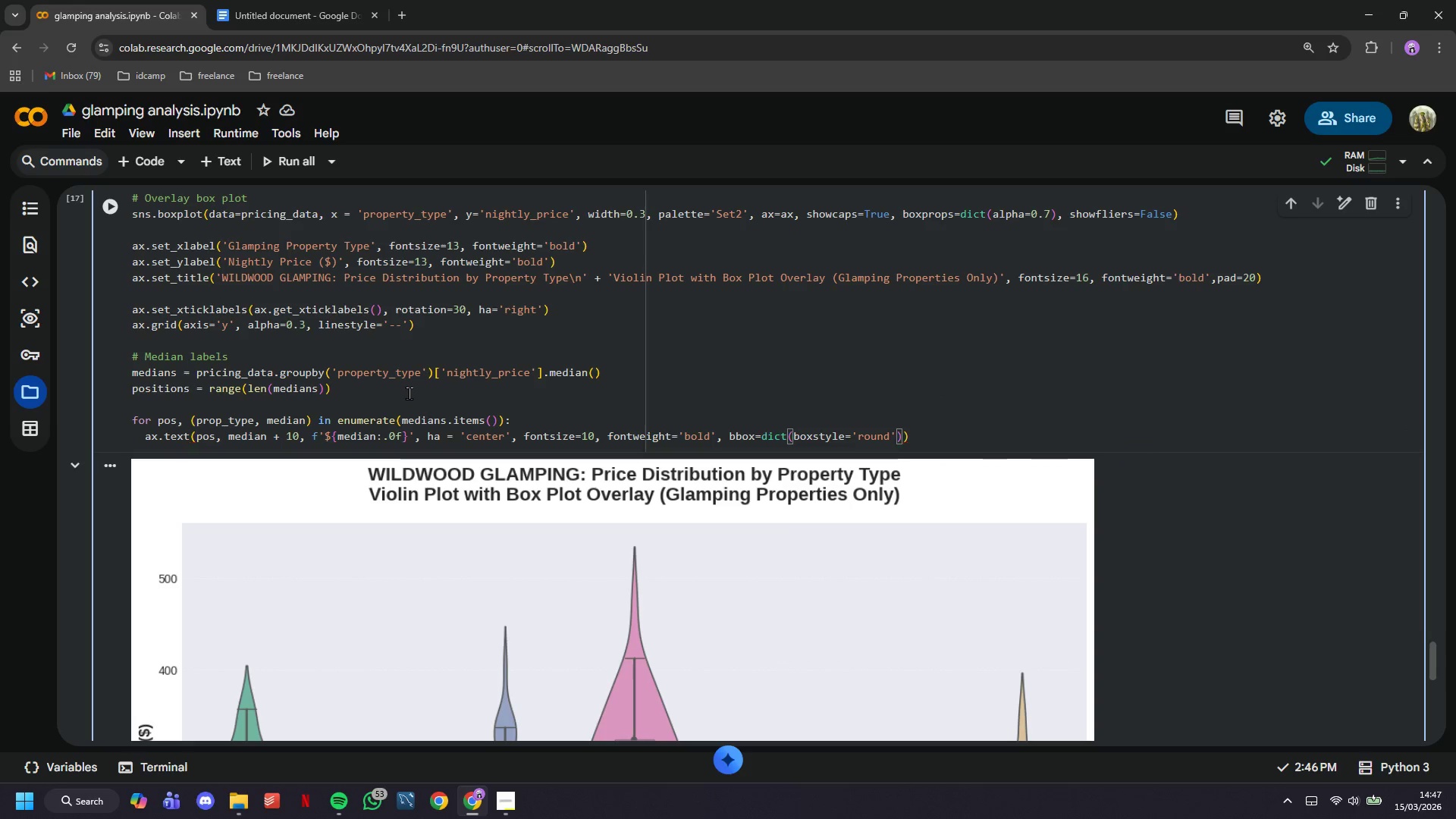 
type(, pad=0.4)
 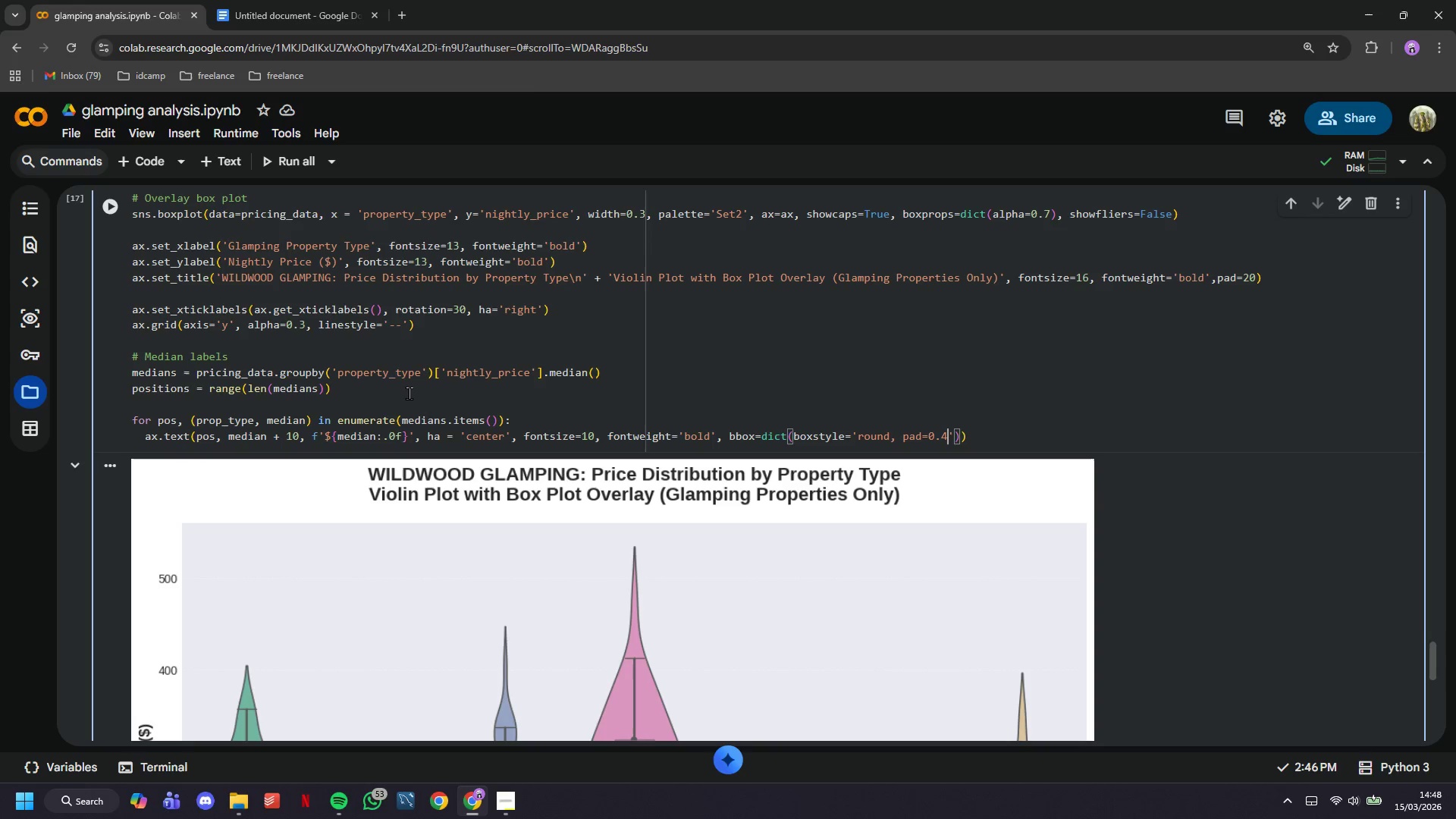 
key(ArrowRight)
 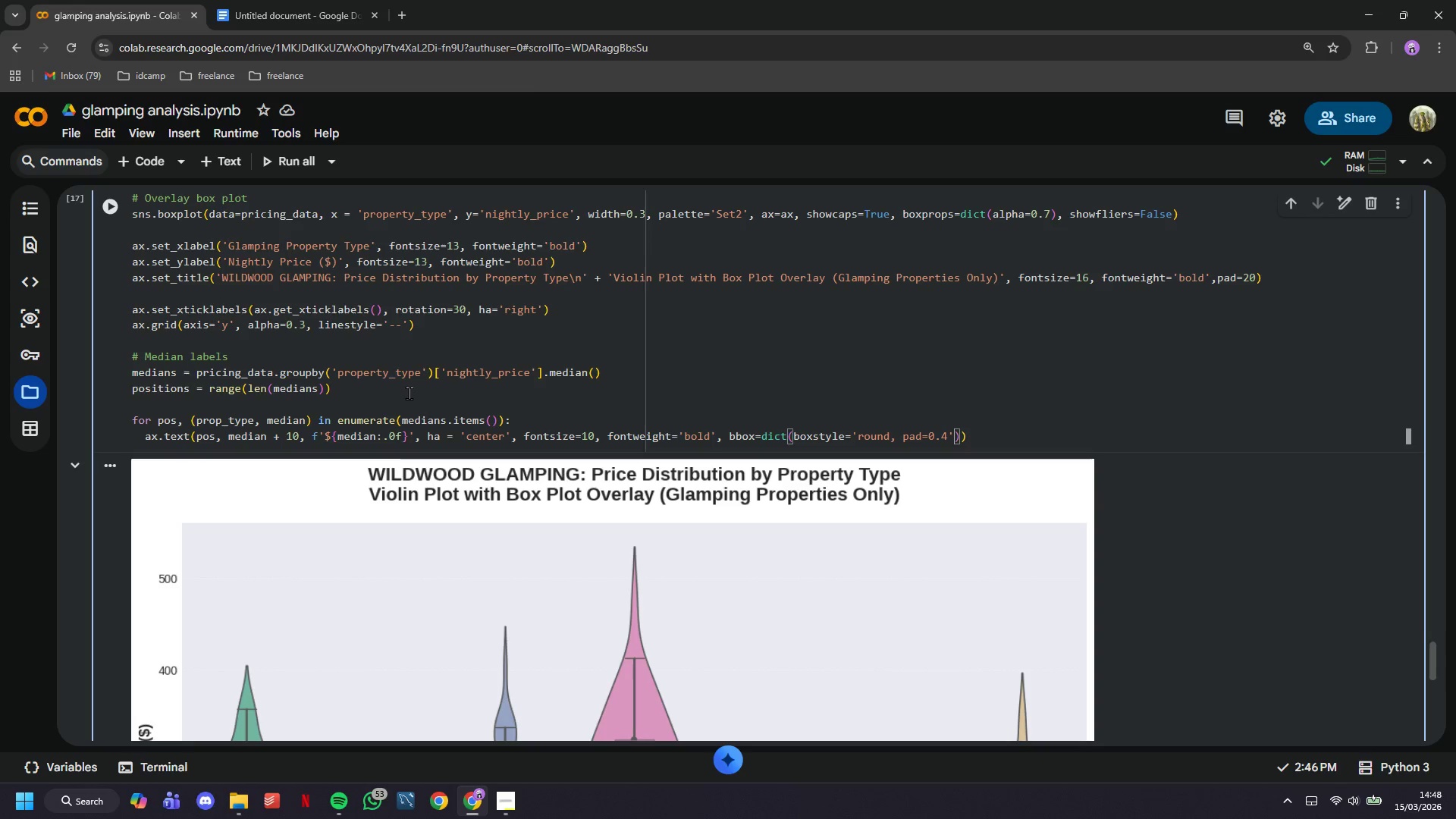 
type(, facecolor='yellow)
 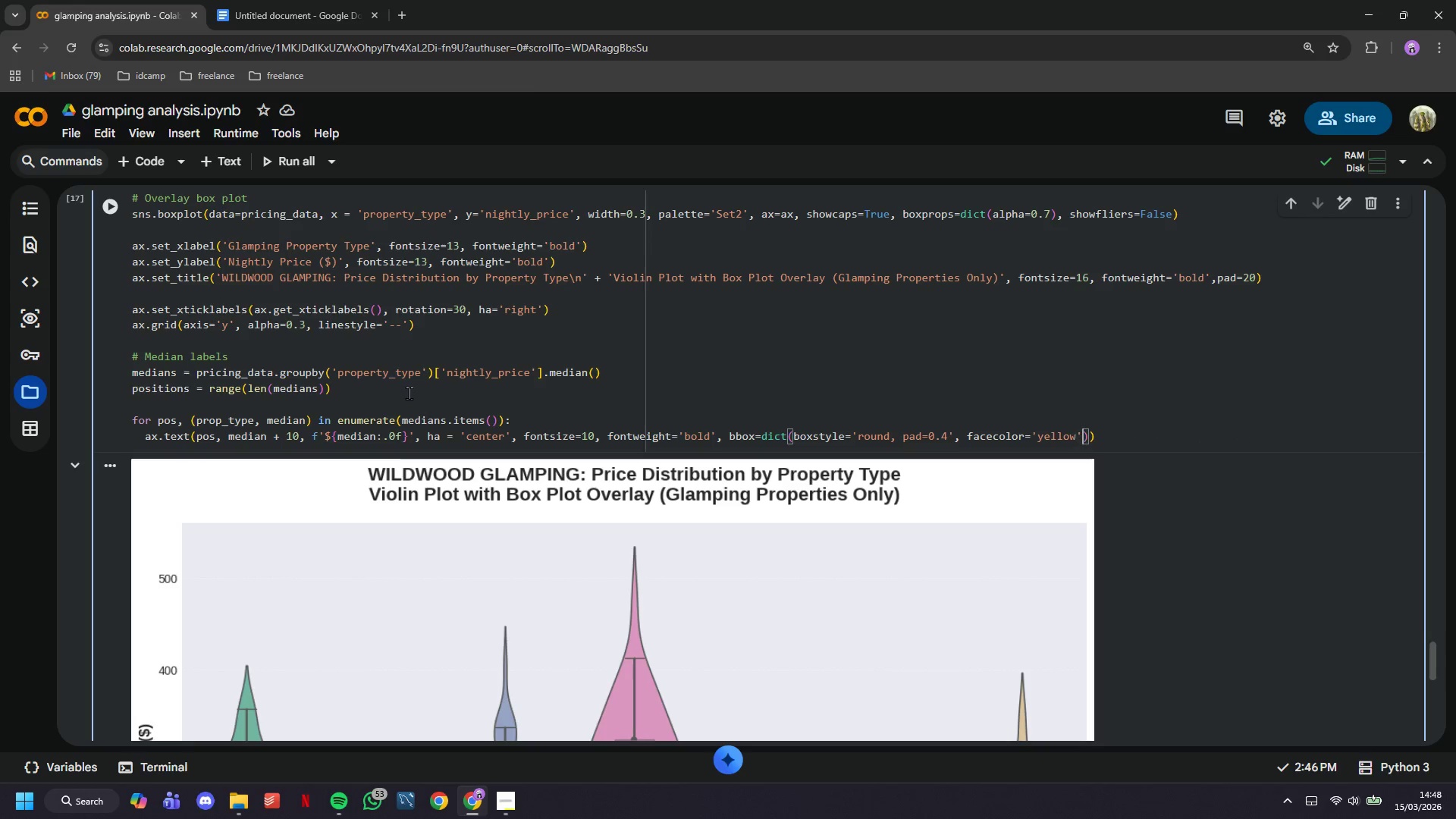 
key(ArrowRight)
 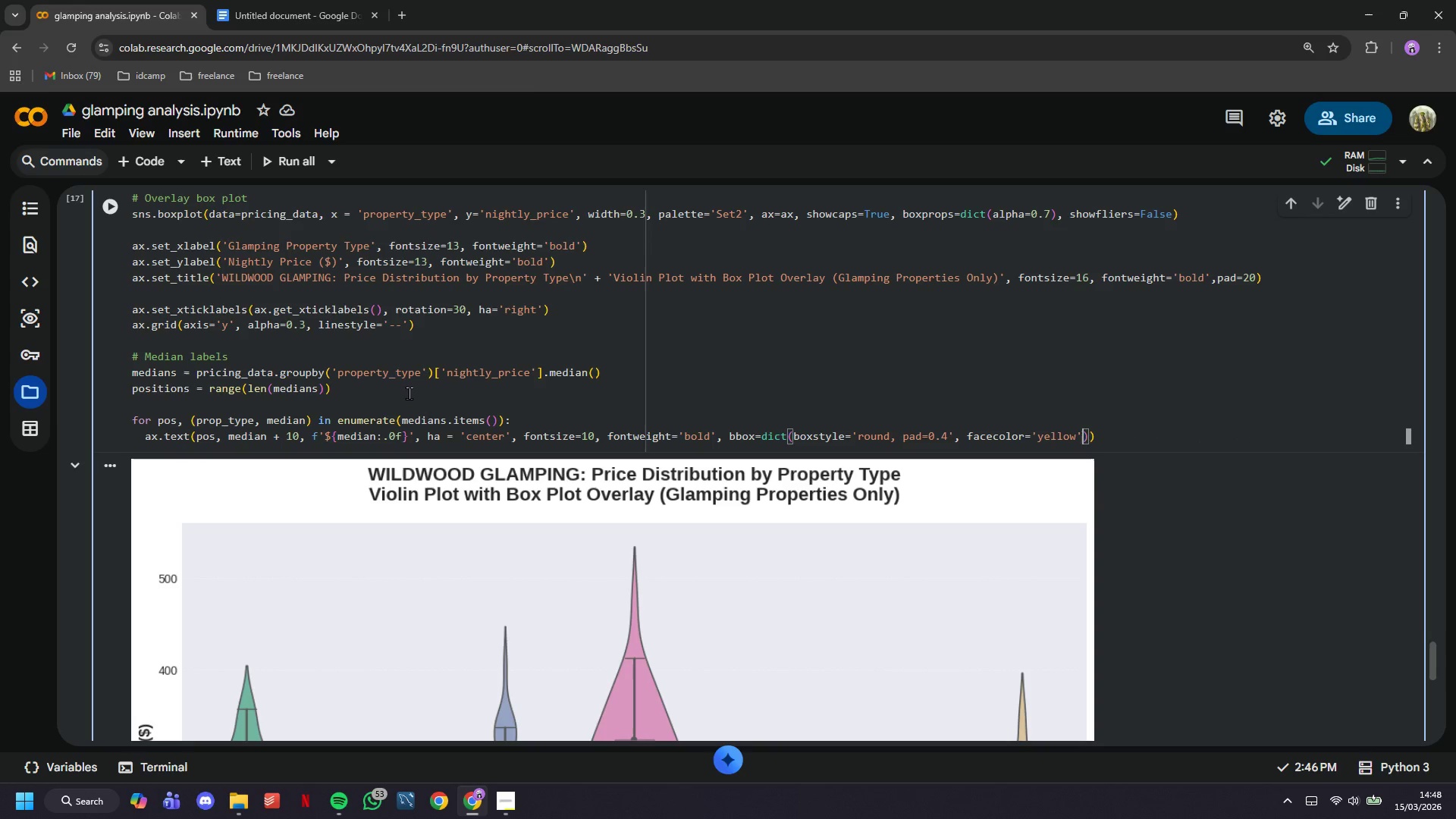 
type(, alpha = 0.7)
 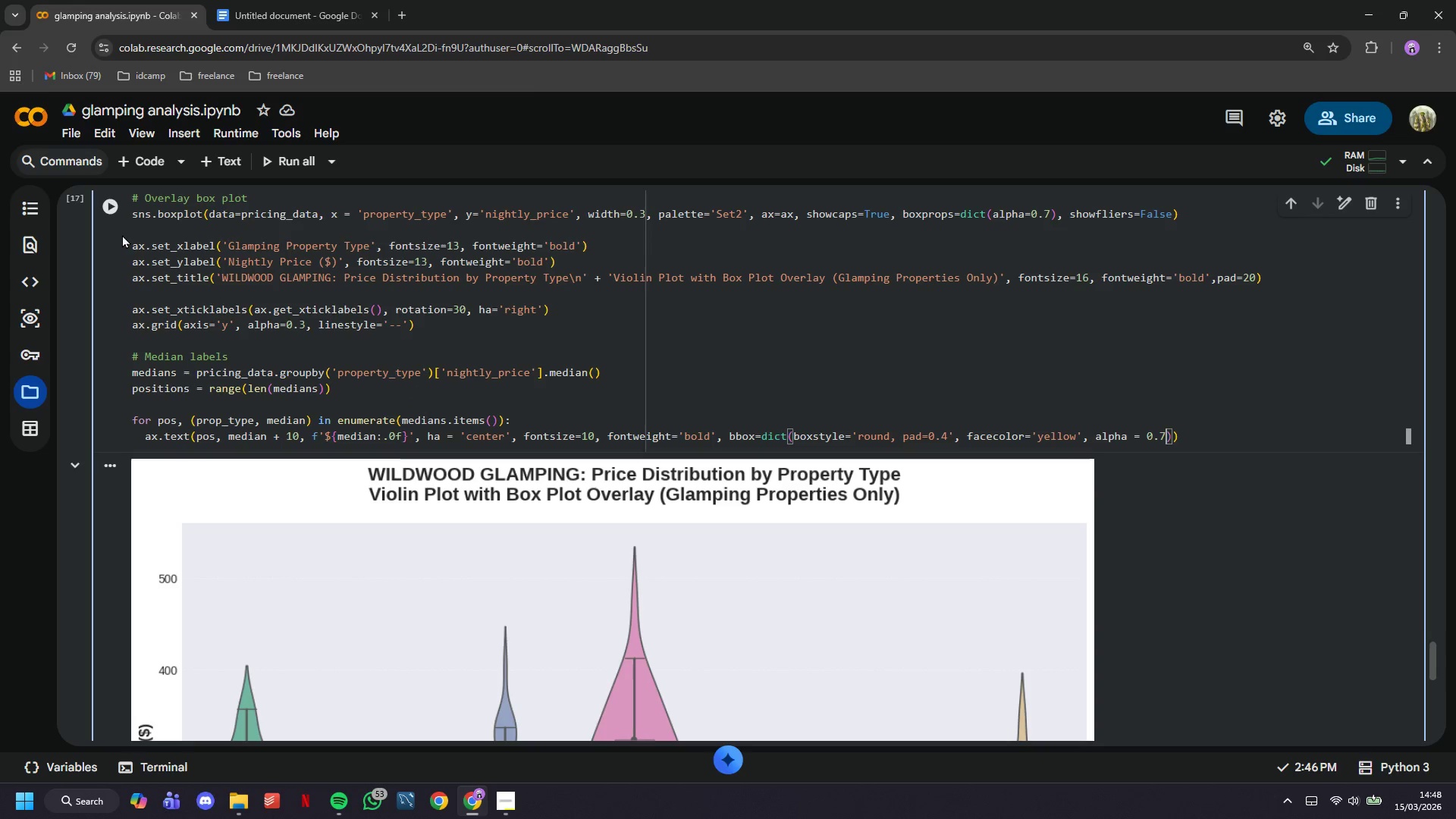 
left_click([118, 202])
 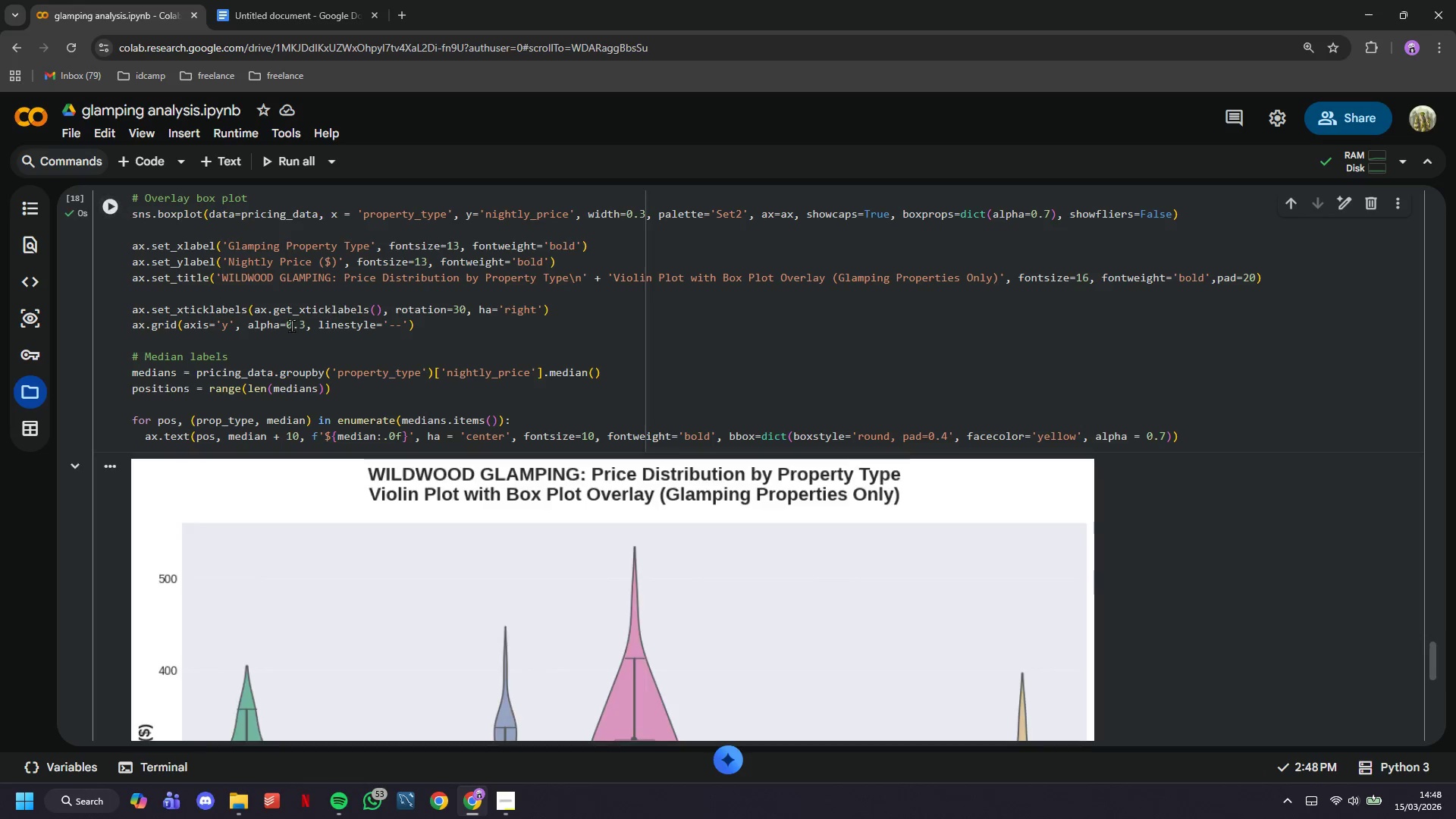 
scroll: coordinate [344, 356], scroll_direction: down, amount: 5.0
 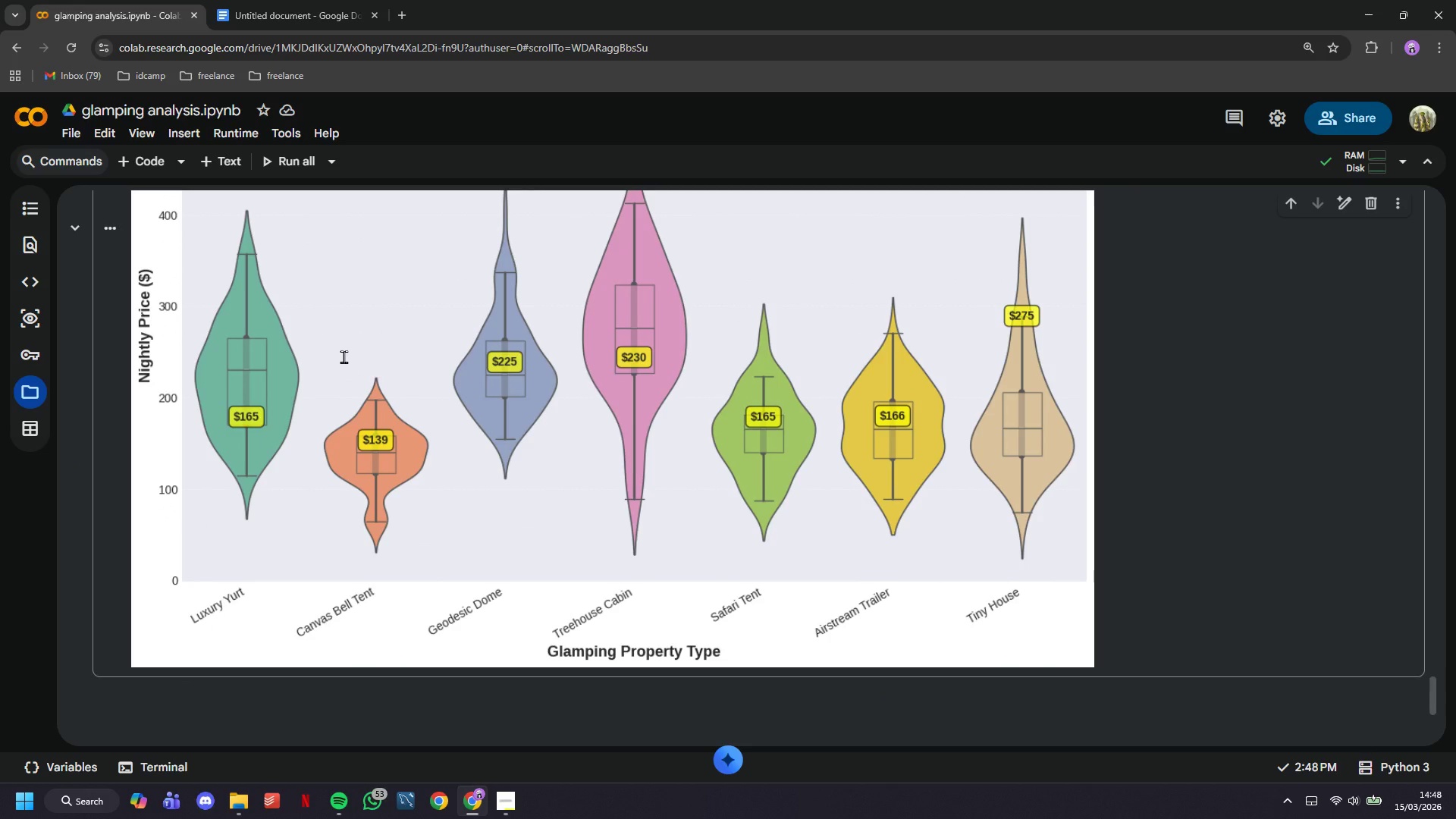 
scroll: coordinate [737, 496], scroll_direction: up, amount: 8.0
 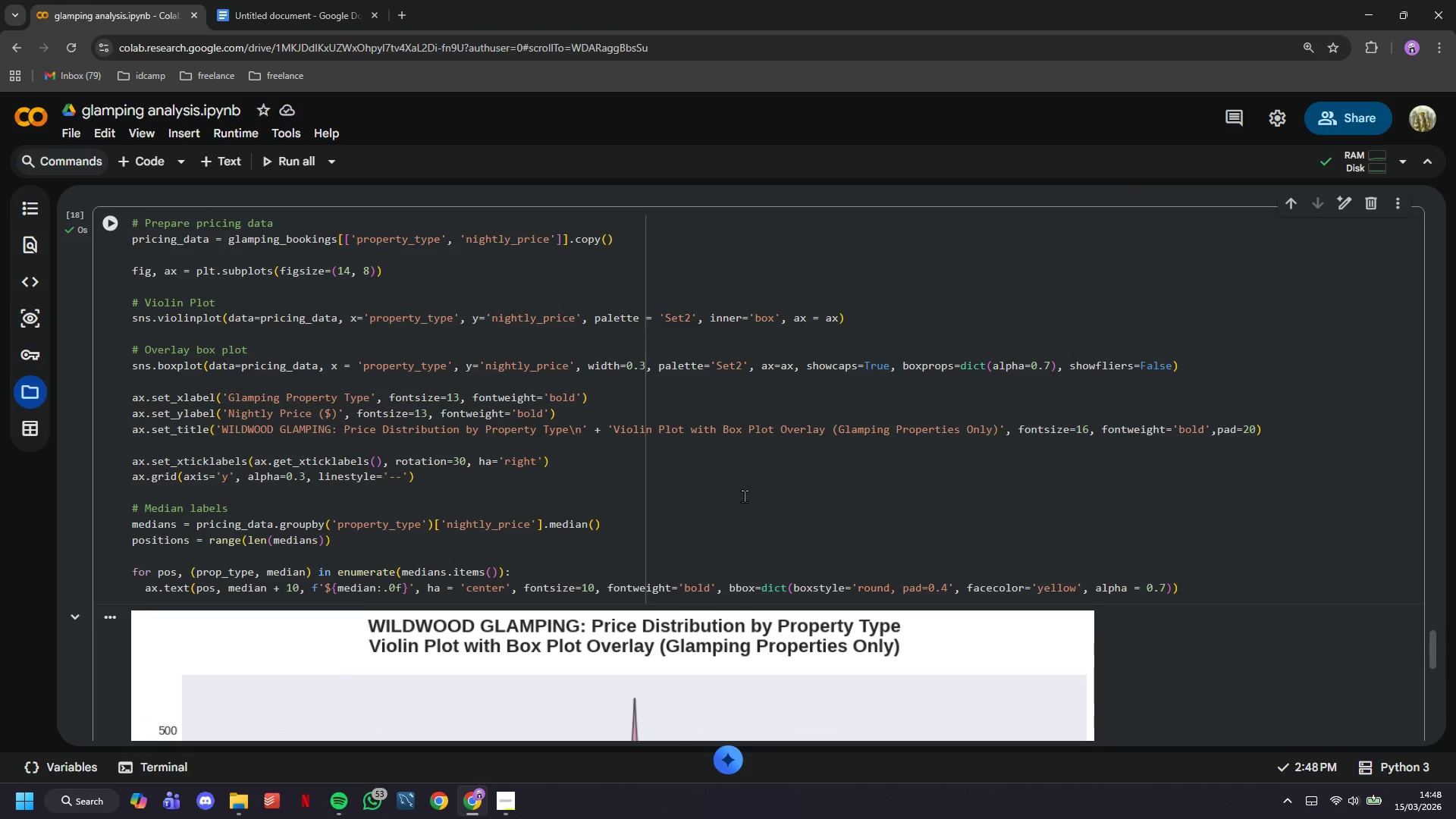 
scroll: coordinate [744, 496], scroll_direction: down, amount: 1.0
 